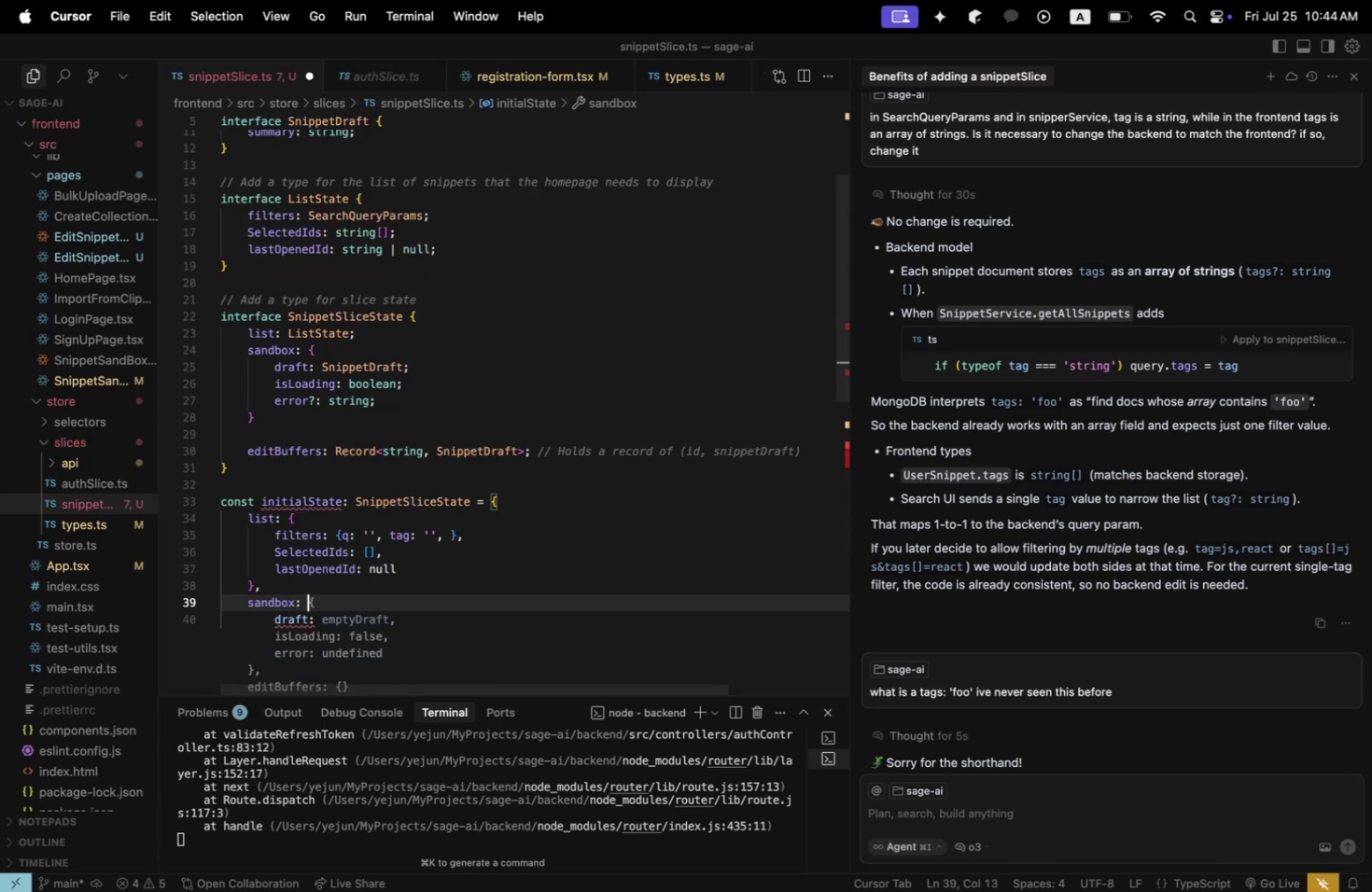 
key(Shift+BracketLeft)
 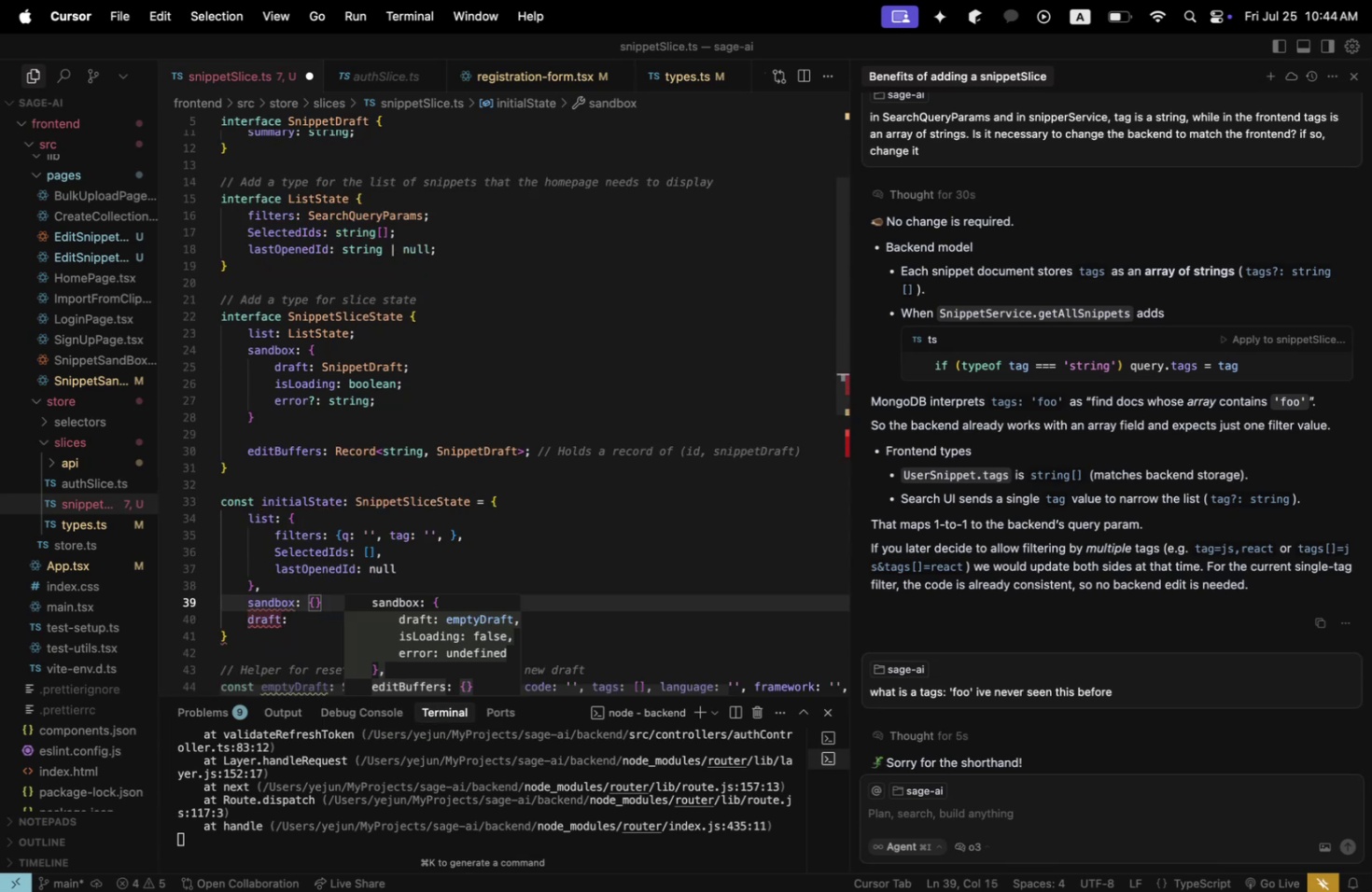 
key(Enter)
 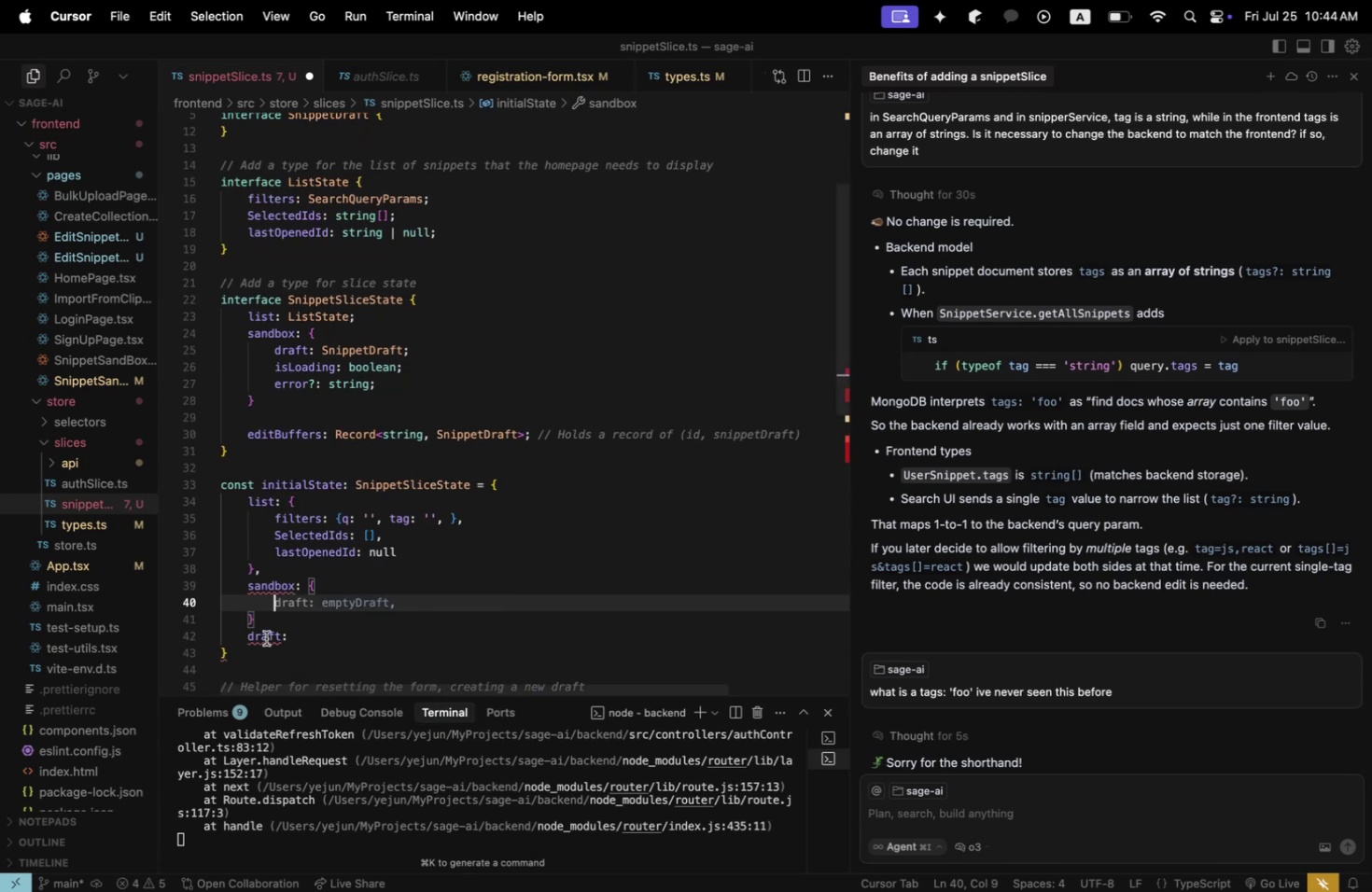 
left_click_drag(start_coordinate=[295, 634], to_coordinate=[247, 641])
 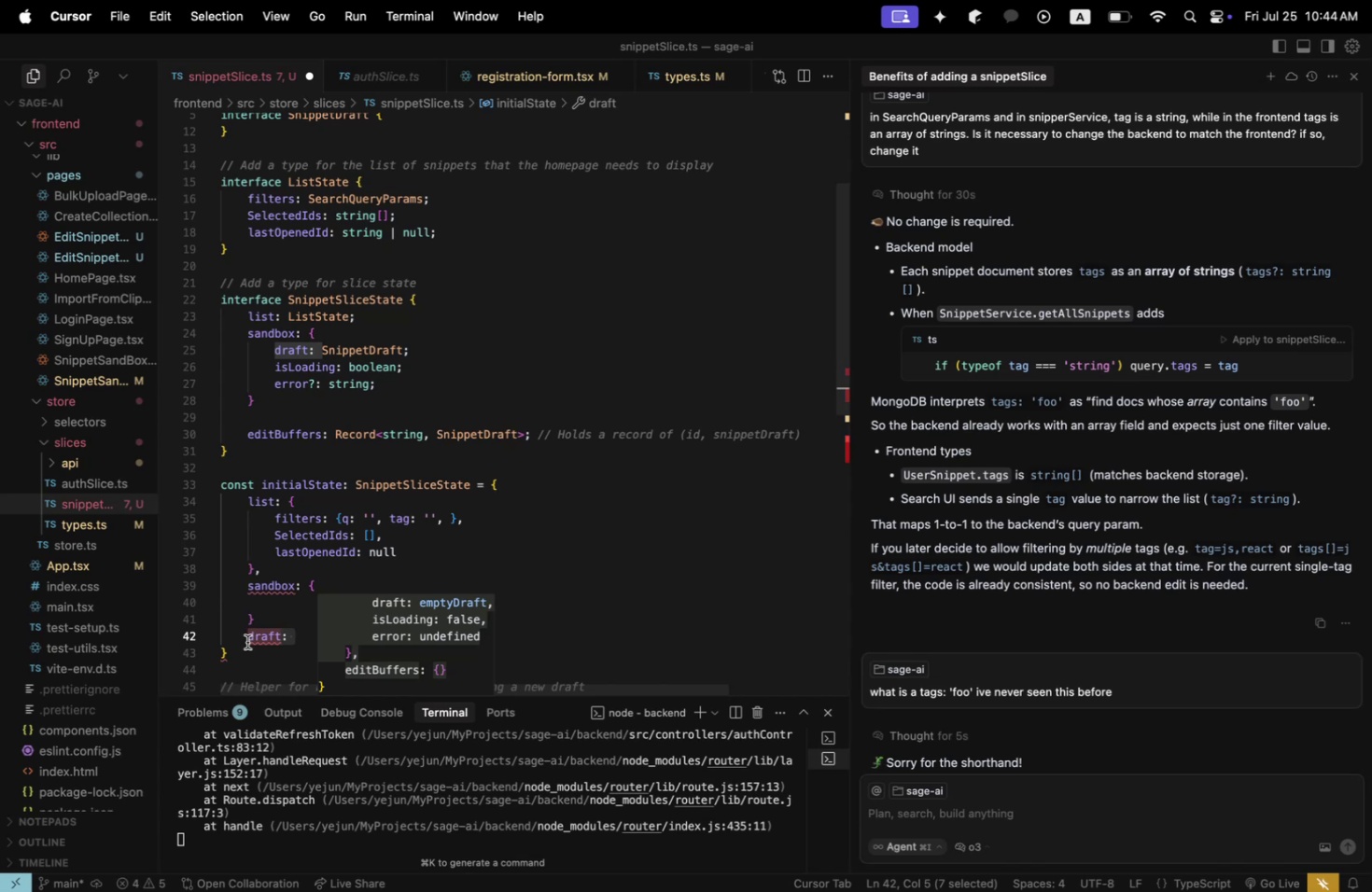 
key(Meta+CommandLeft)
 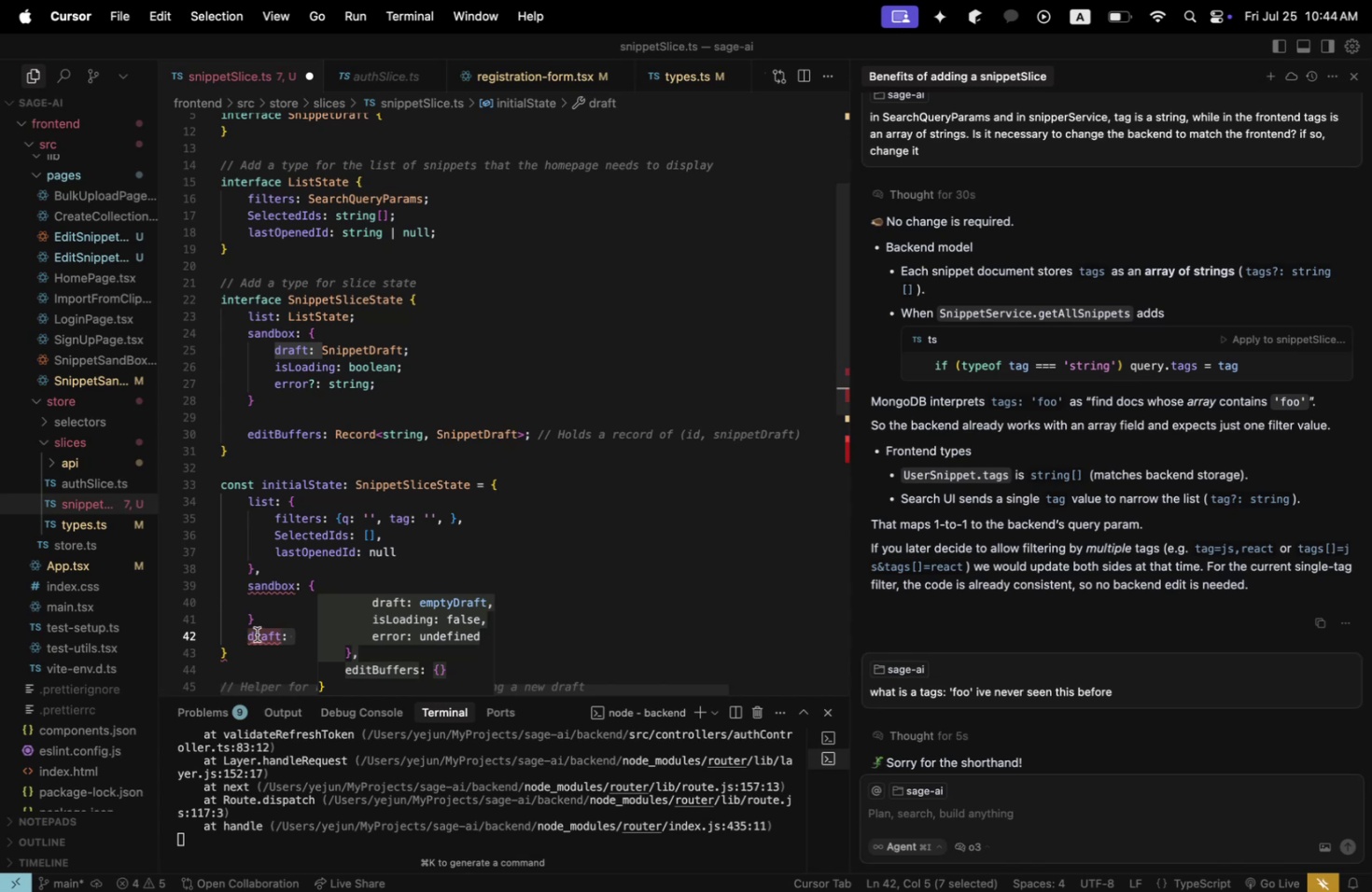 
key(Meta+X)
 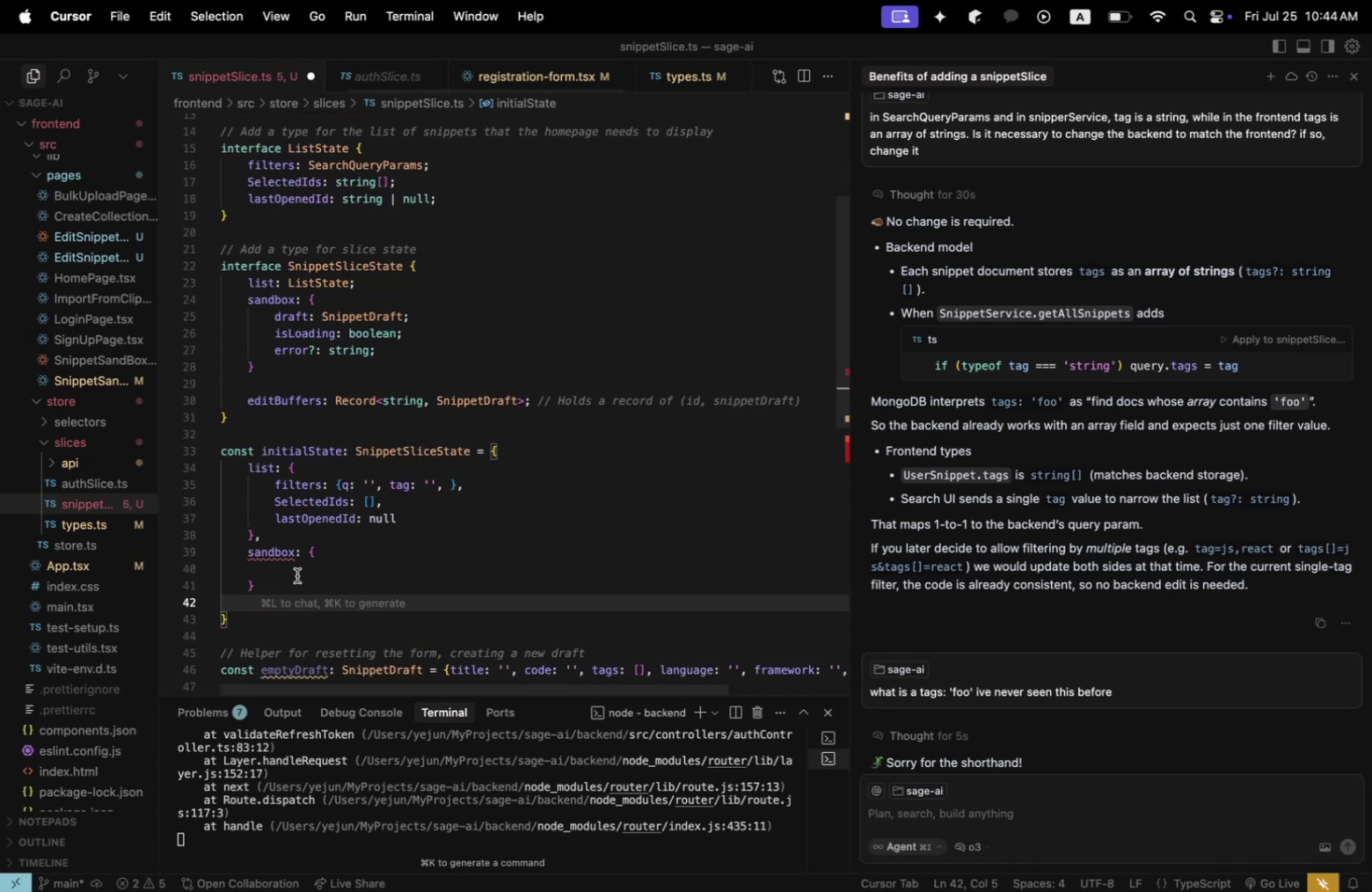 
left_click([300, 564])
 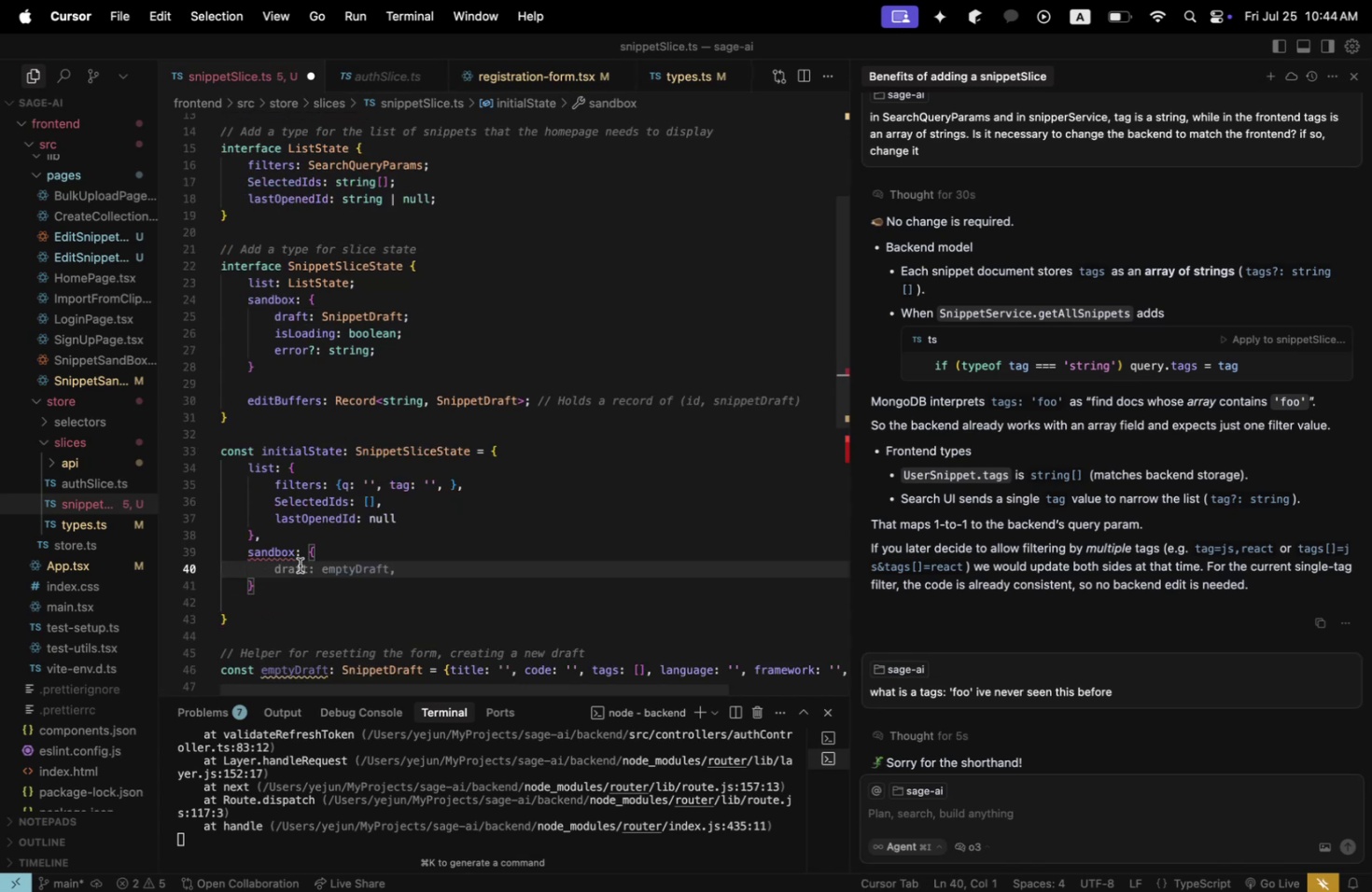 
key(Backspace)
 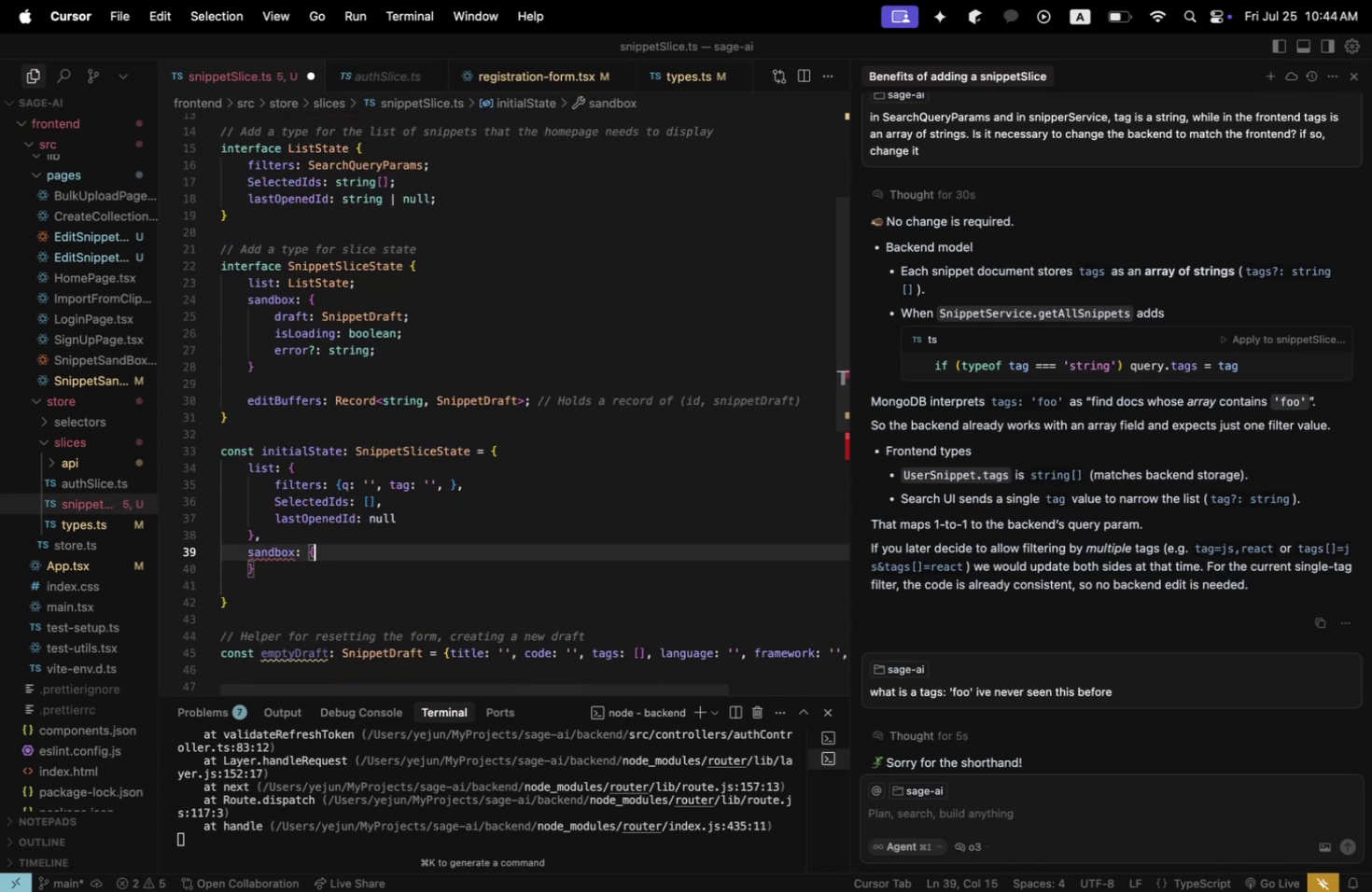 
key(Enter)
 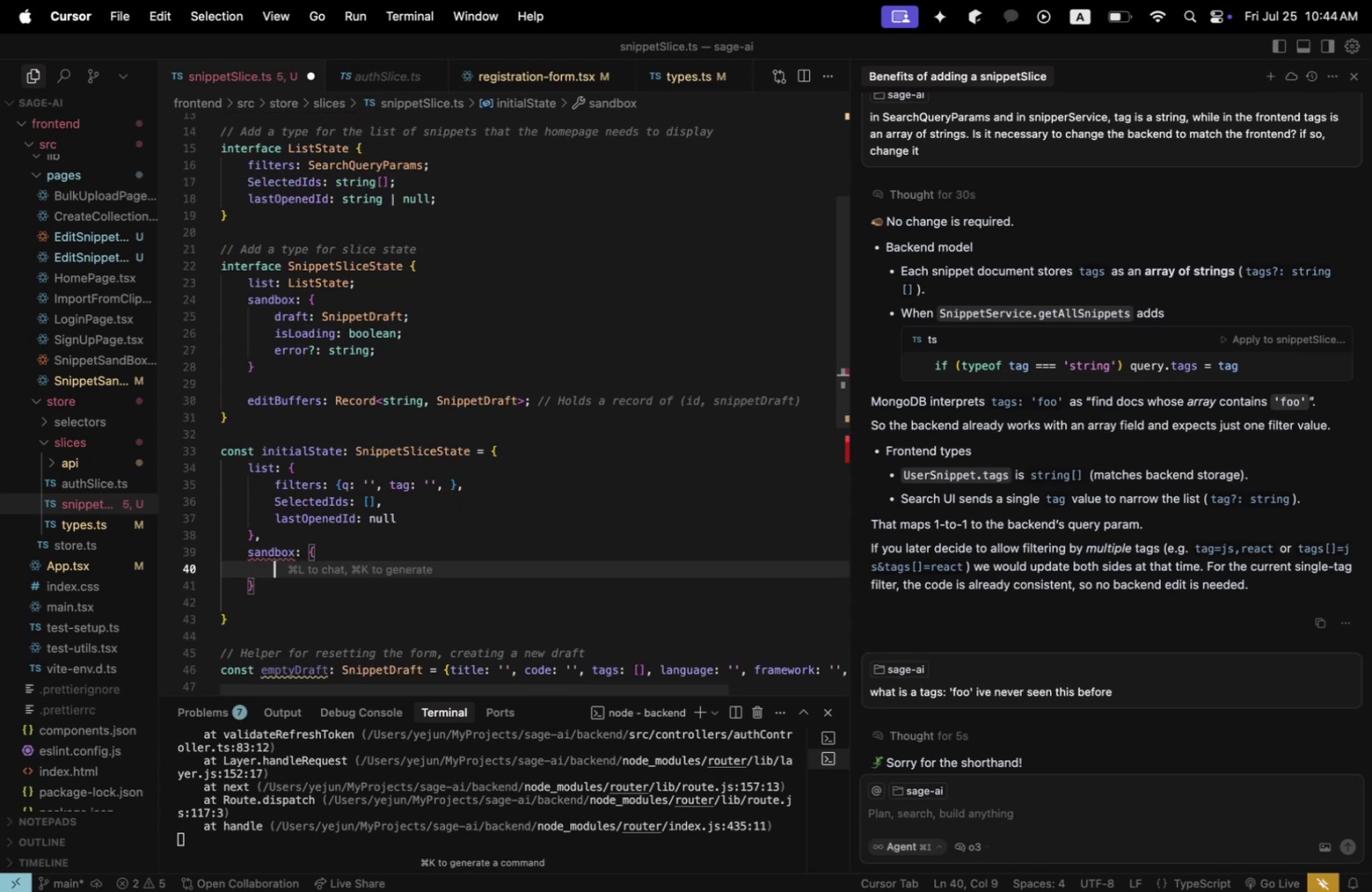 
key(Meta+CommandLeft)
 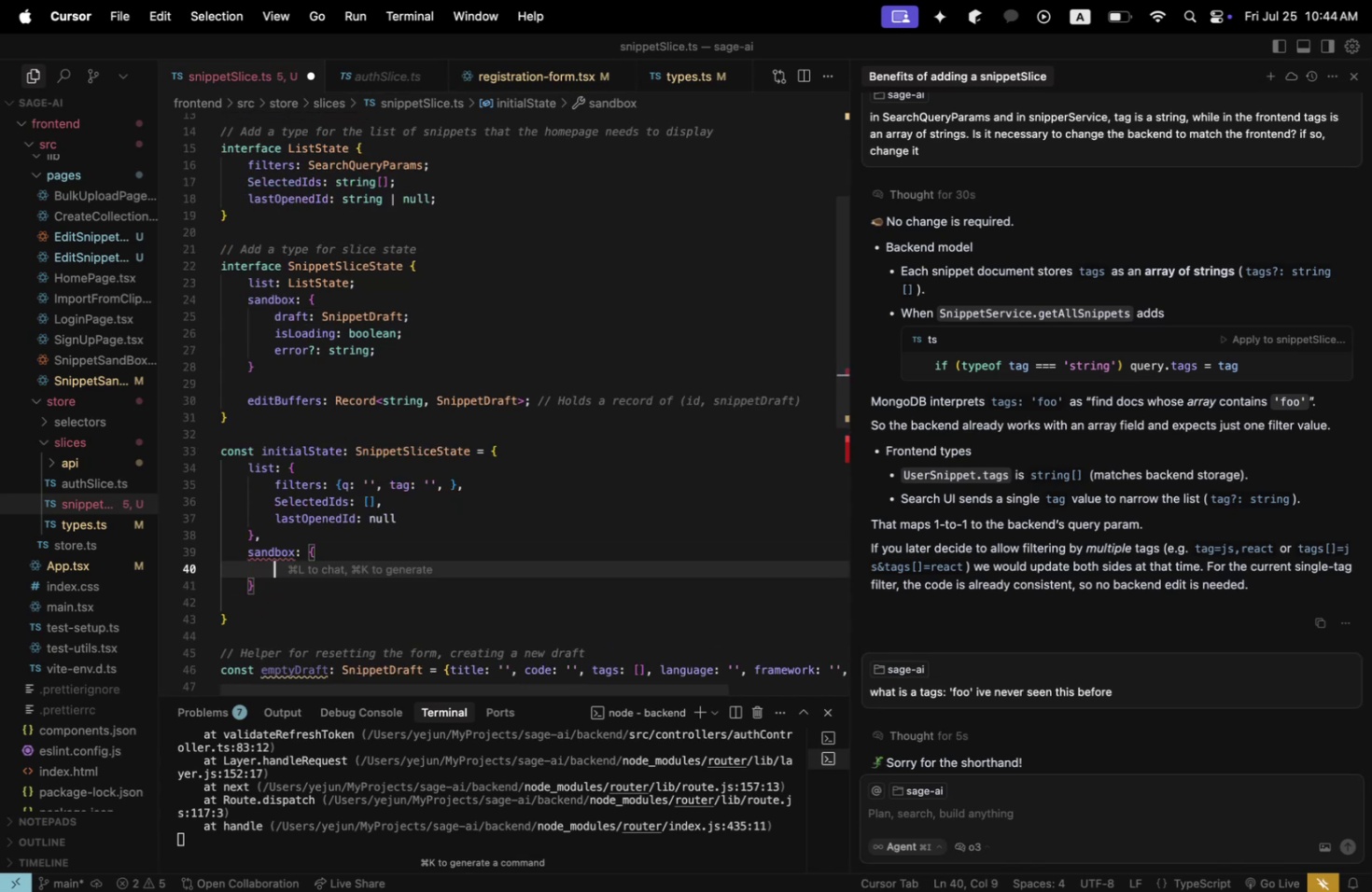 
key(Meta+V)
 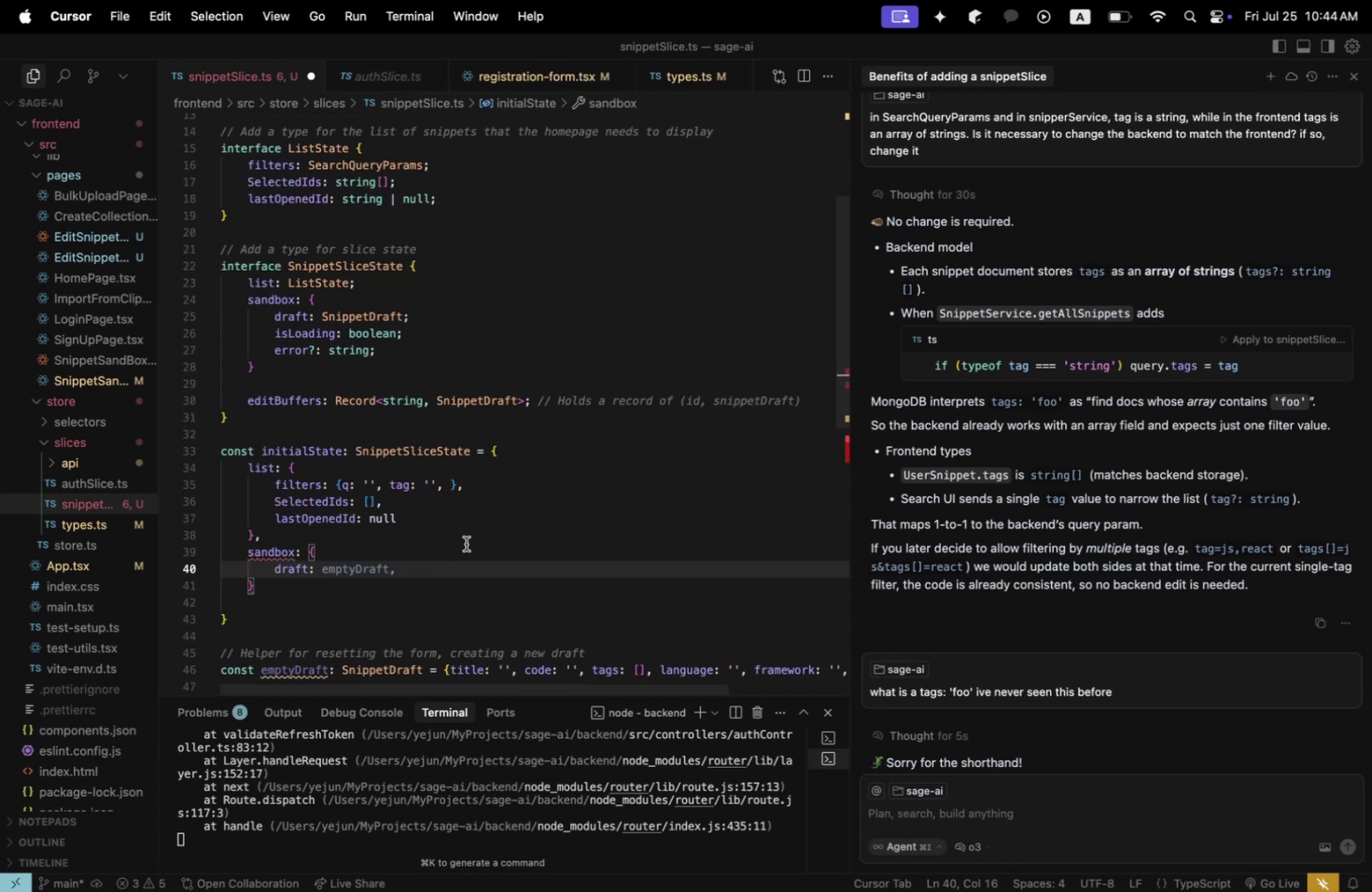 
scroll: coordinate [1221, 501], scroll_direction: up, amount: 84.0
 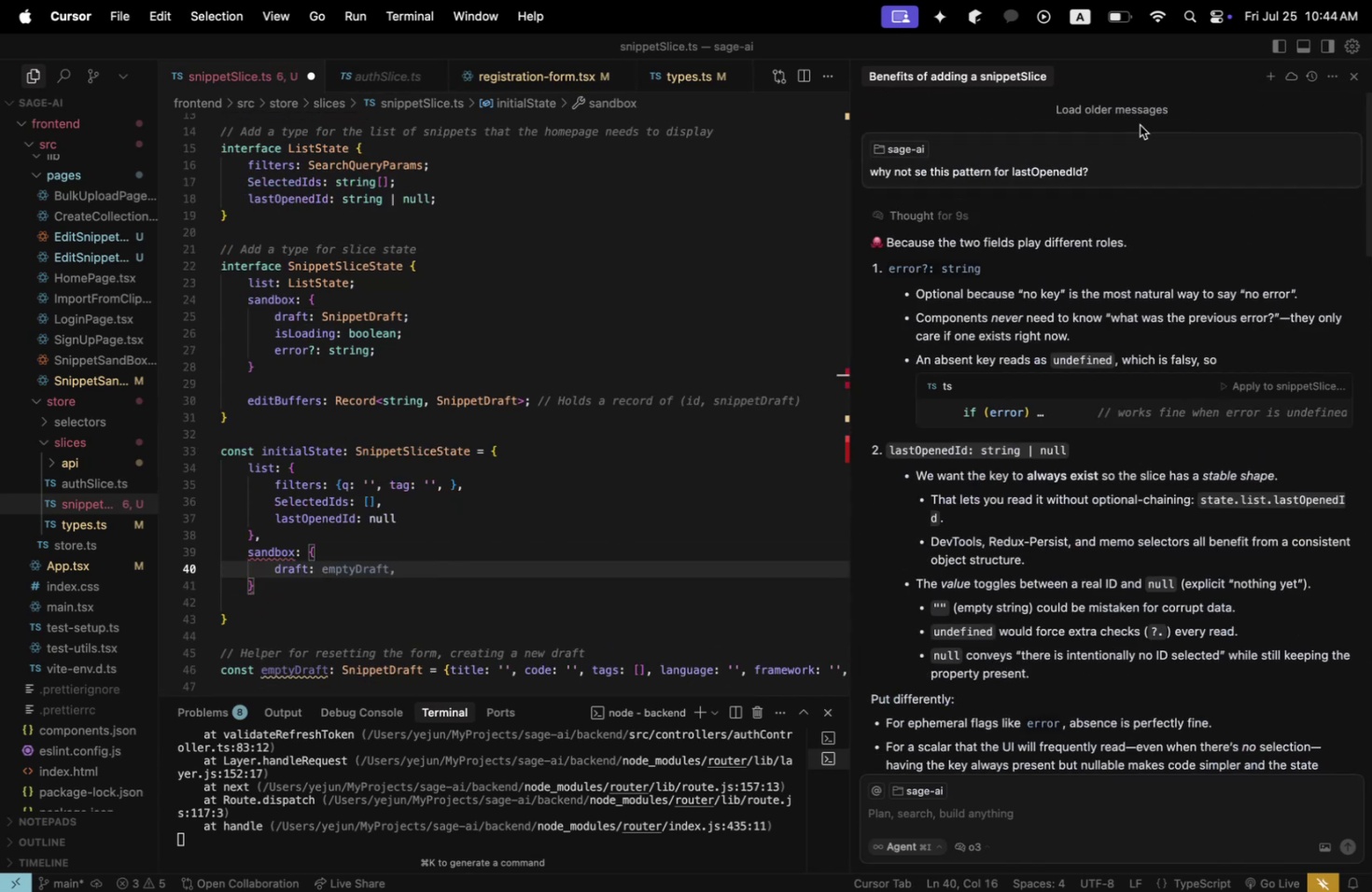 
left_click([1138, 115])
 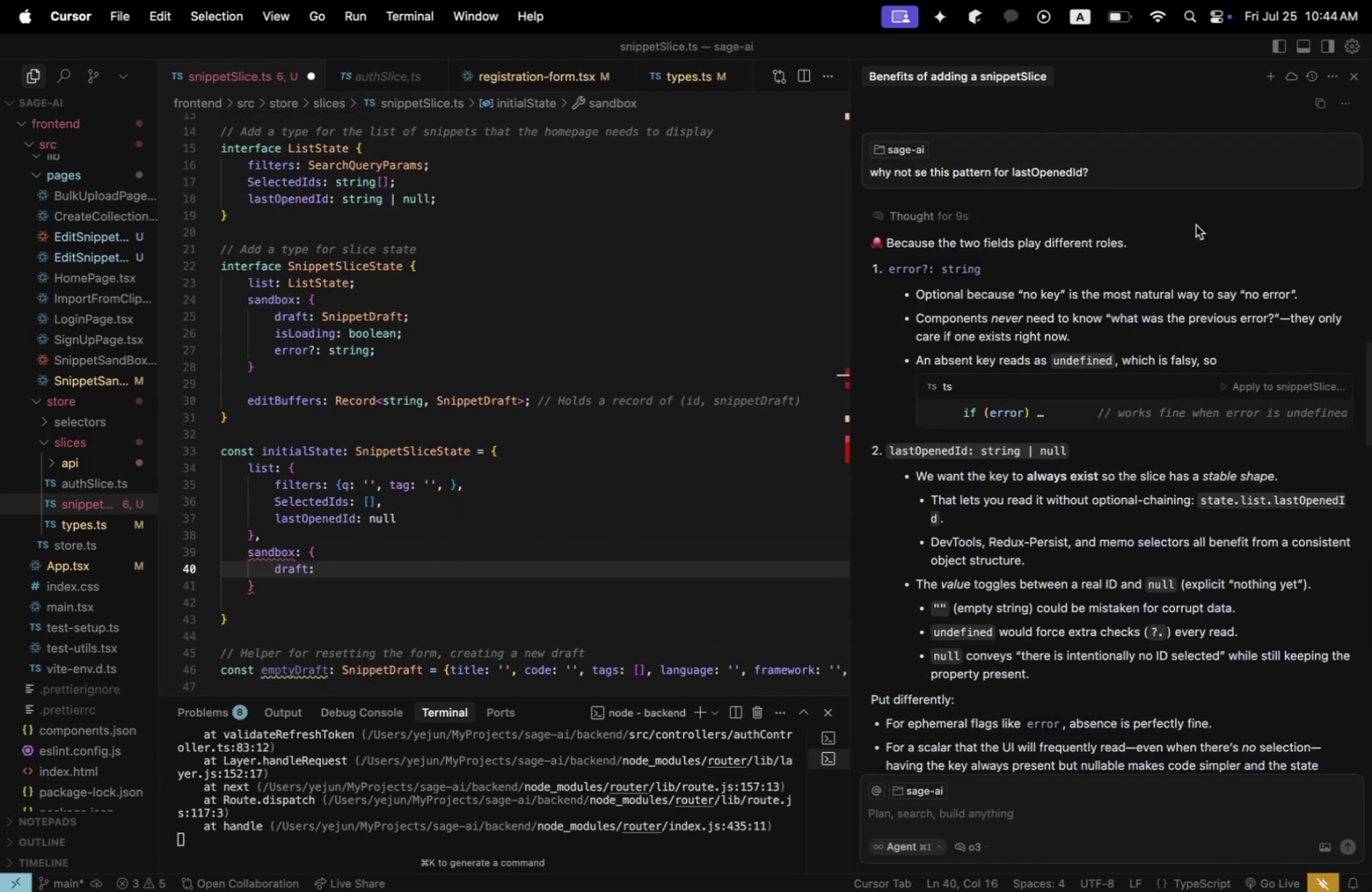 
scroll: coordinate [1173, 241], scroll_direction: up, amount: 42.0
 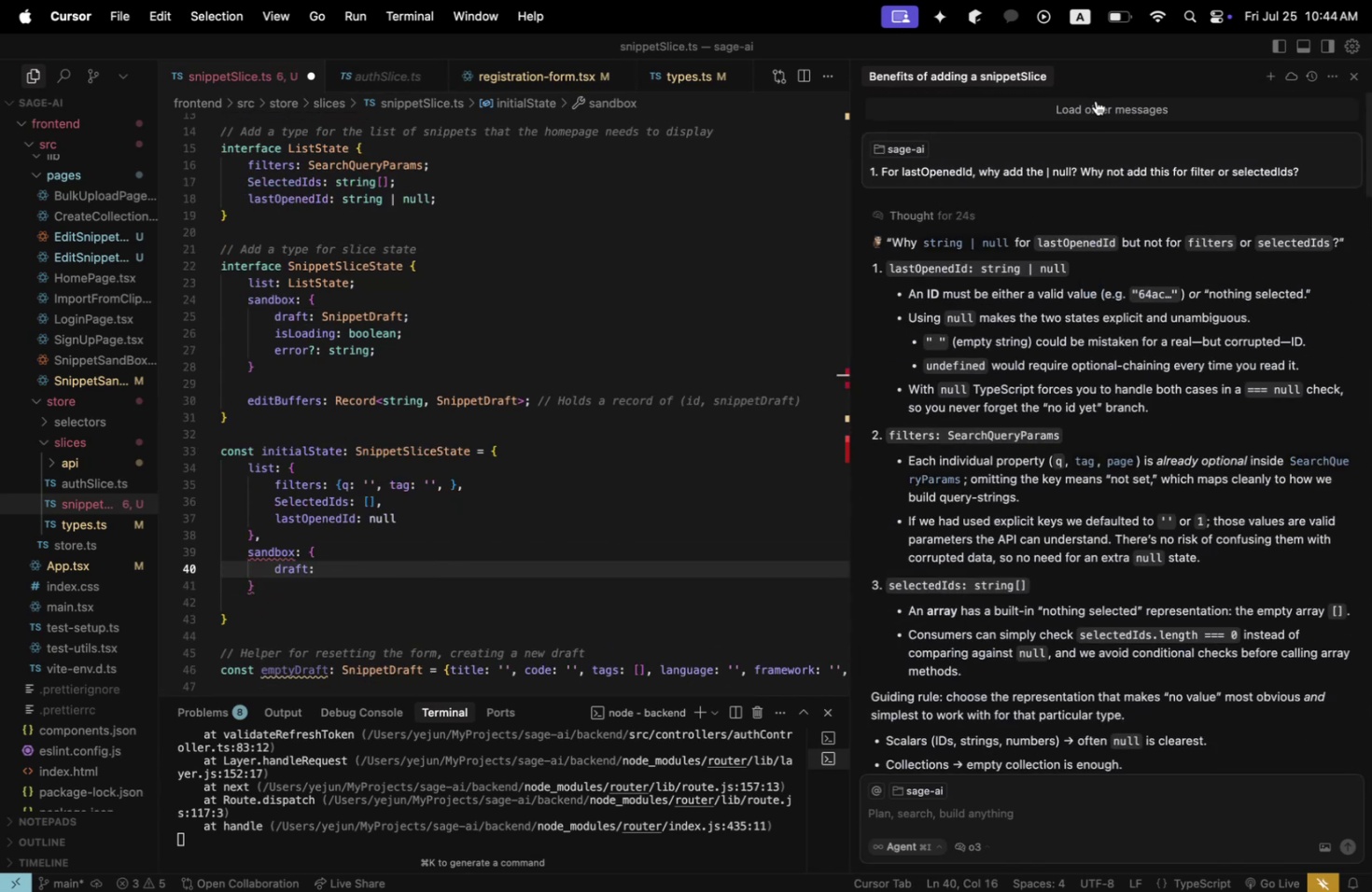 
left_click([1093, 100])
 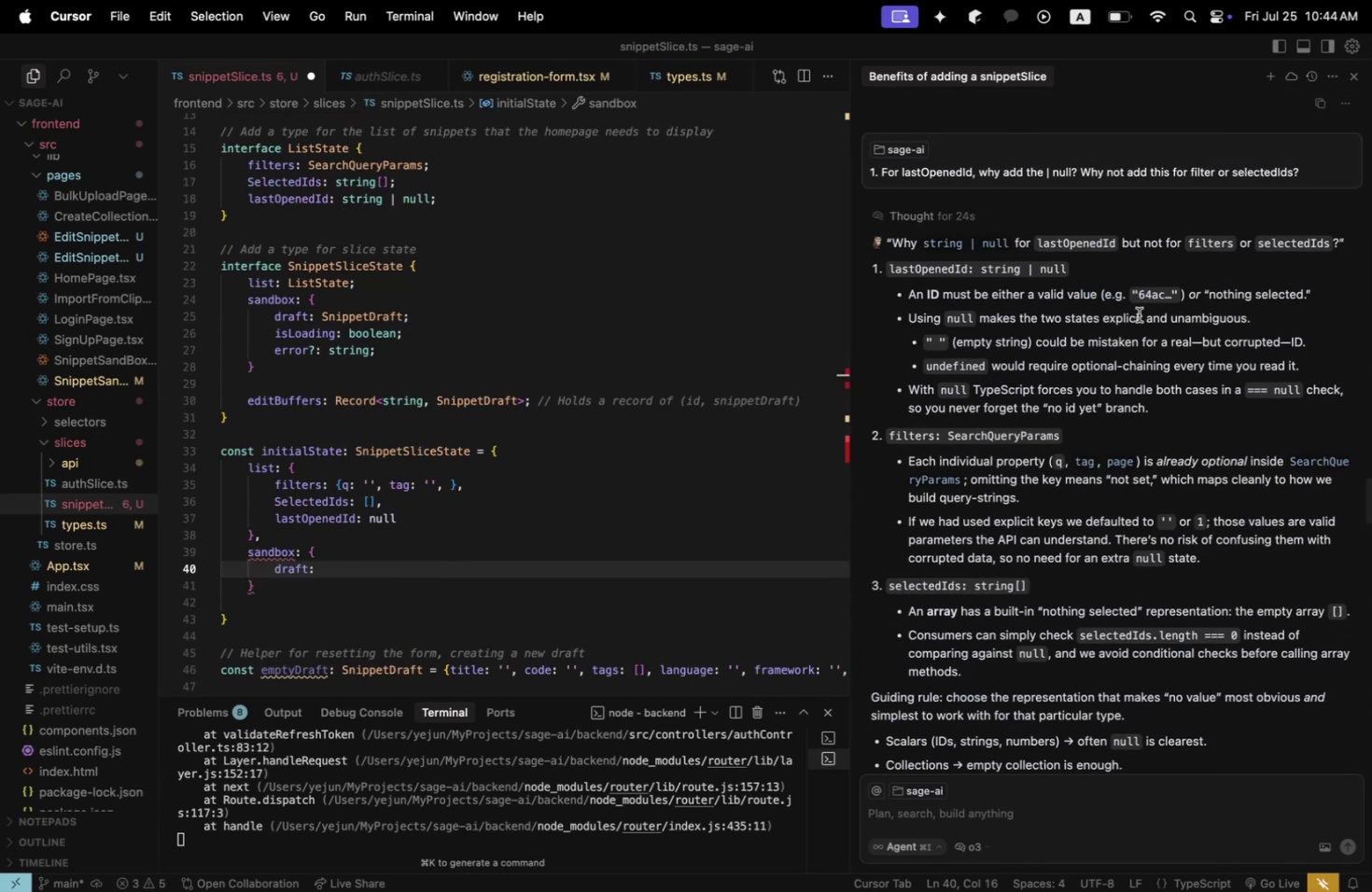 
scroll: coordinate [1082, 340], scroll_direction: up, amount: 82.0
 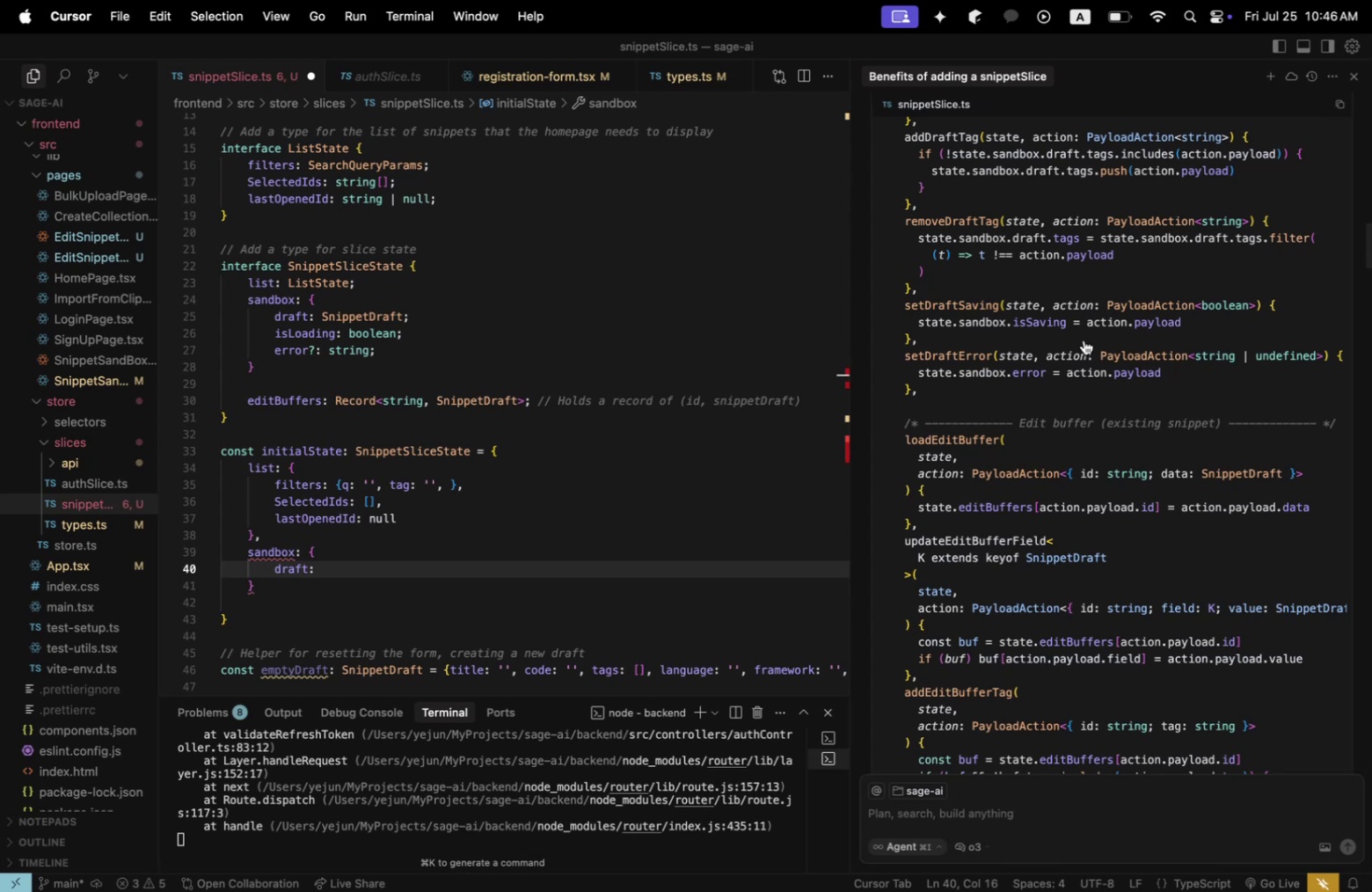 
wait(101.53)
 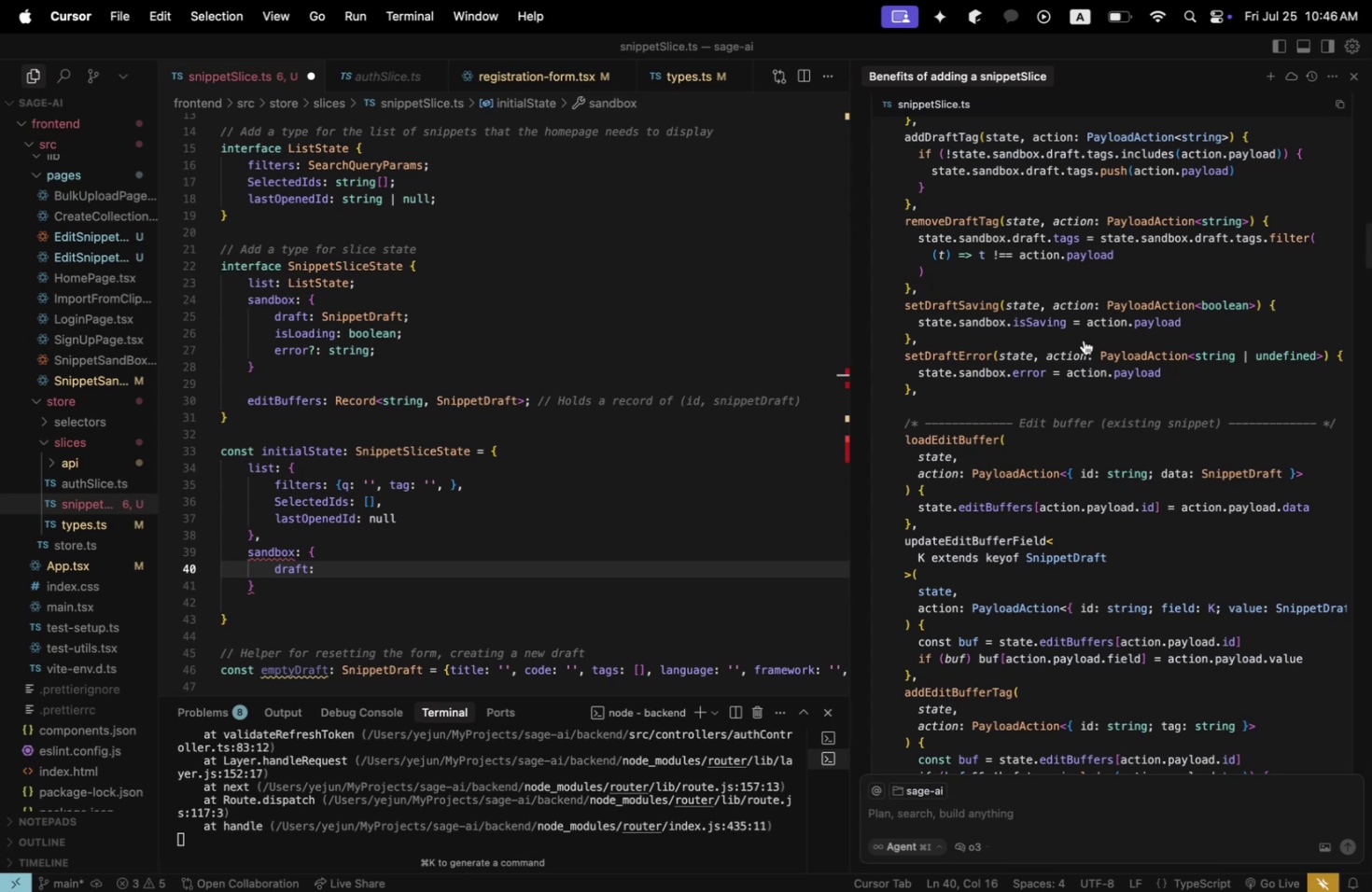 
scroll: coordinate [1082, 340], scroll_direction: up, amount: 19.0
 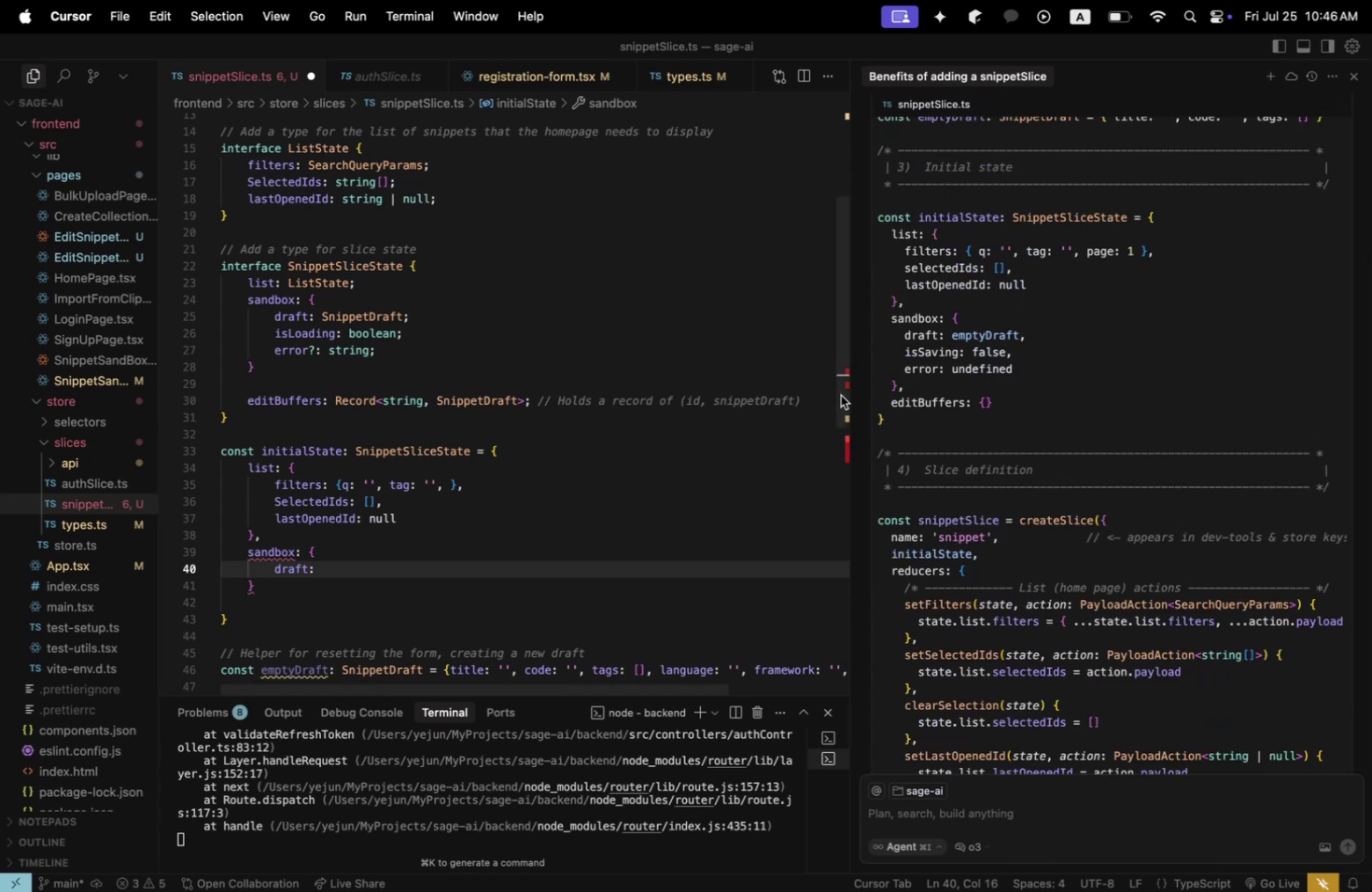 
left_click([569, 565])
 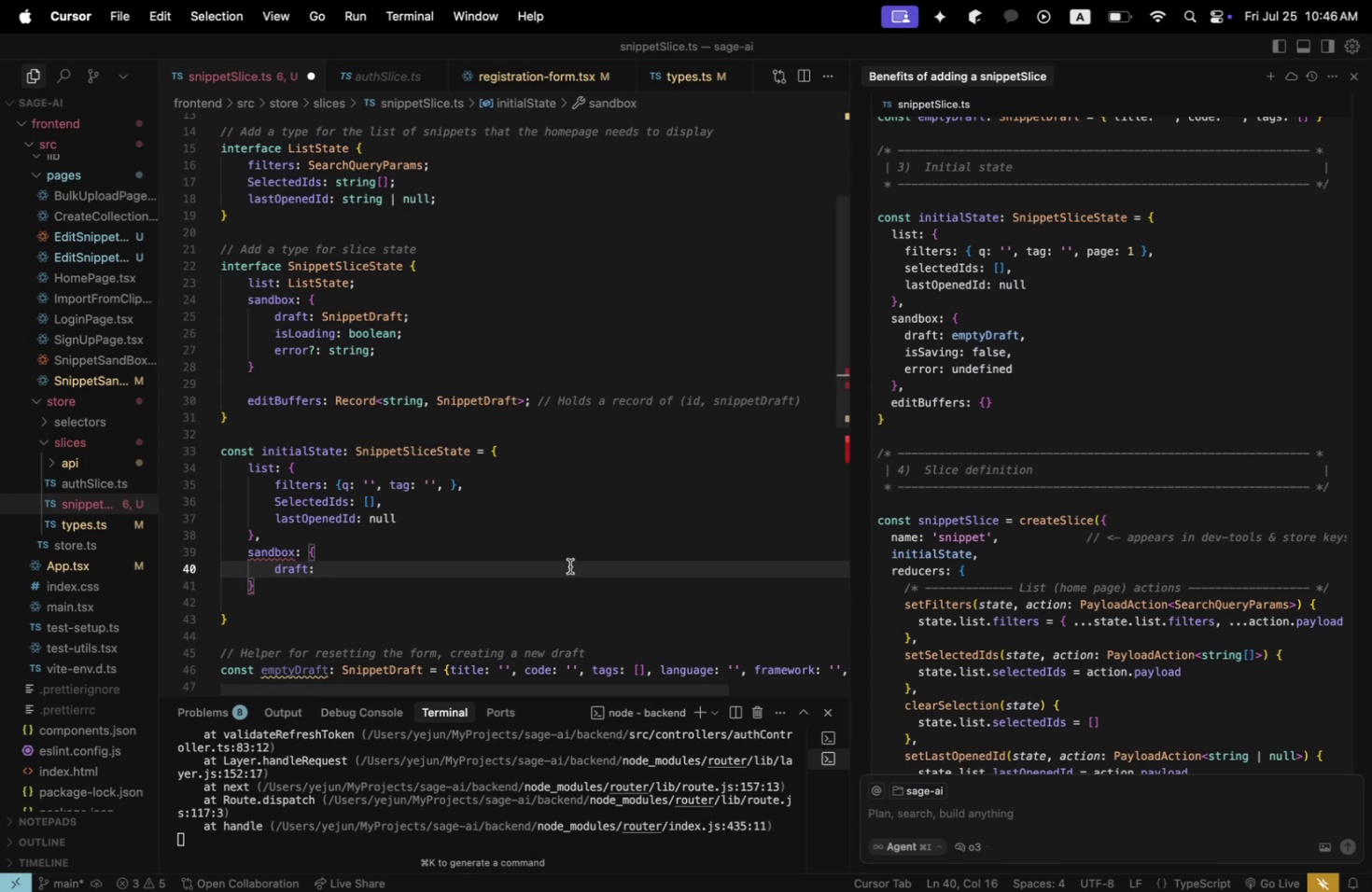 
type(emptyDraft,)
 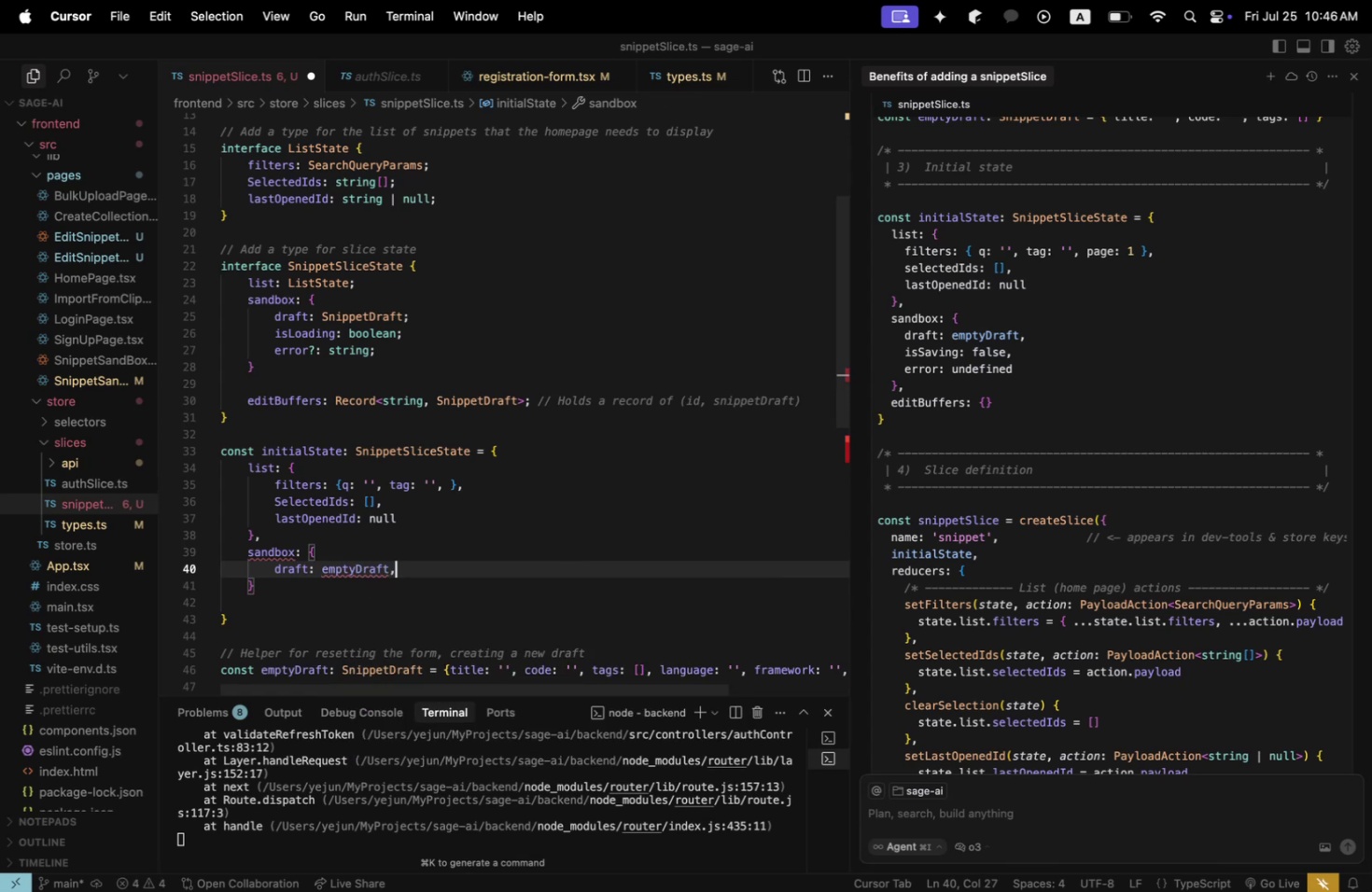 
key(Enter)
 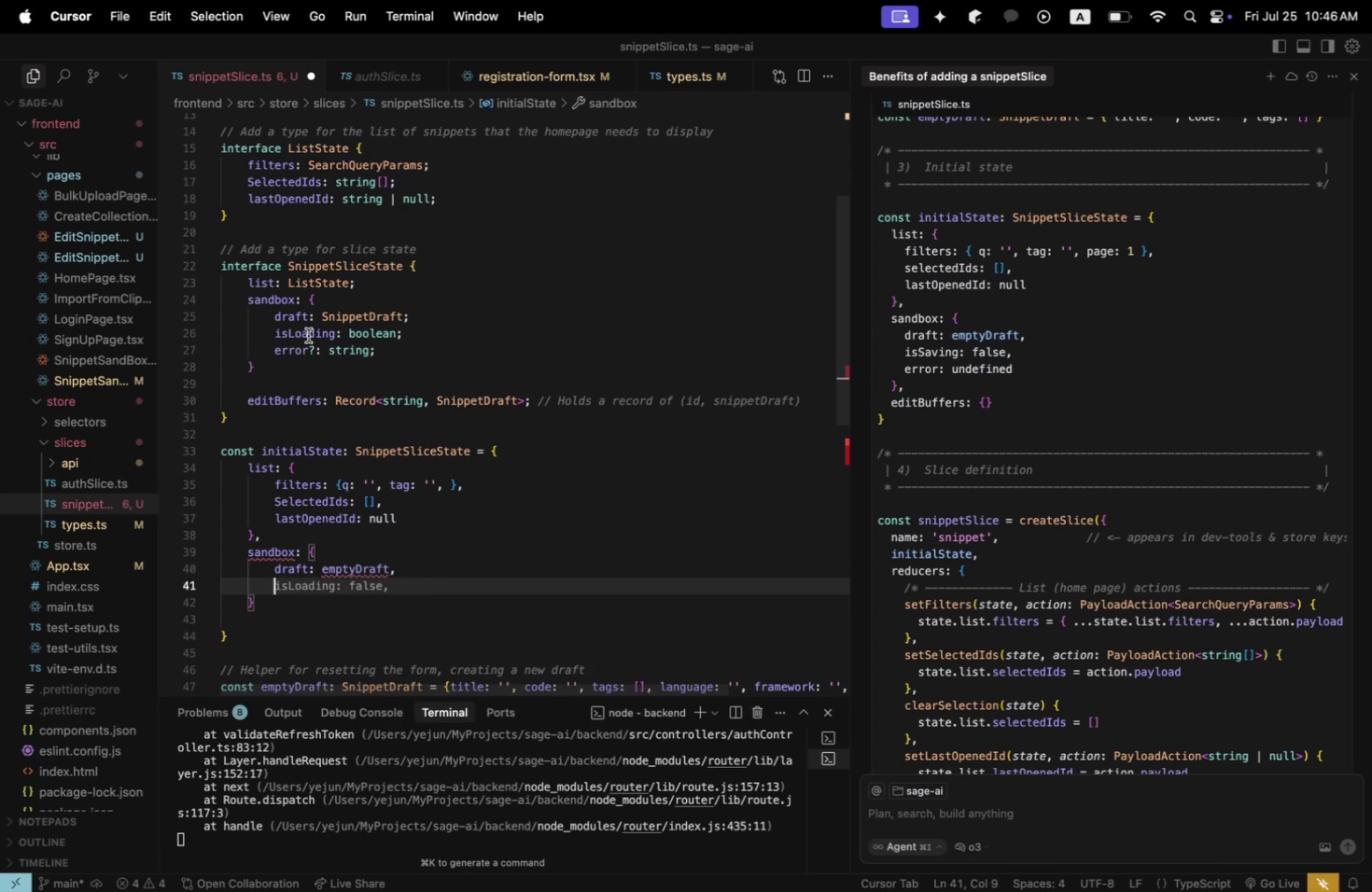 
type(isLa)
key(Backspace)
type(oading: false,)
 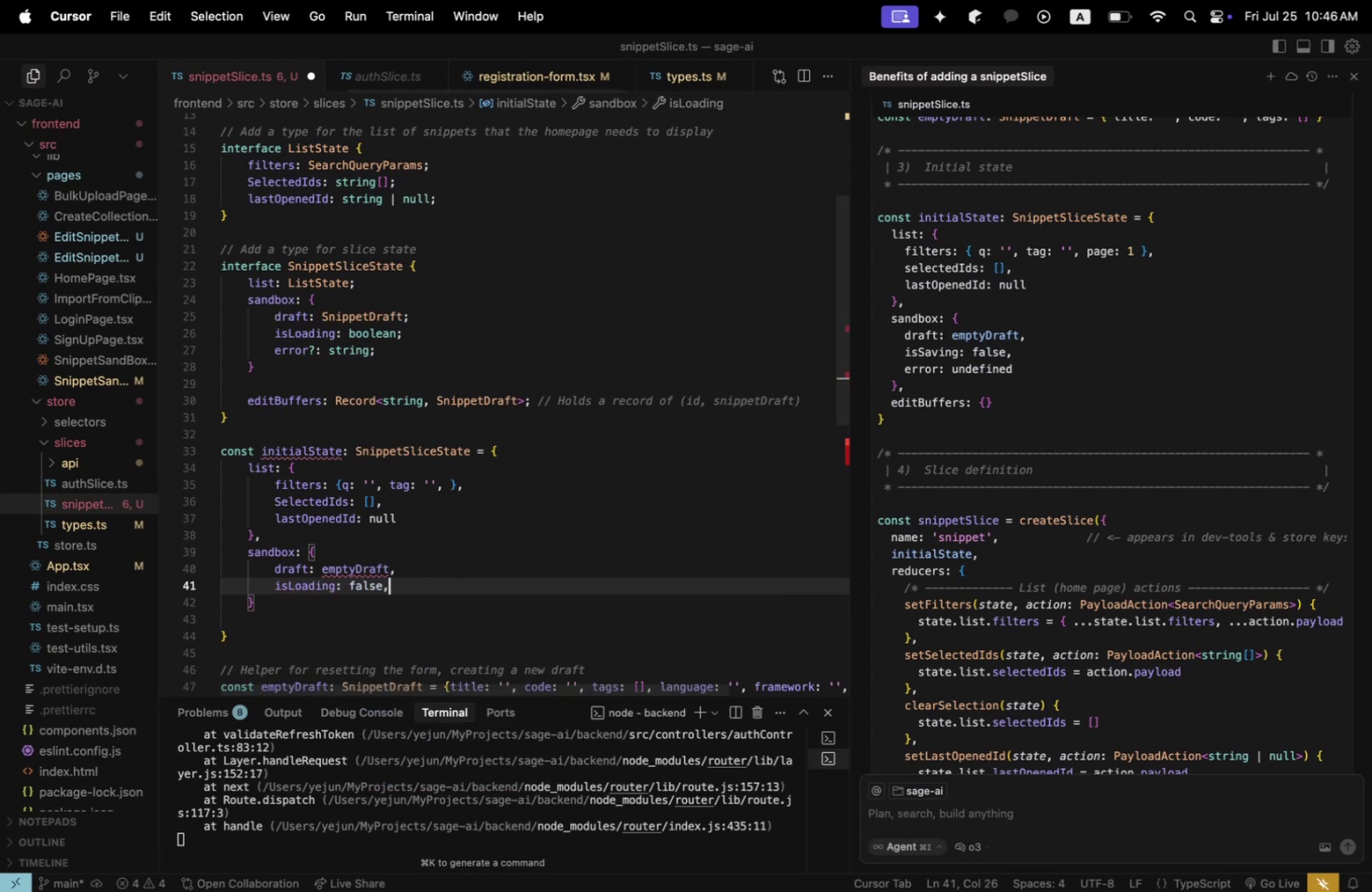 
key(Enter)
 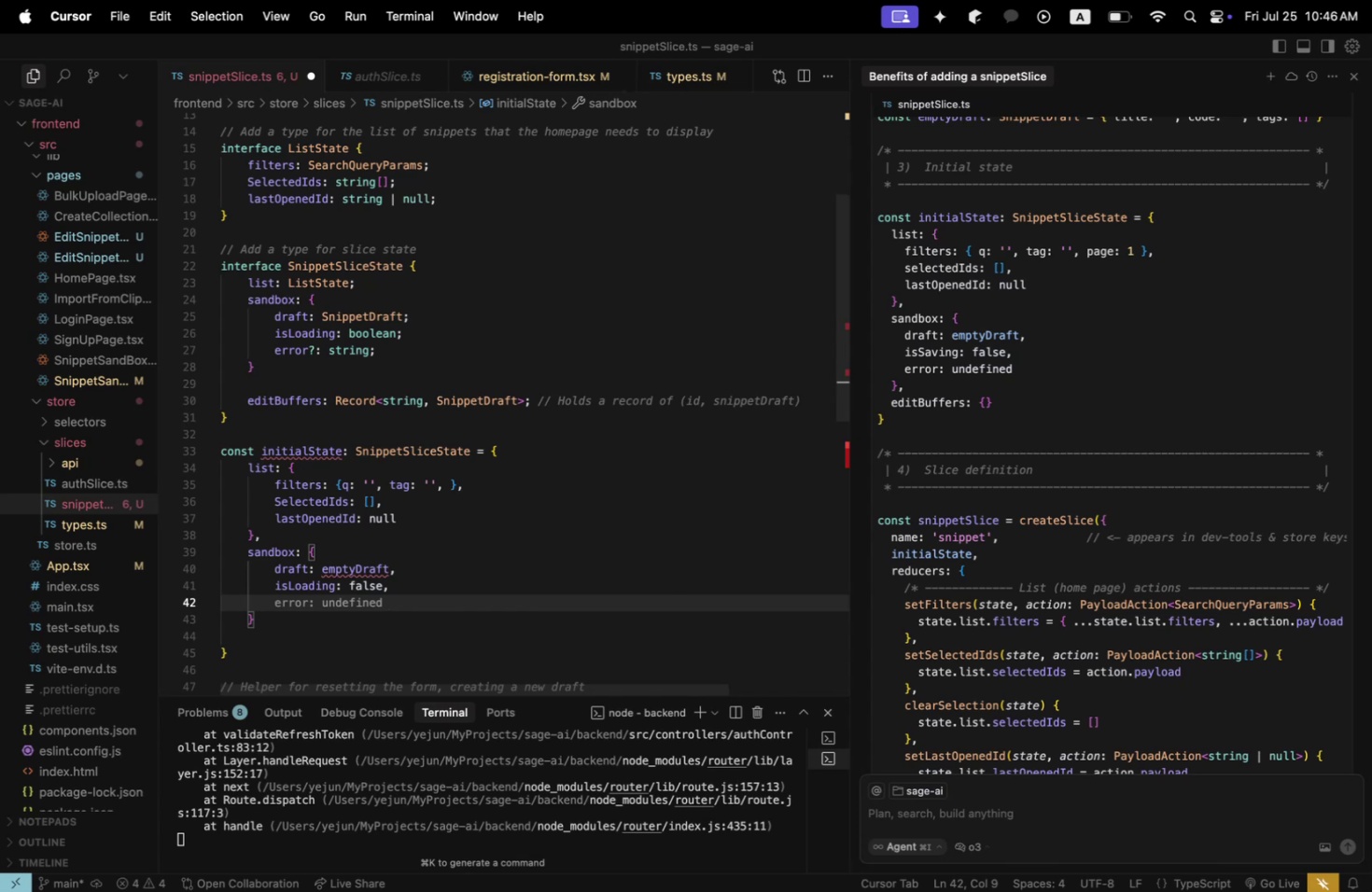 
type(errorL)
key(Backspace)
type(: undefined)
 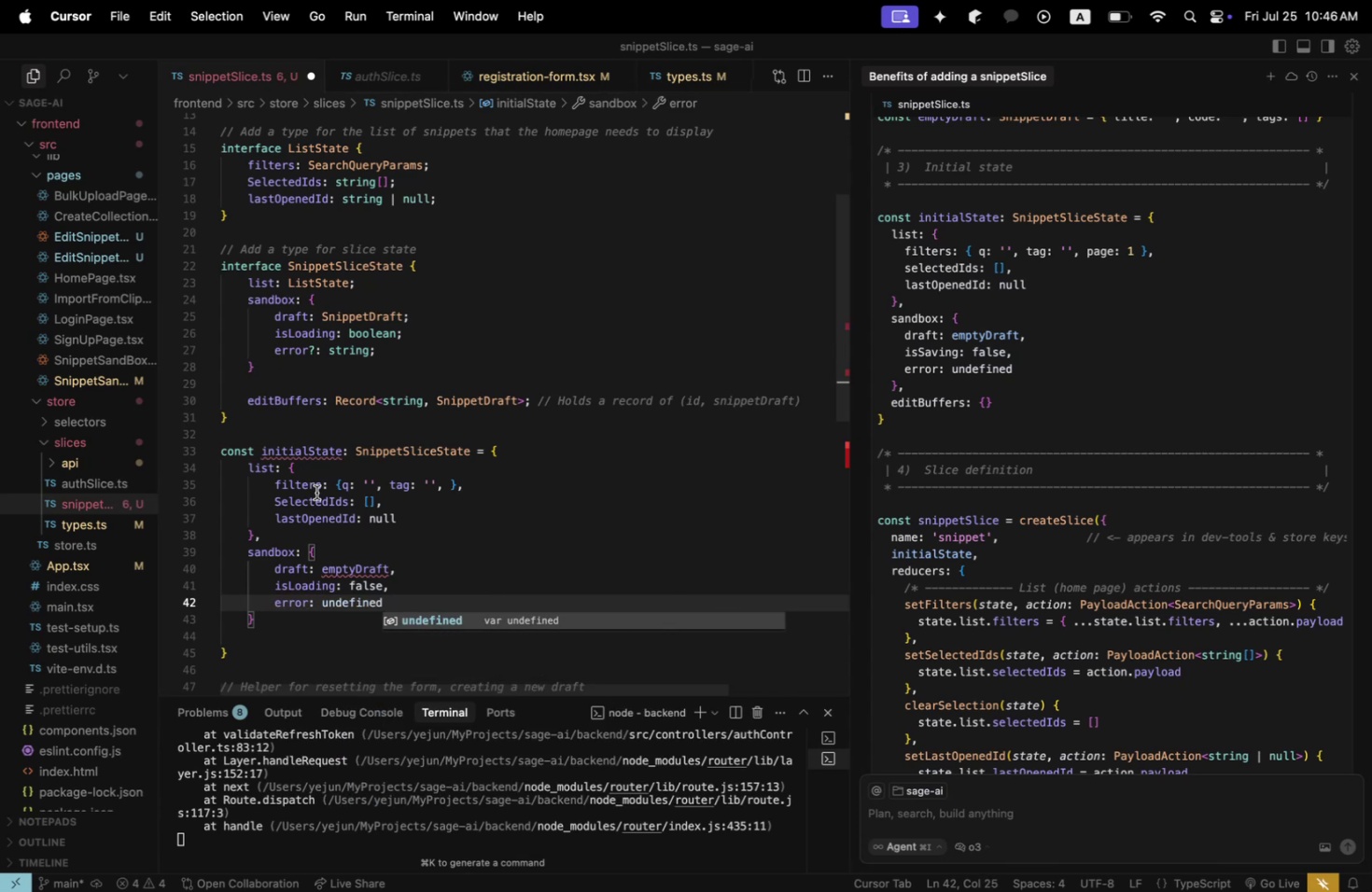 
scroll: coordinate [381, 484], scroll_direction: up, amount: 4.0
 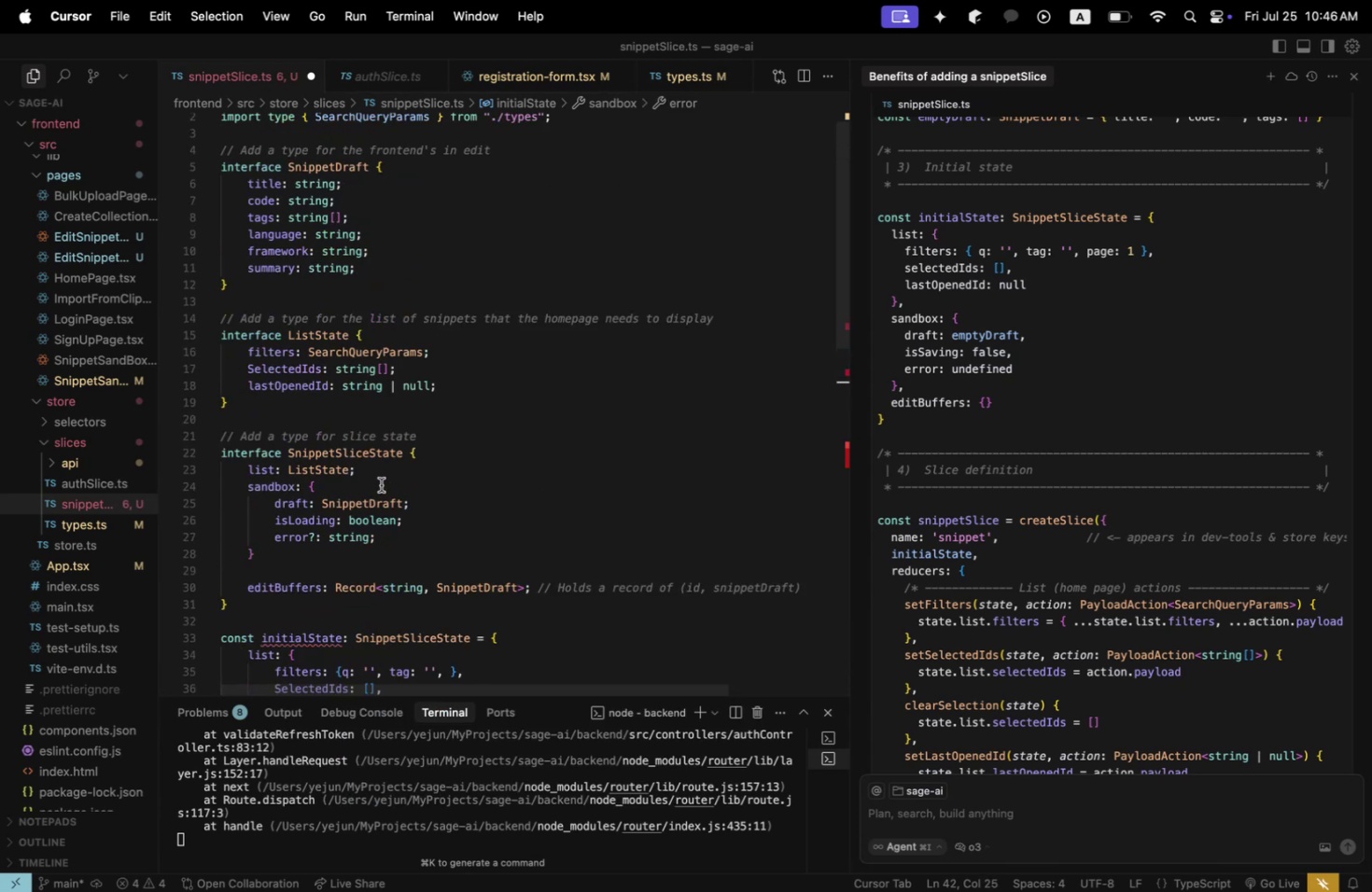 
scroll: coordinate [381, 484], scroll_direction: down, amount: 7.0
 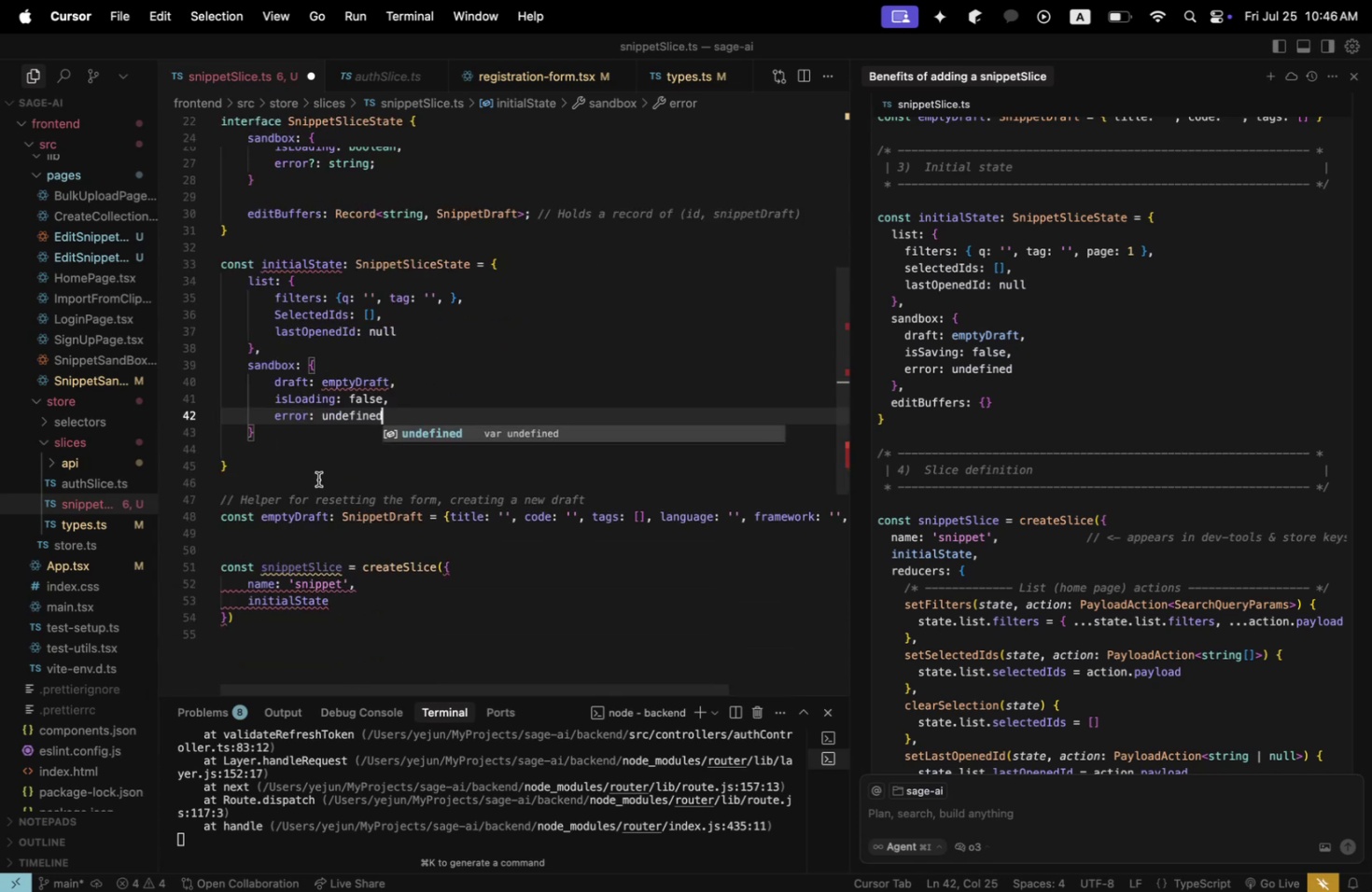 
left_click_drag(start_coordinate=[287, 467], to_coordinate=[220, 322])
 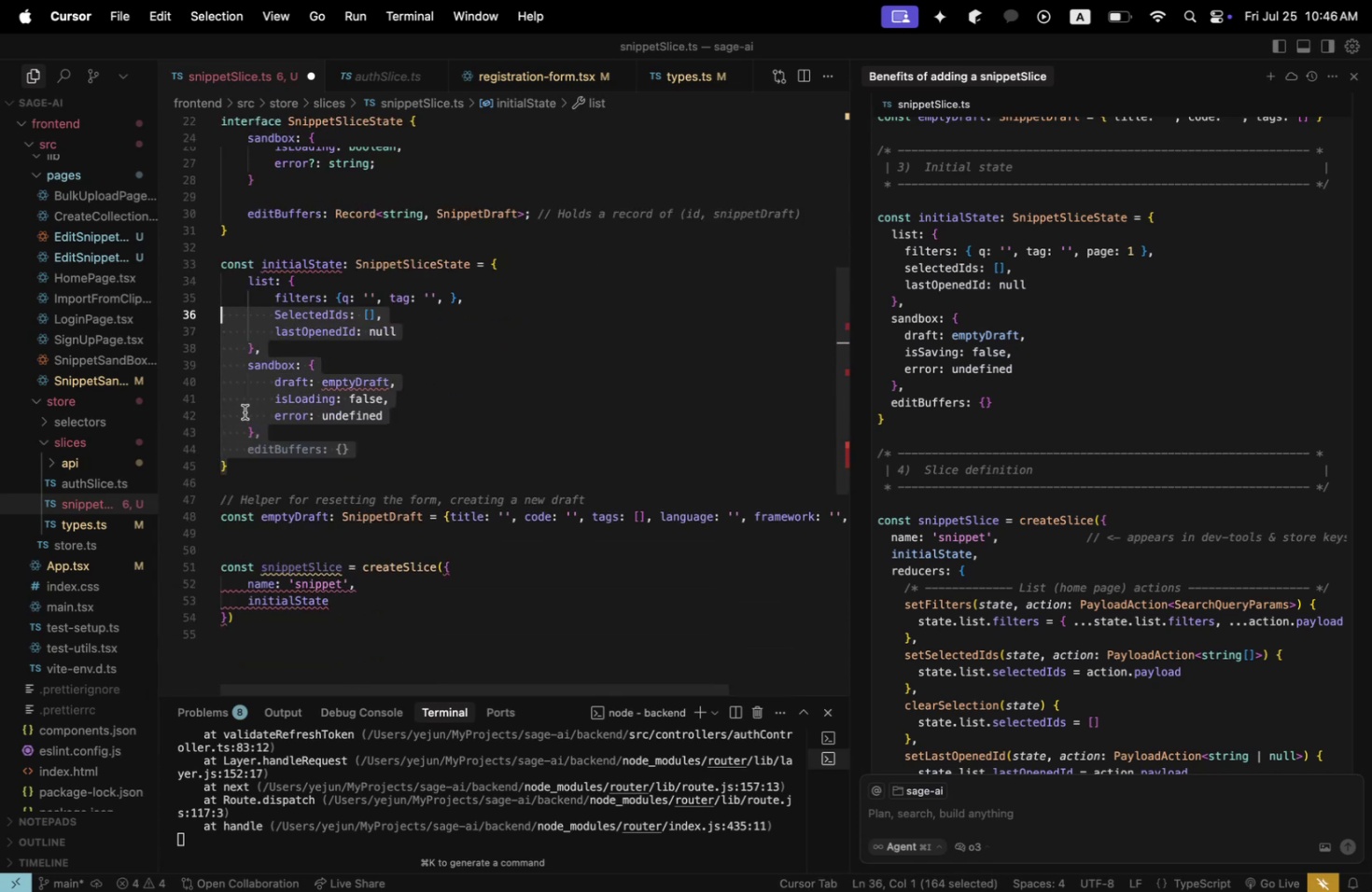 
left_click([247, 474])
 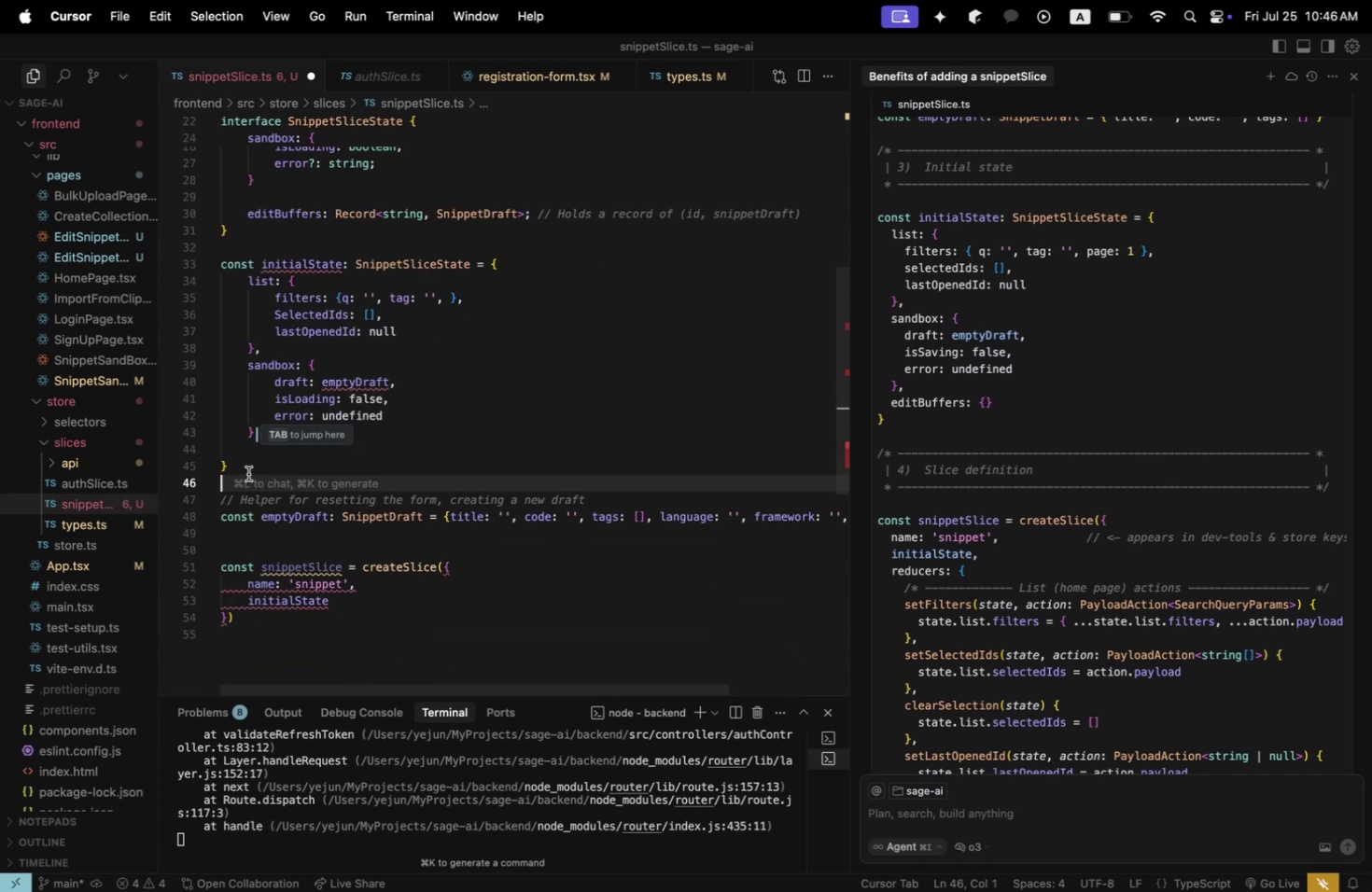 
left_click_drag(start_coordinate=[250, 471], to_coordinate=[200, 268])
 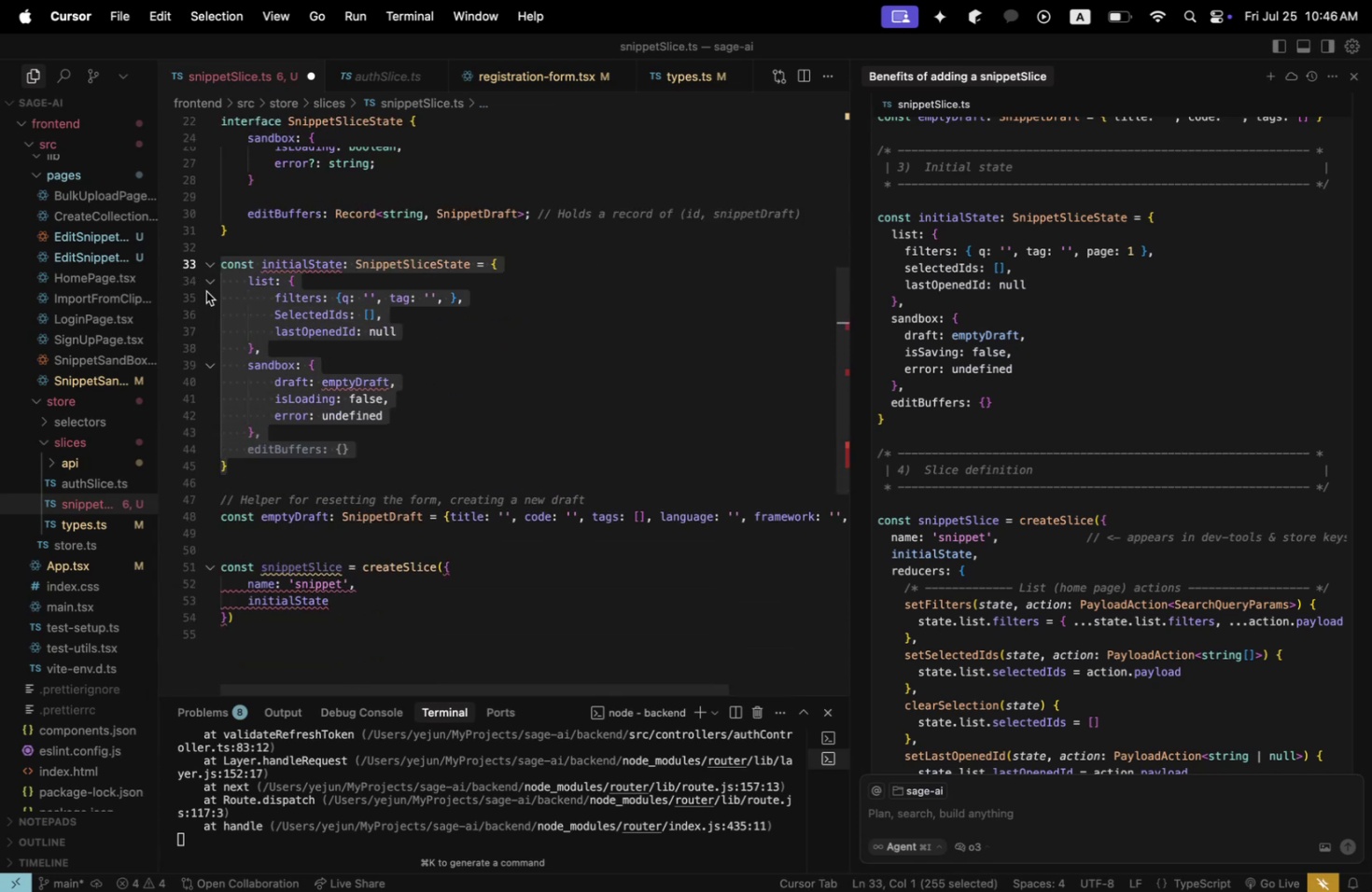 
key(Meta+CommandLeft)
 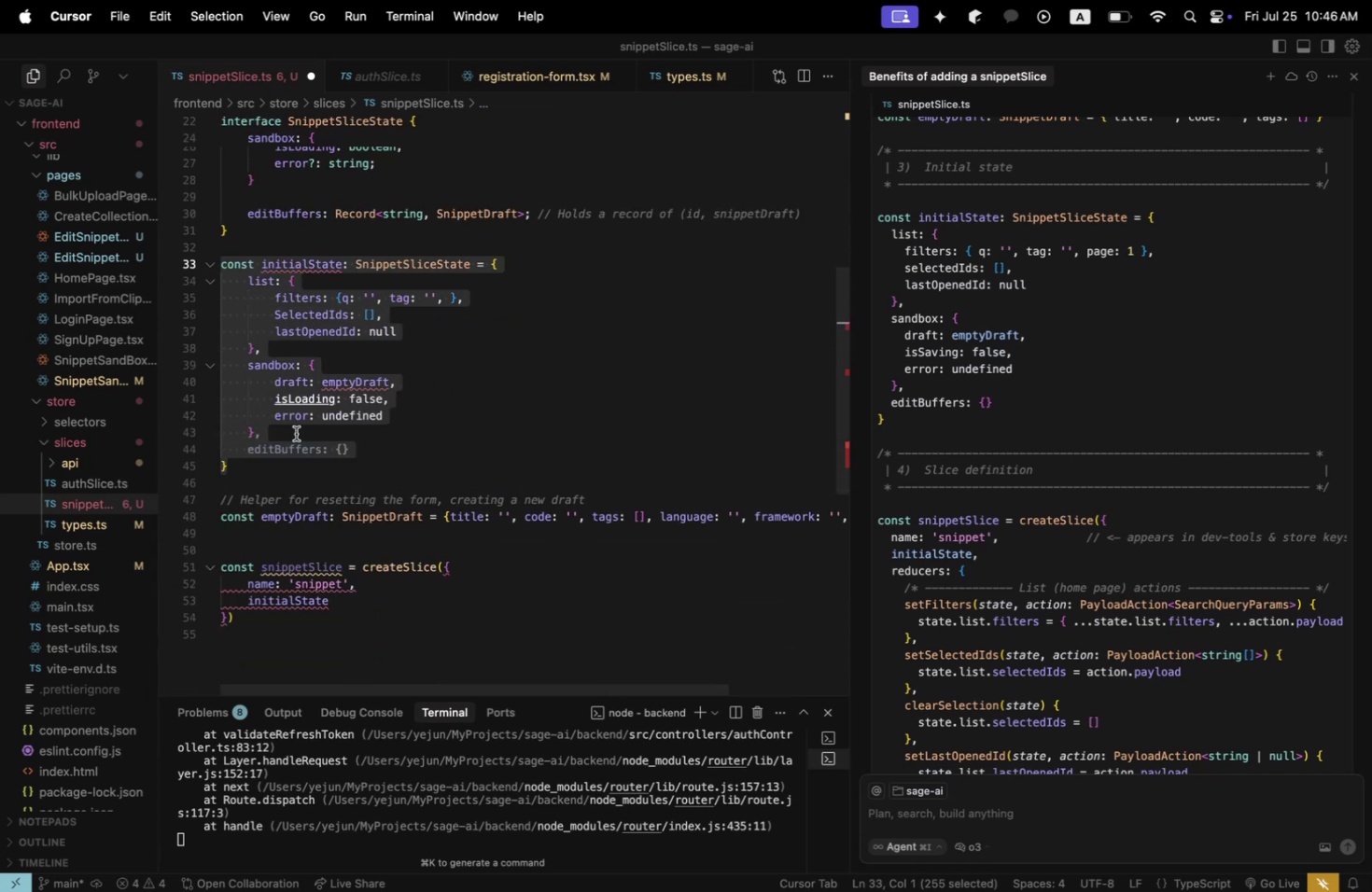 
key(Meta+X)
 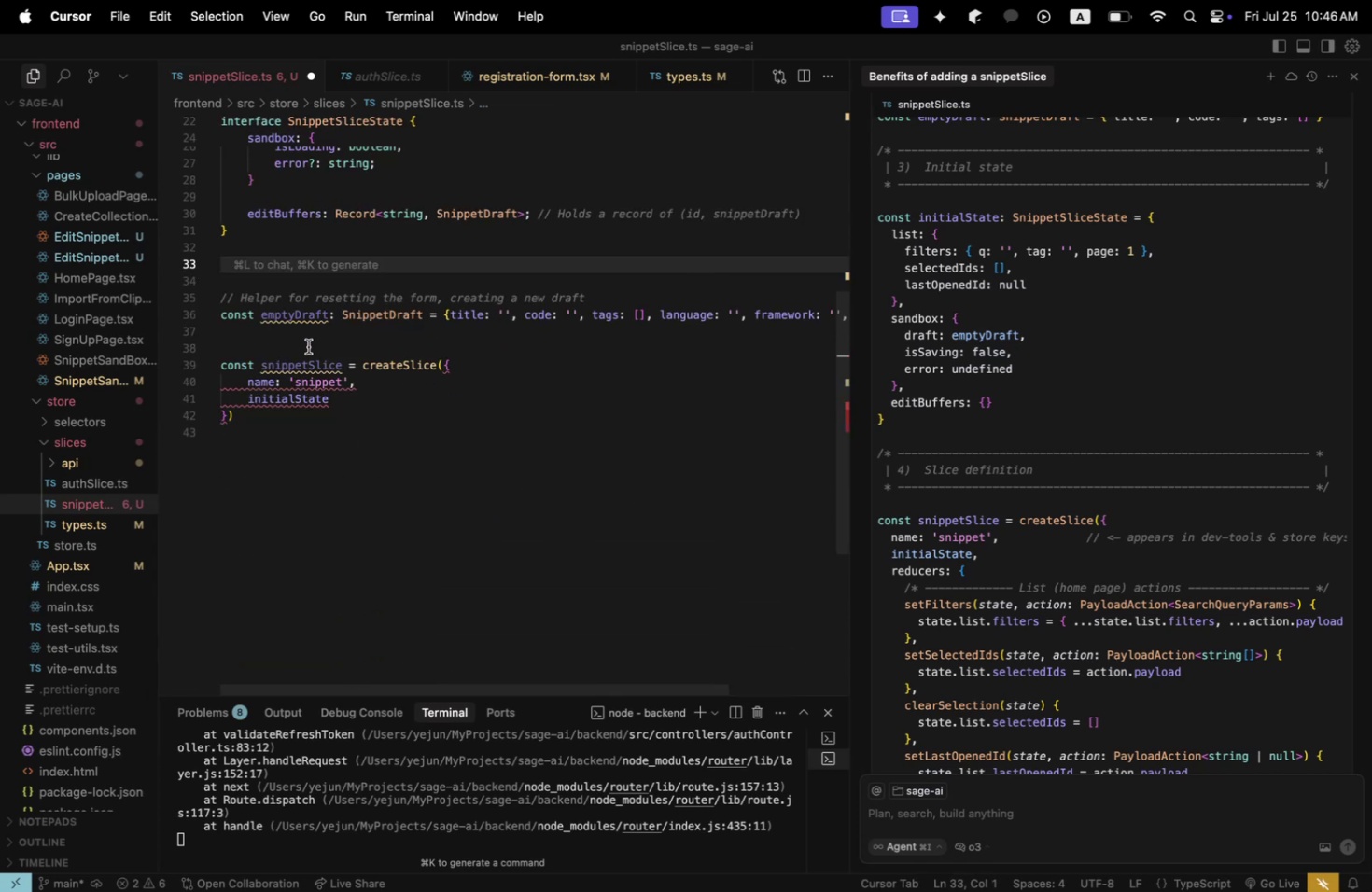 
left_click([308, 340])
 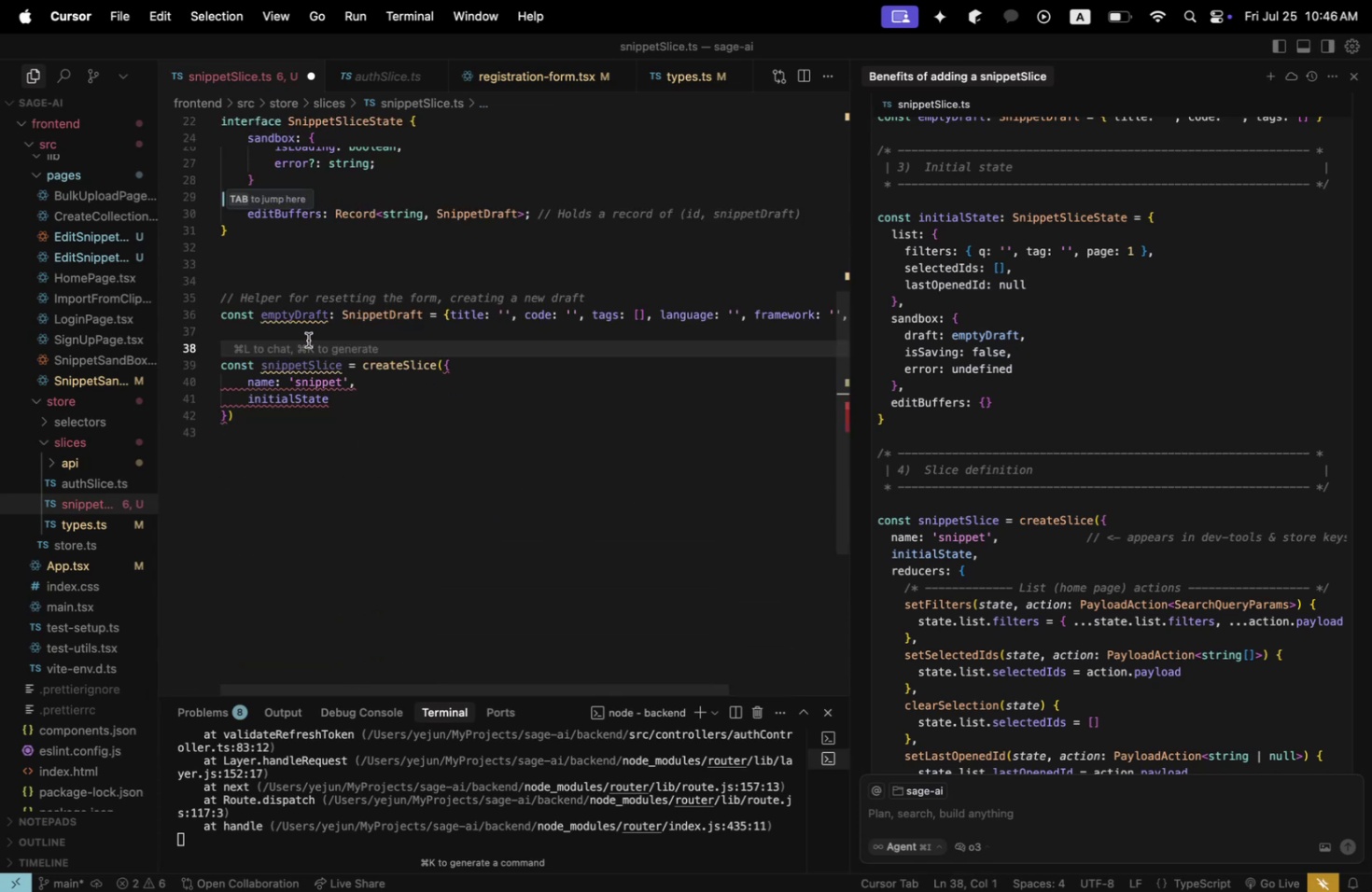 
key(Meta+CommandLeft)
 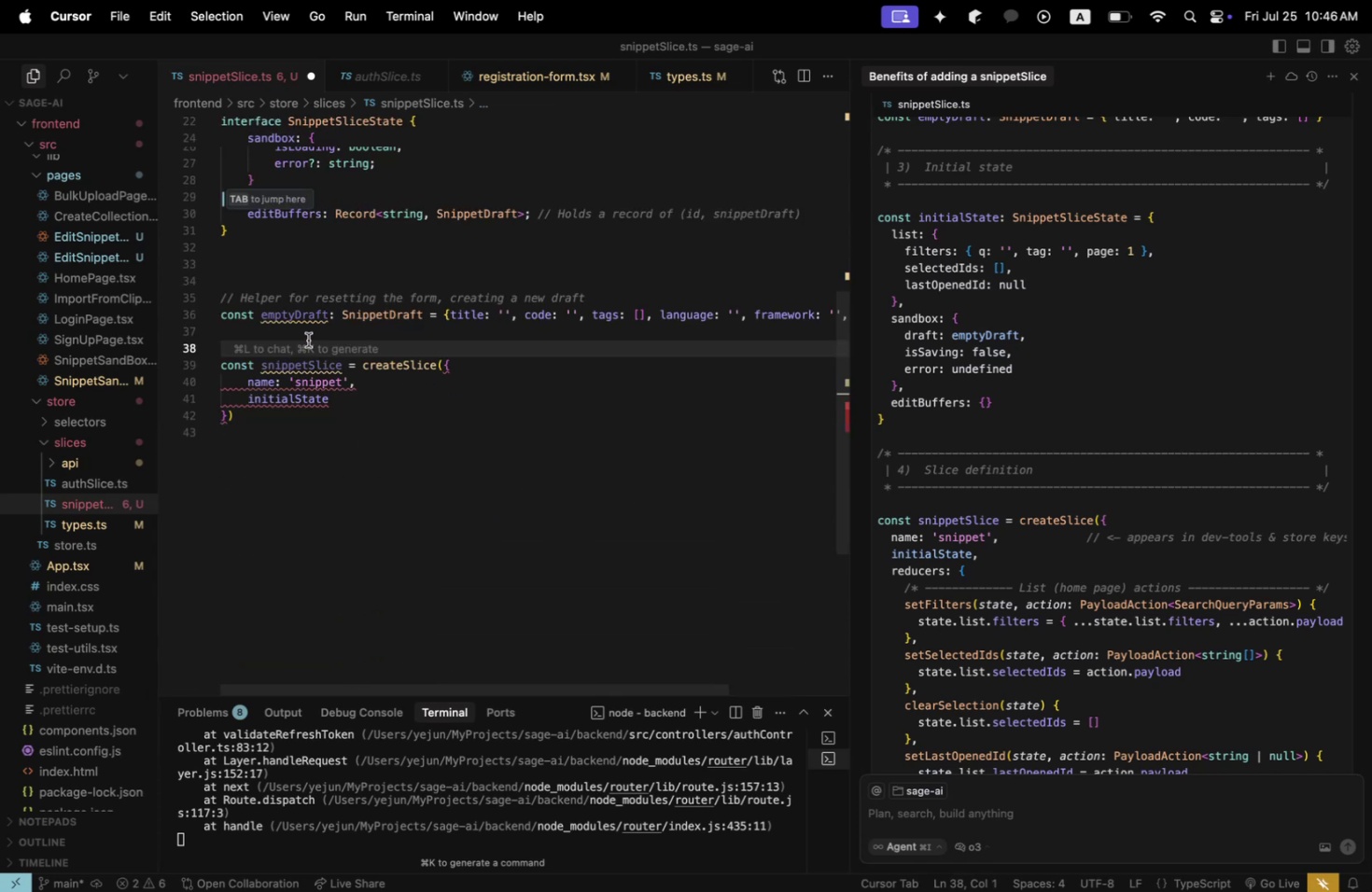 
key(Meta+V)
 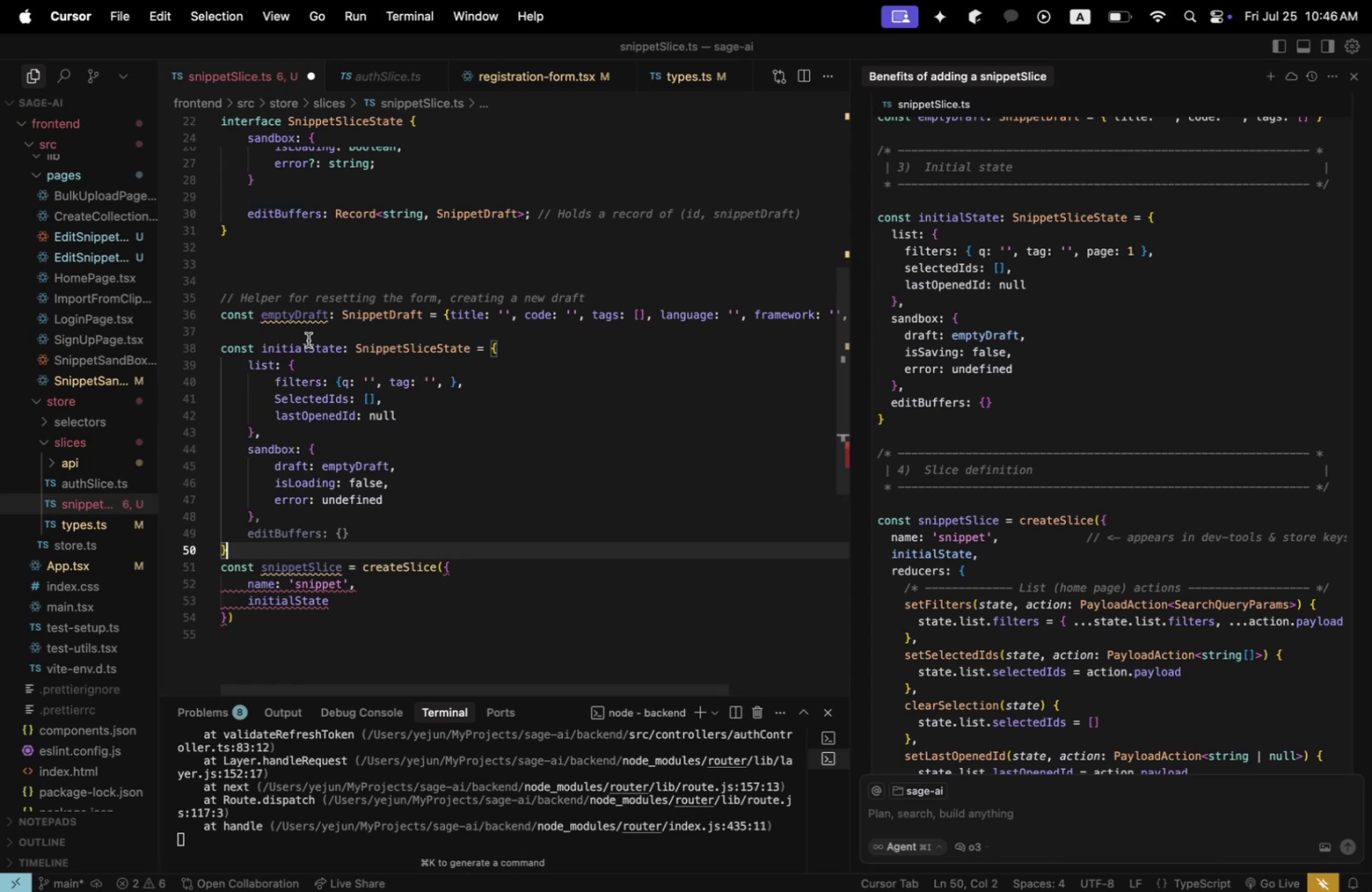 
key(Enter)
 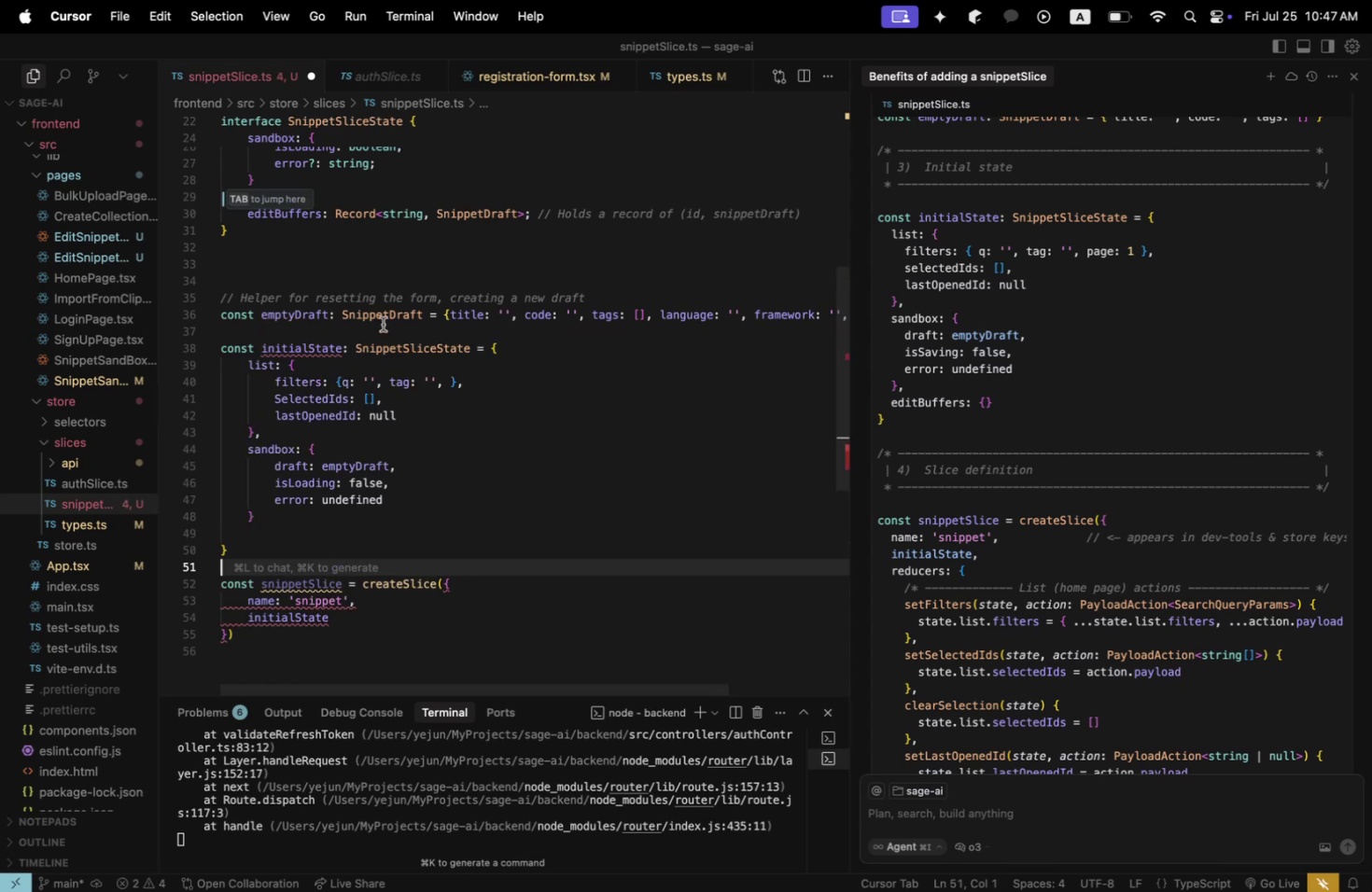 
left_click([332, 277])
 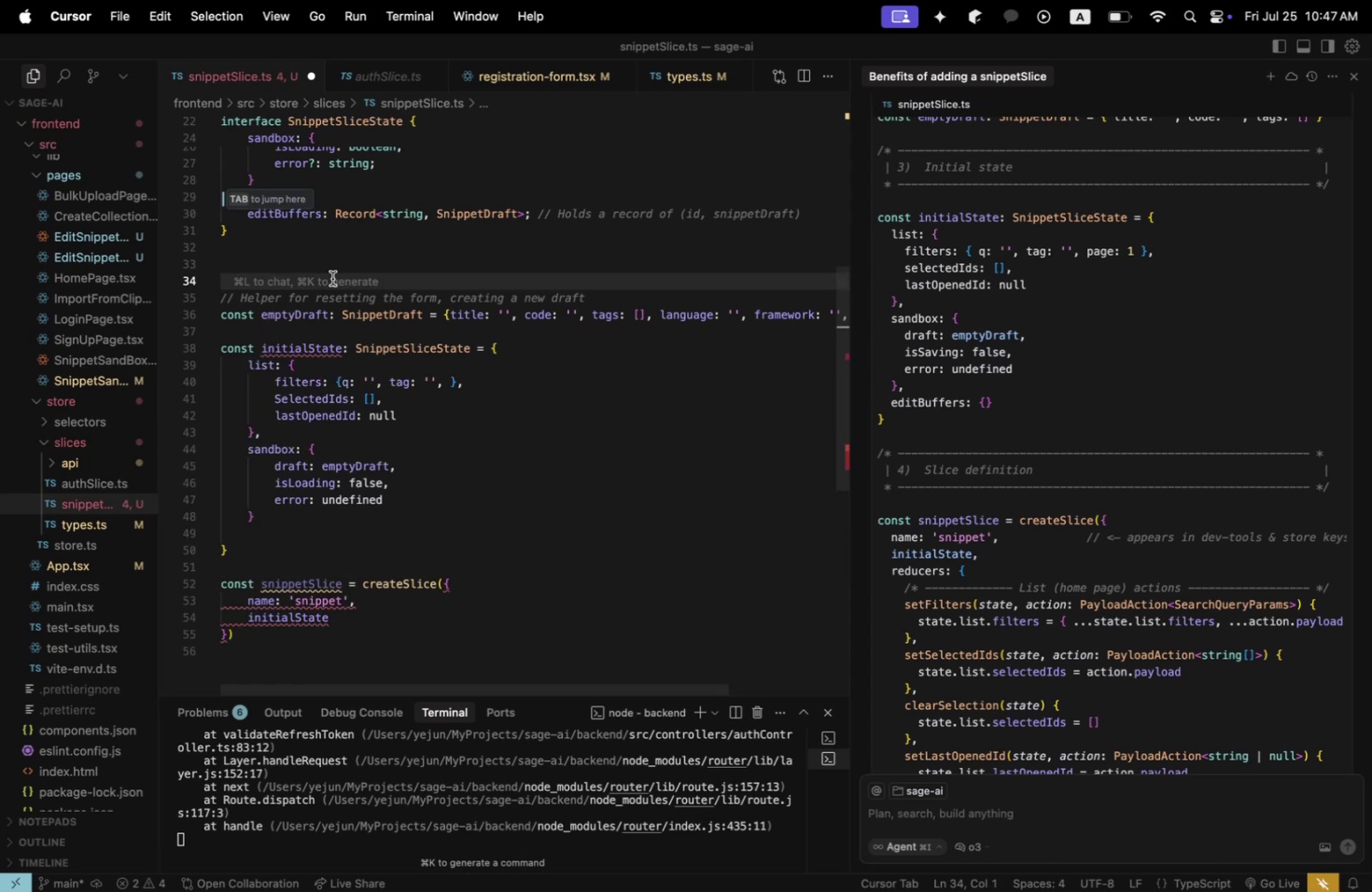 
key(Backspace)
 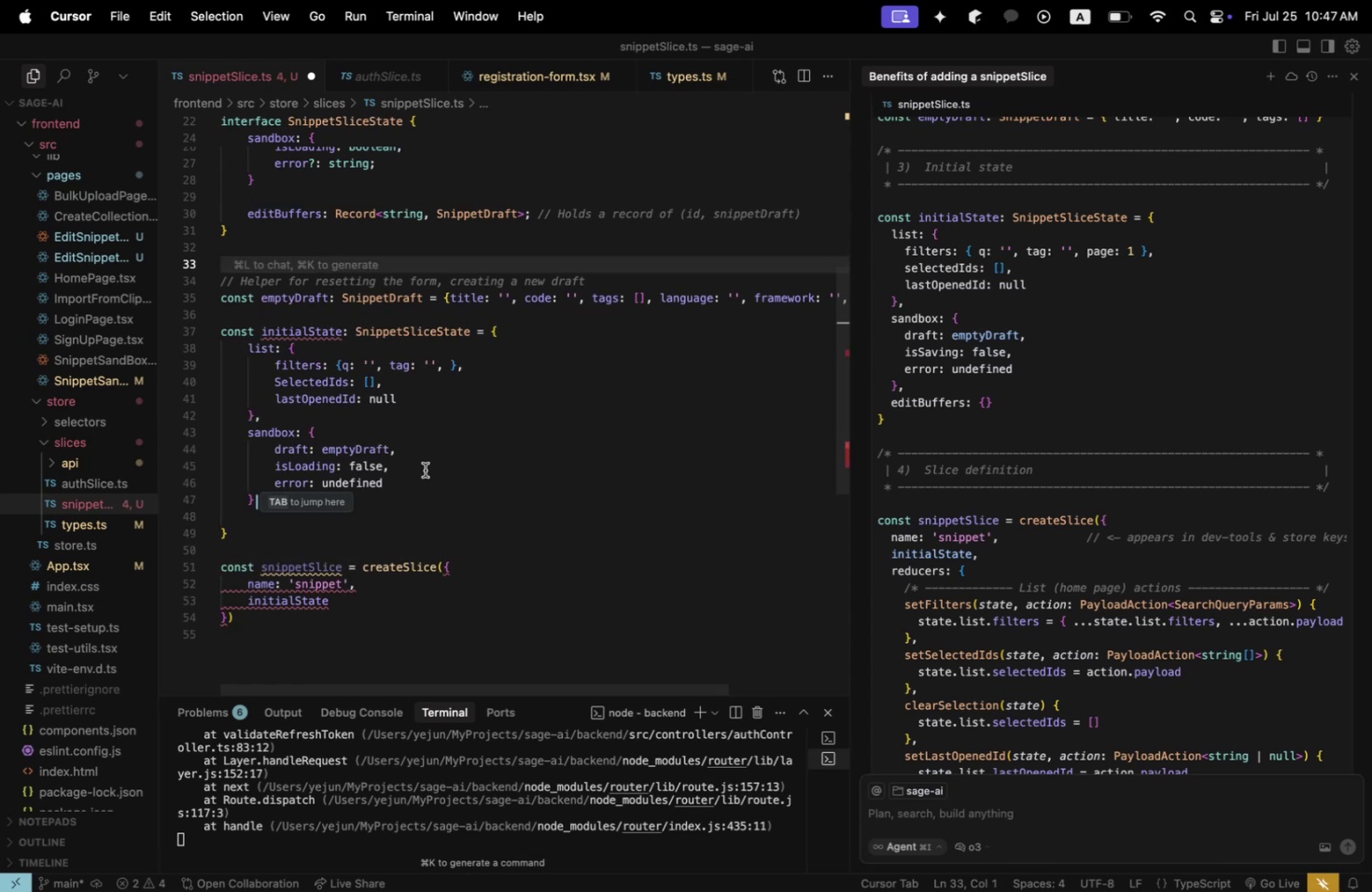 
left_click([425, 469])
 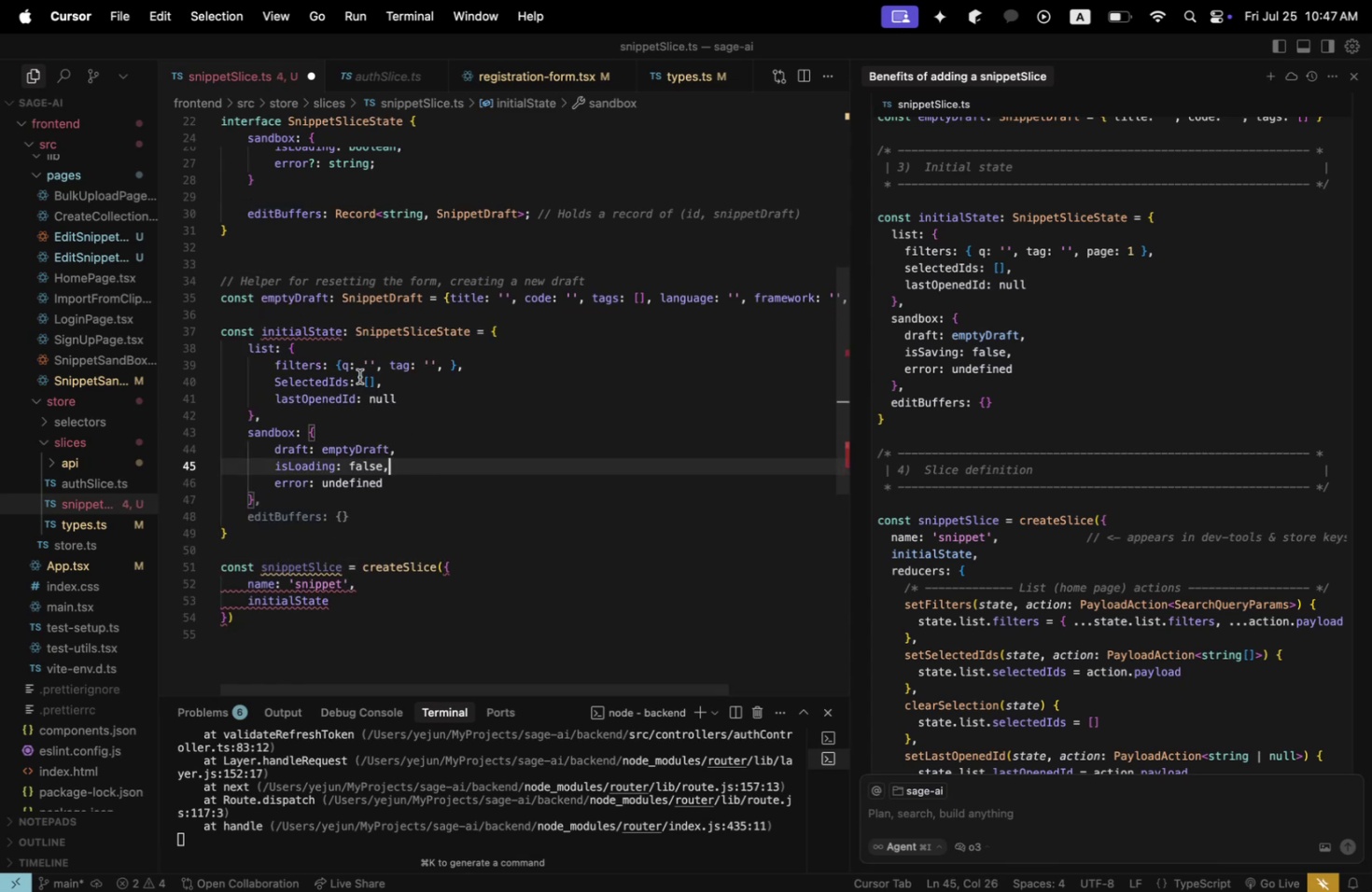 
mouse_move([324, 358])
 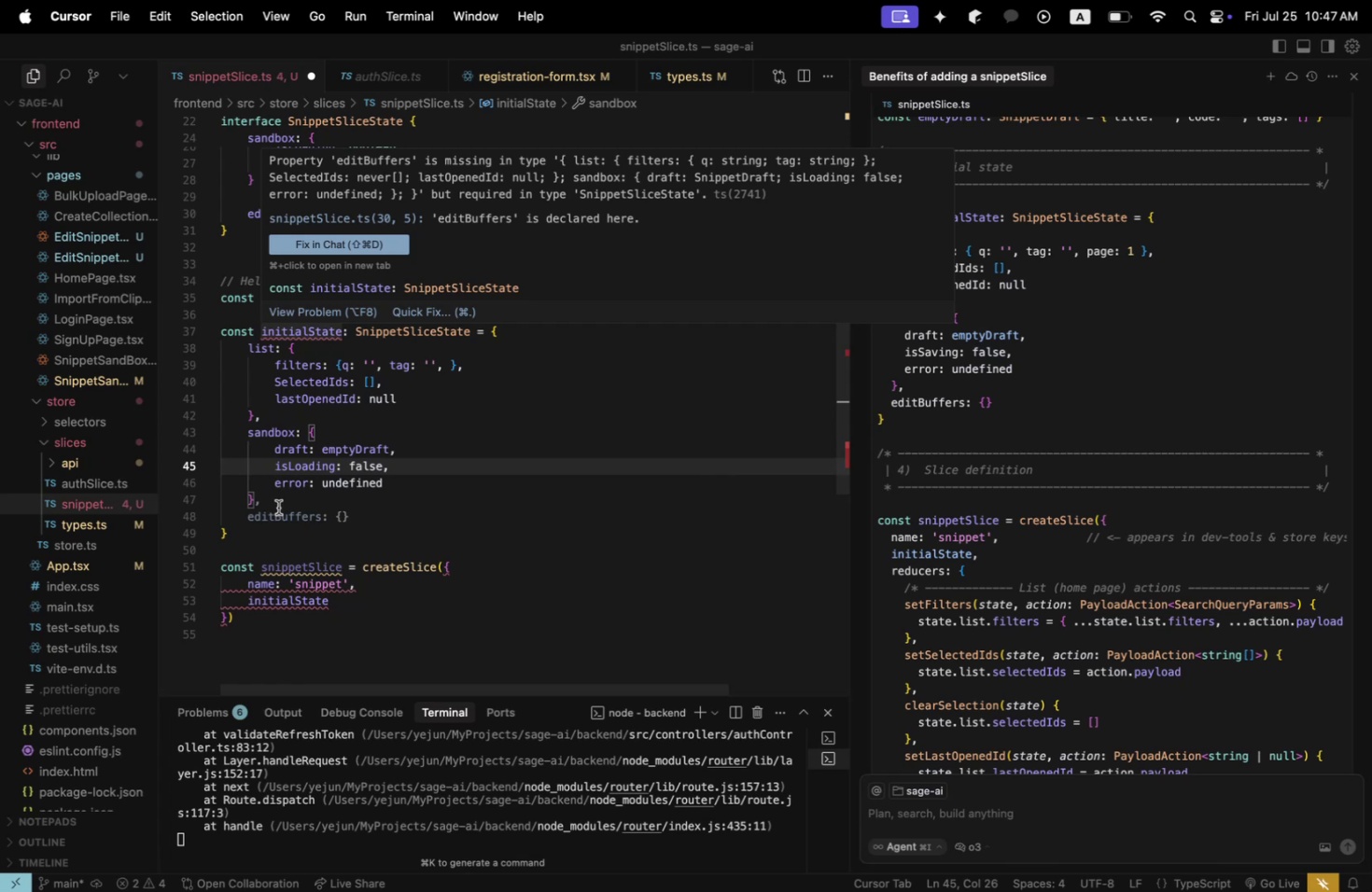 
left_click([278, 507])
 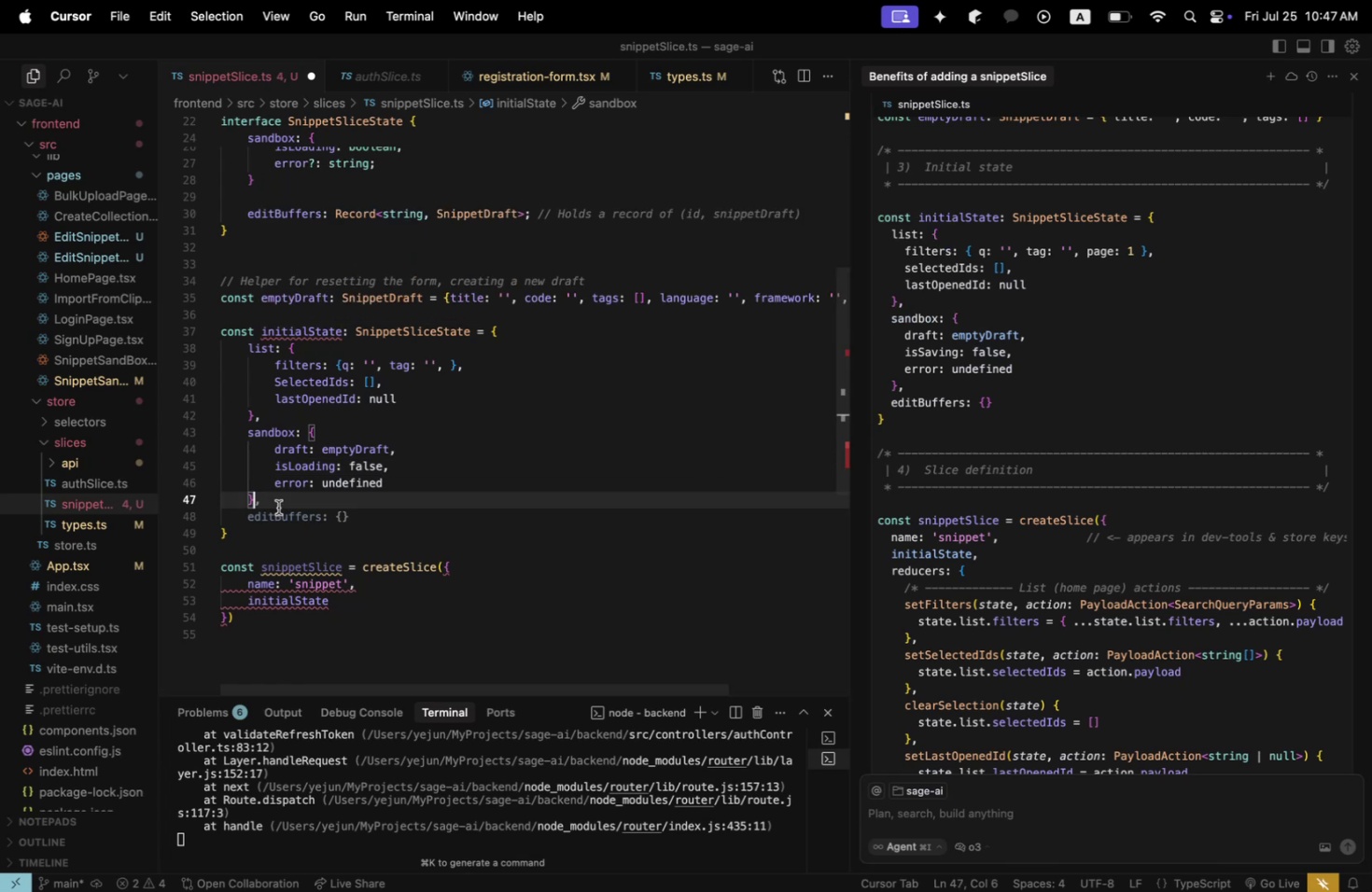 
key(Comma)
 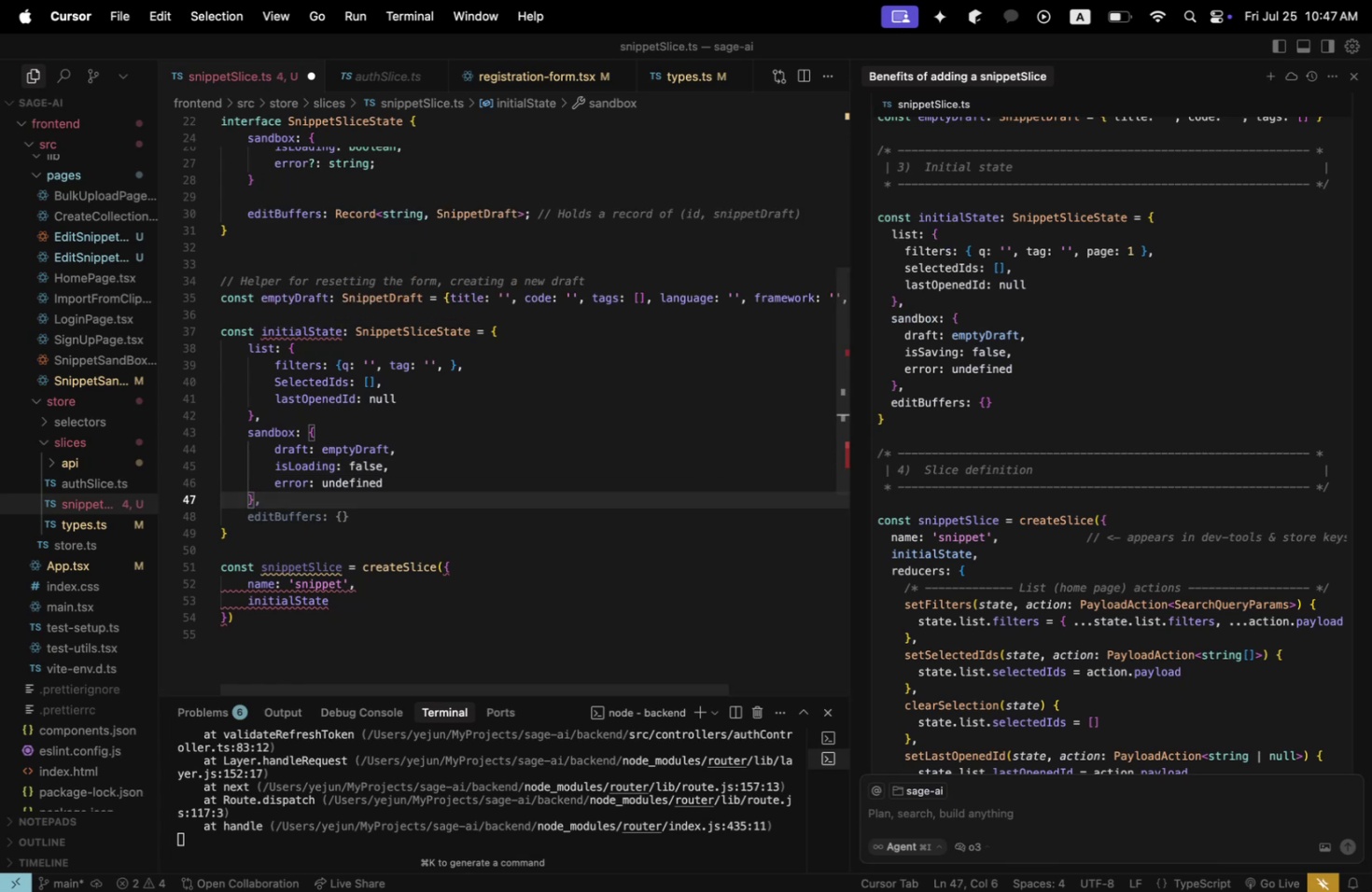 
key(Enter)
 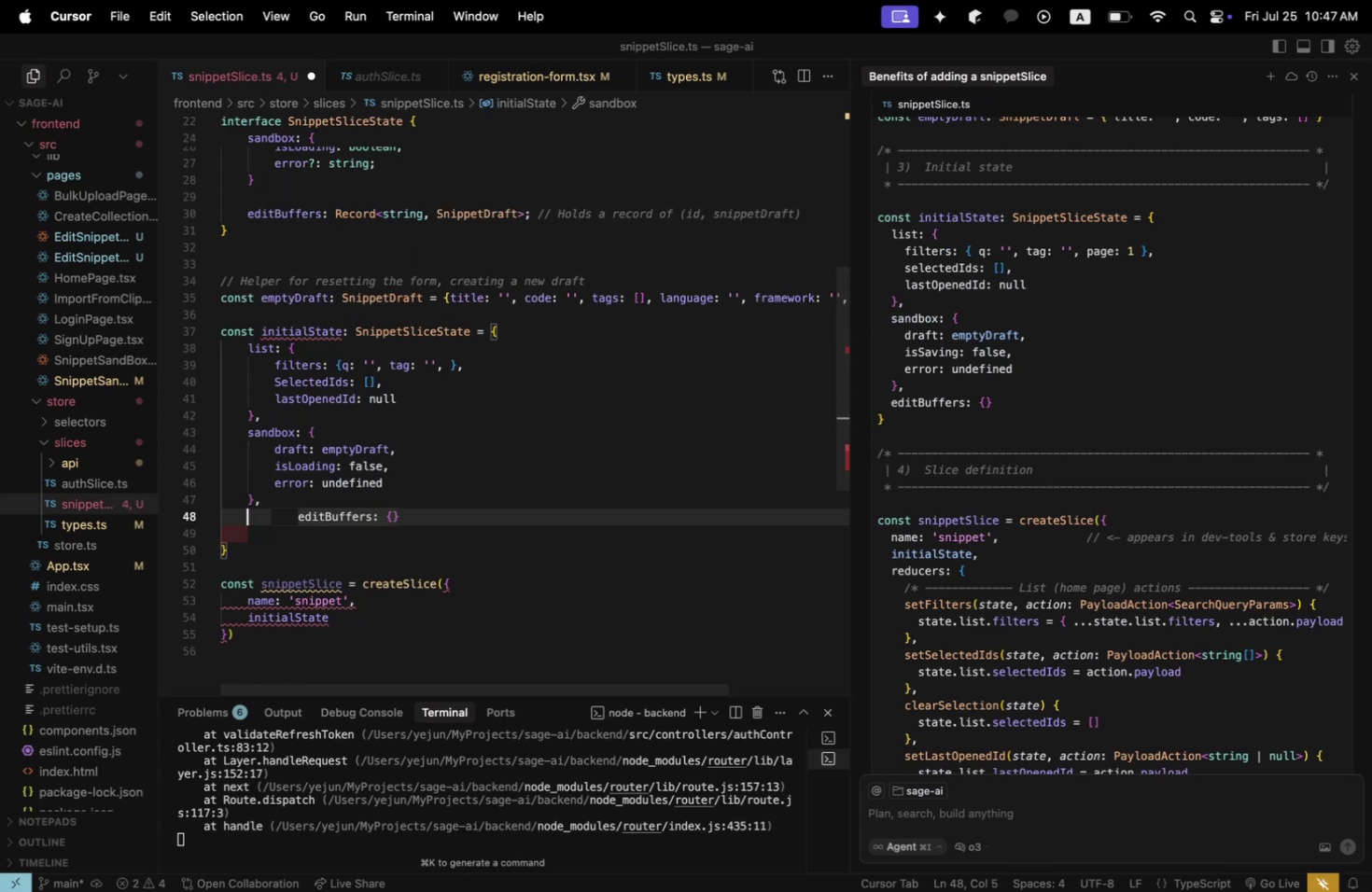 
type(editBuffer: )
key(Backspace)
key(Backspace)
type(s: {P)
key(Backspace)
type(})
 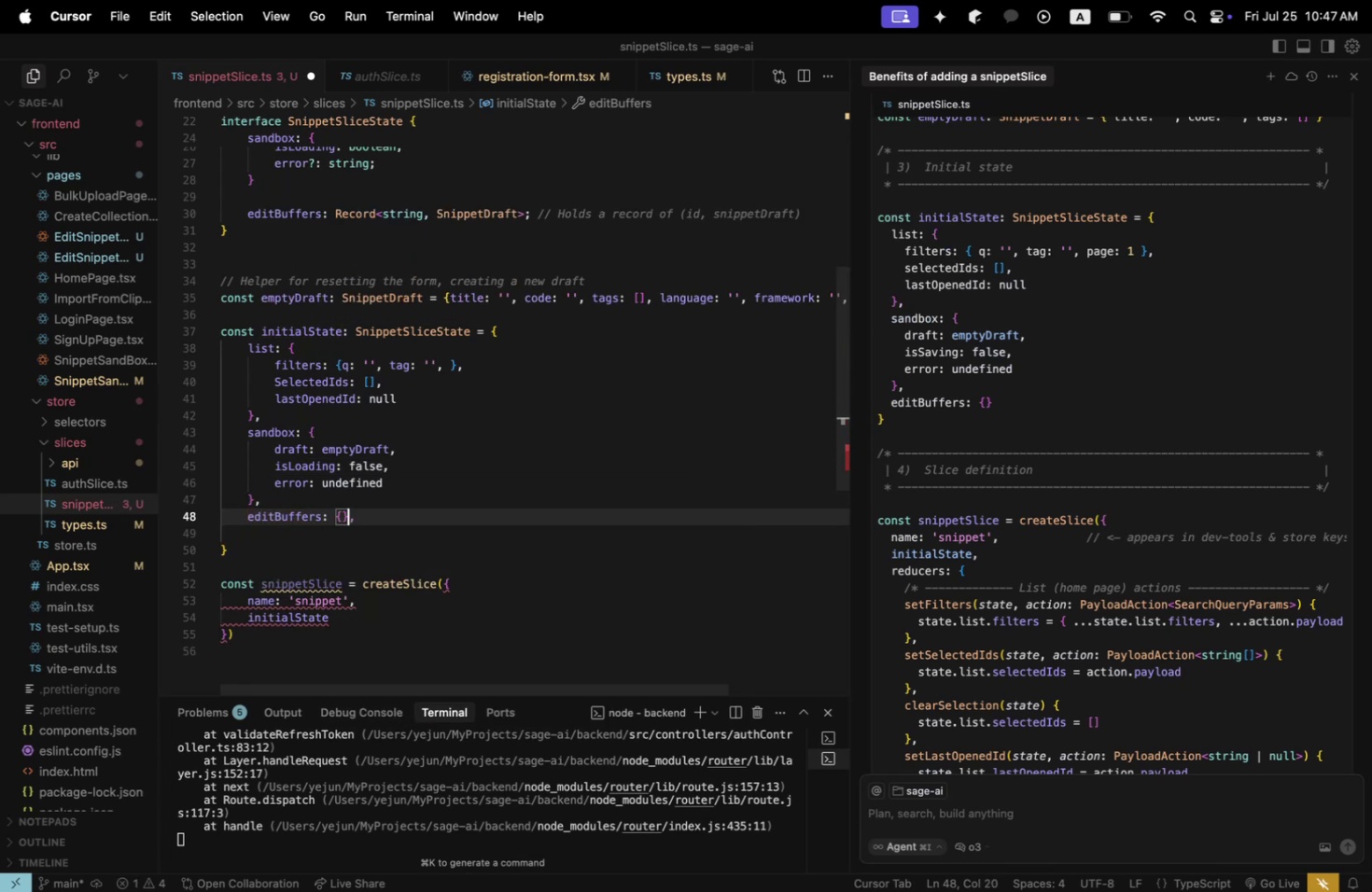 
left_click([273, 524])
 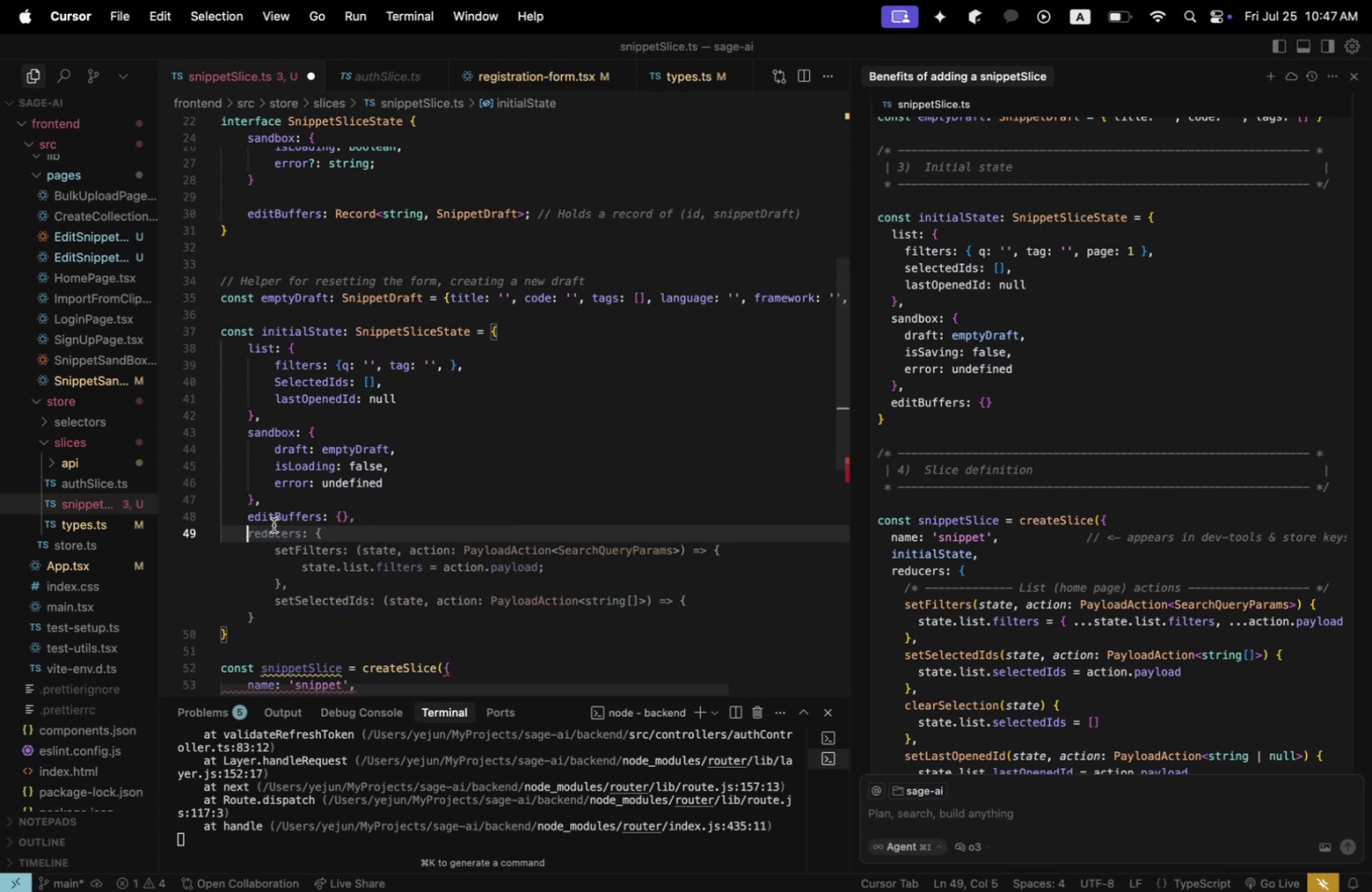 
key(Backspace)
 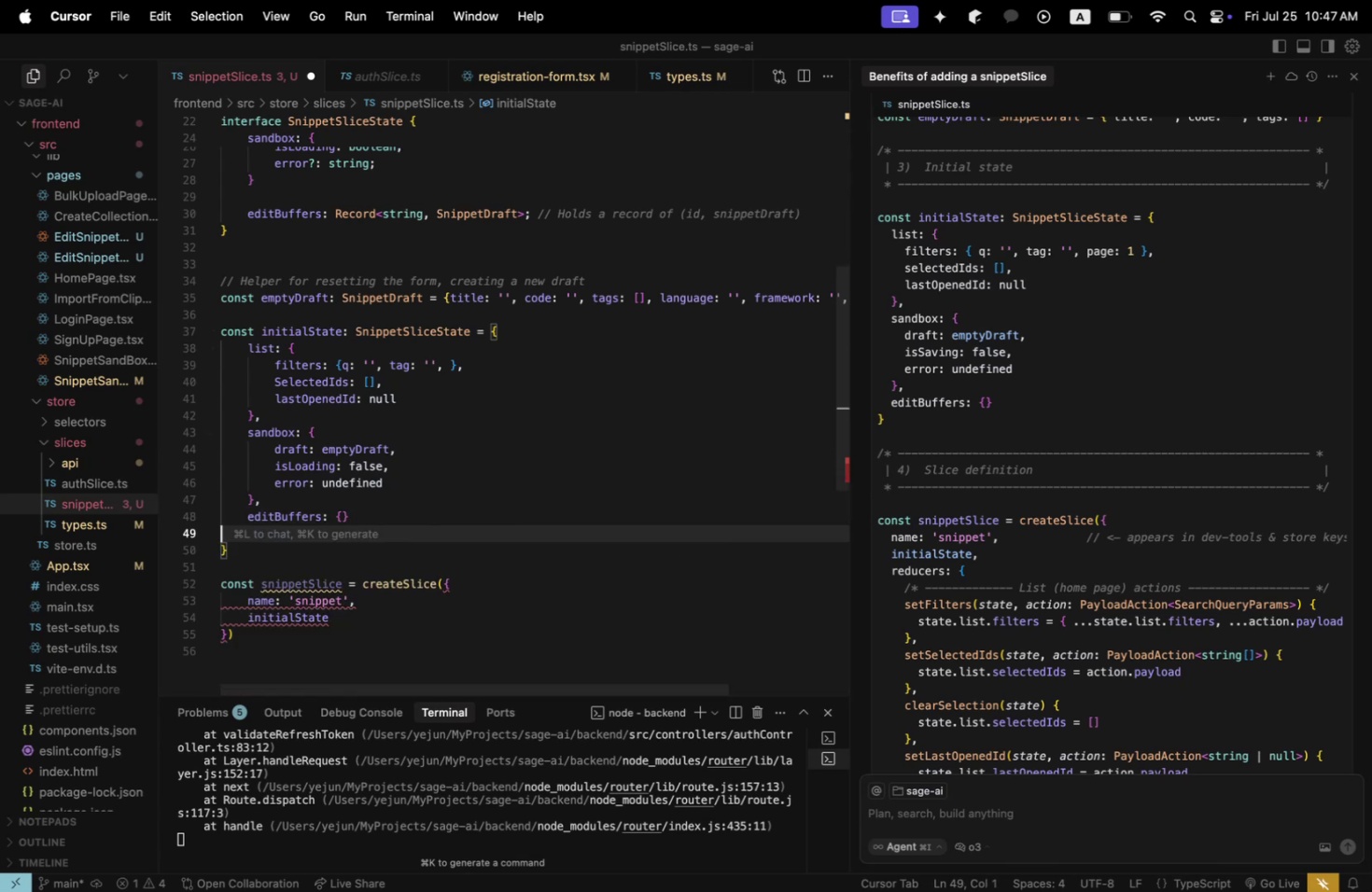 
key(Backspace)
 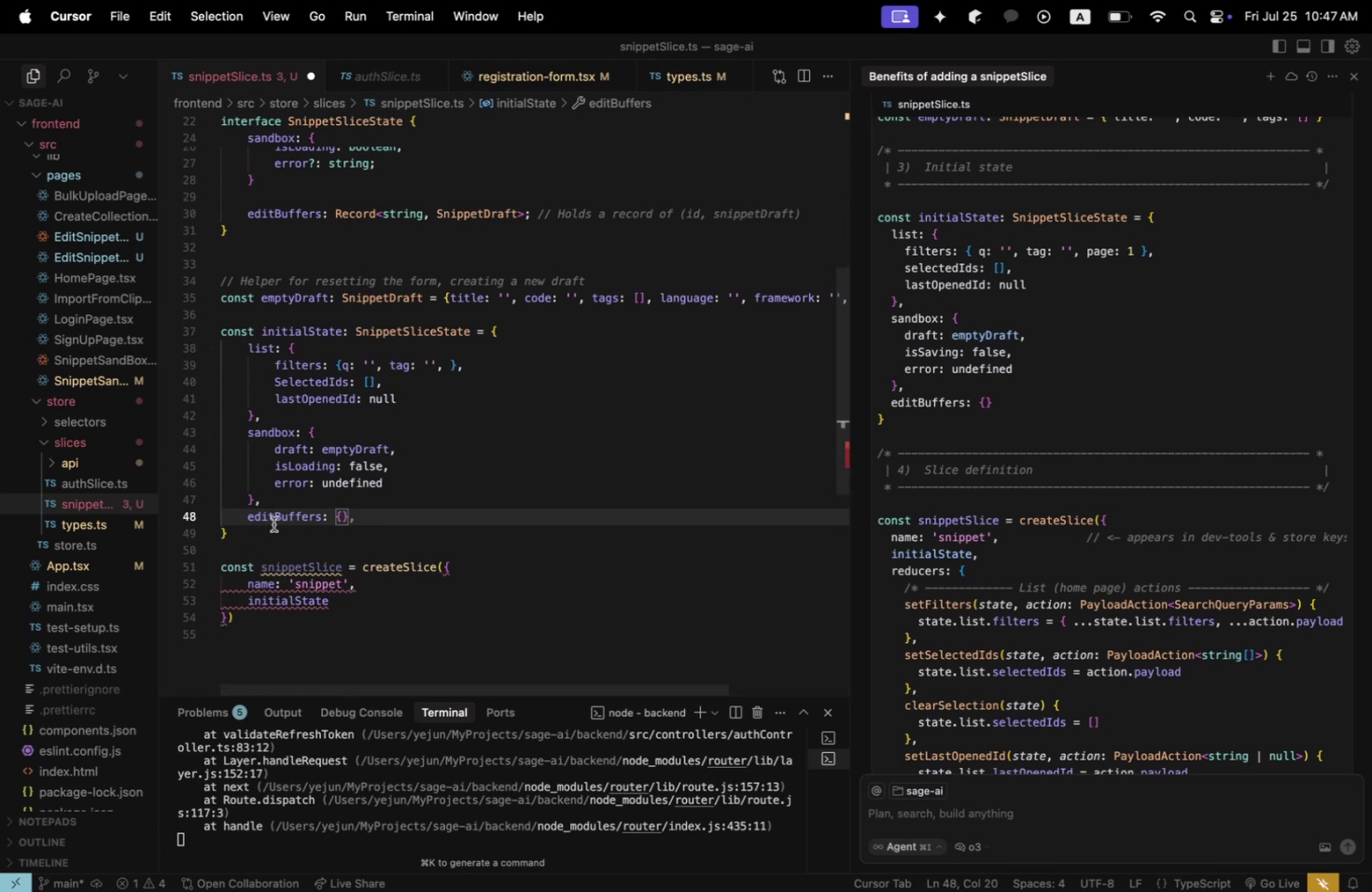 
key(Meta+CommandLeft)
 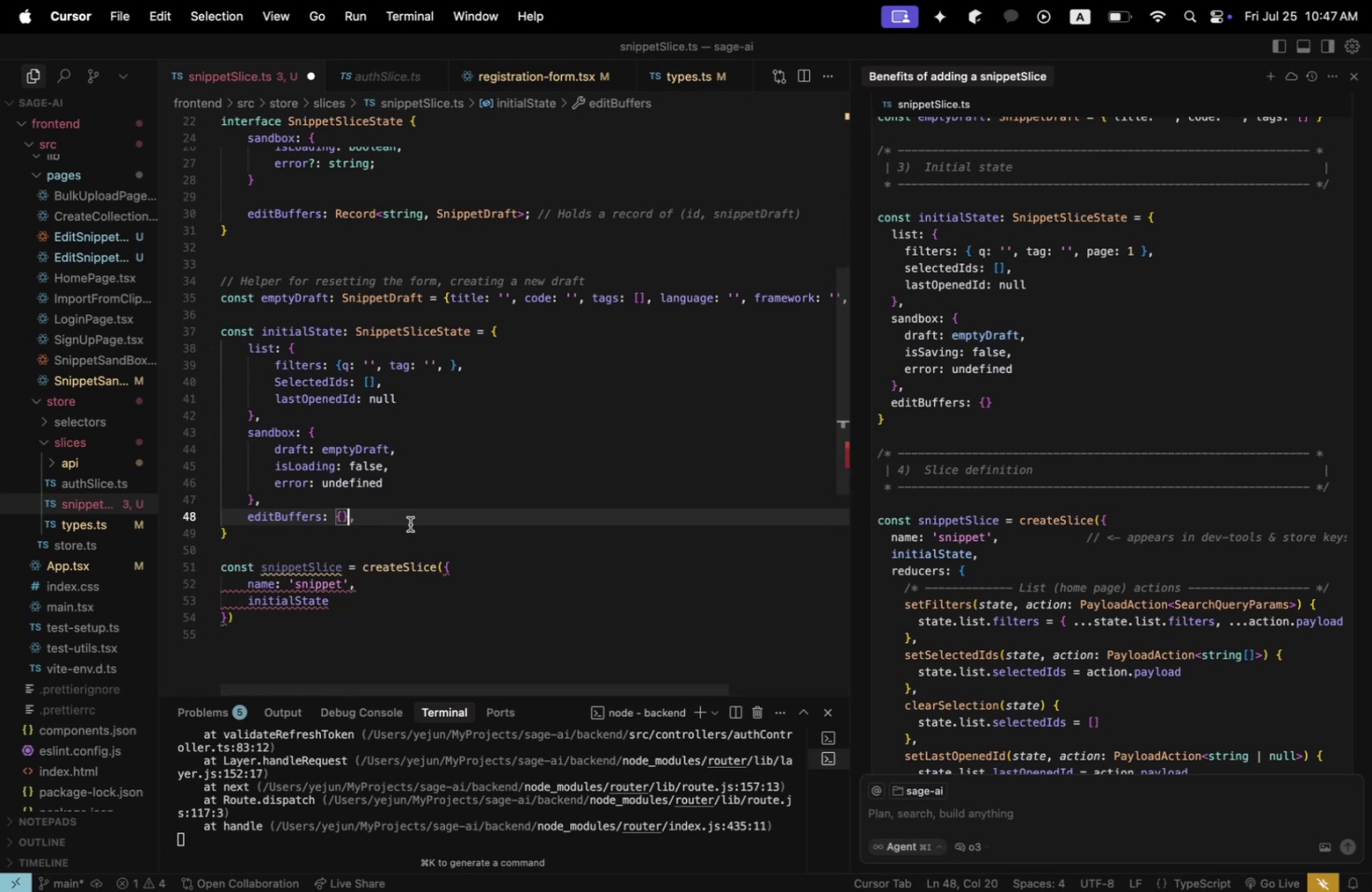 
key(Meta+S)
 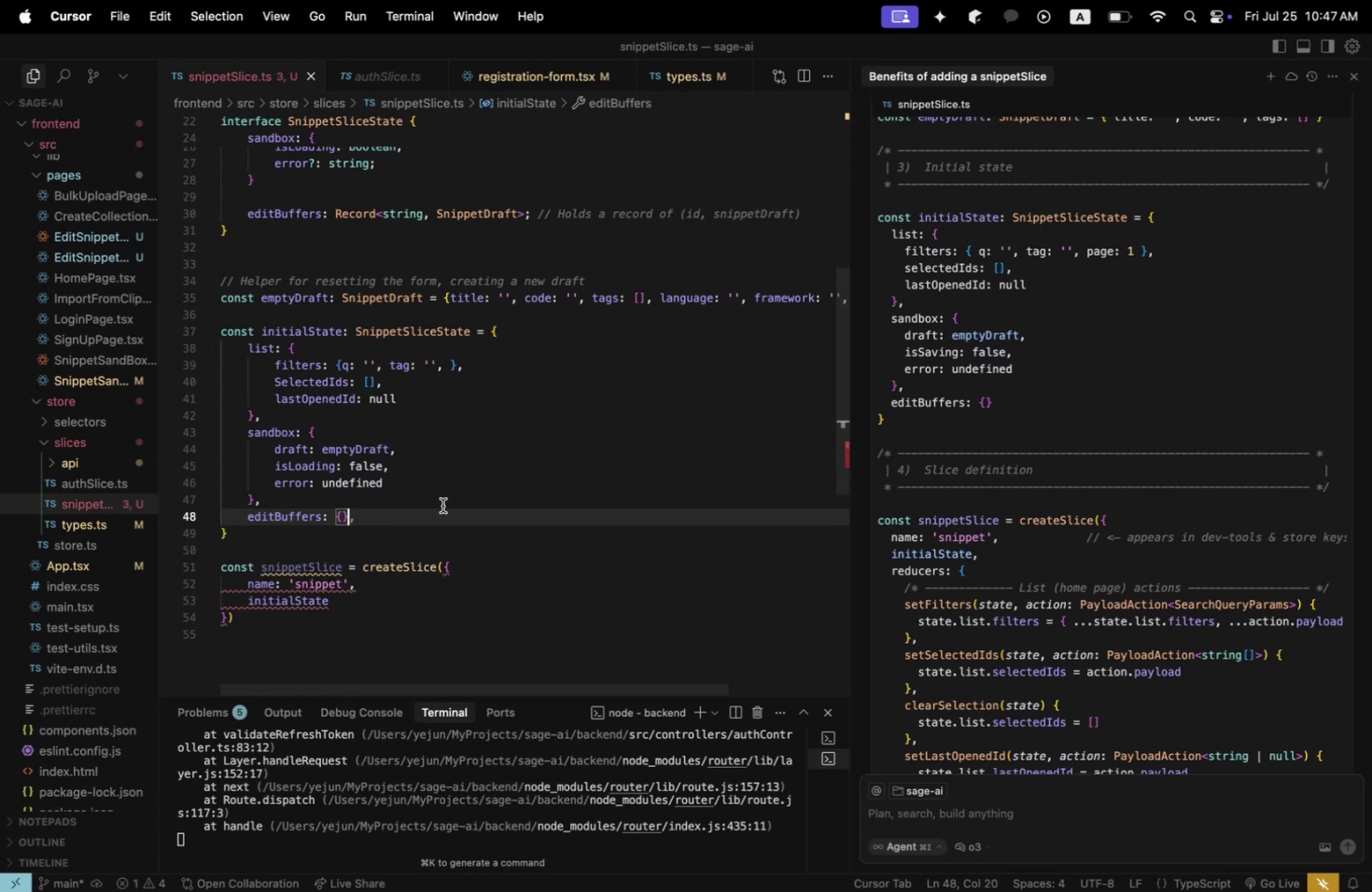 
scroll: coordinate [459, 497], scroll_direction: down, amount: 2.0
 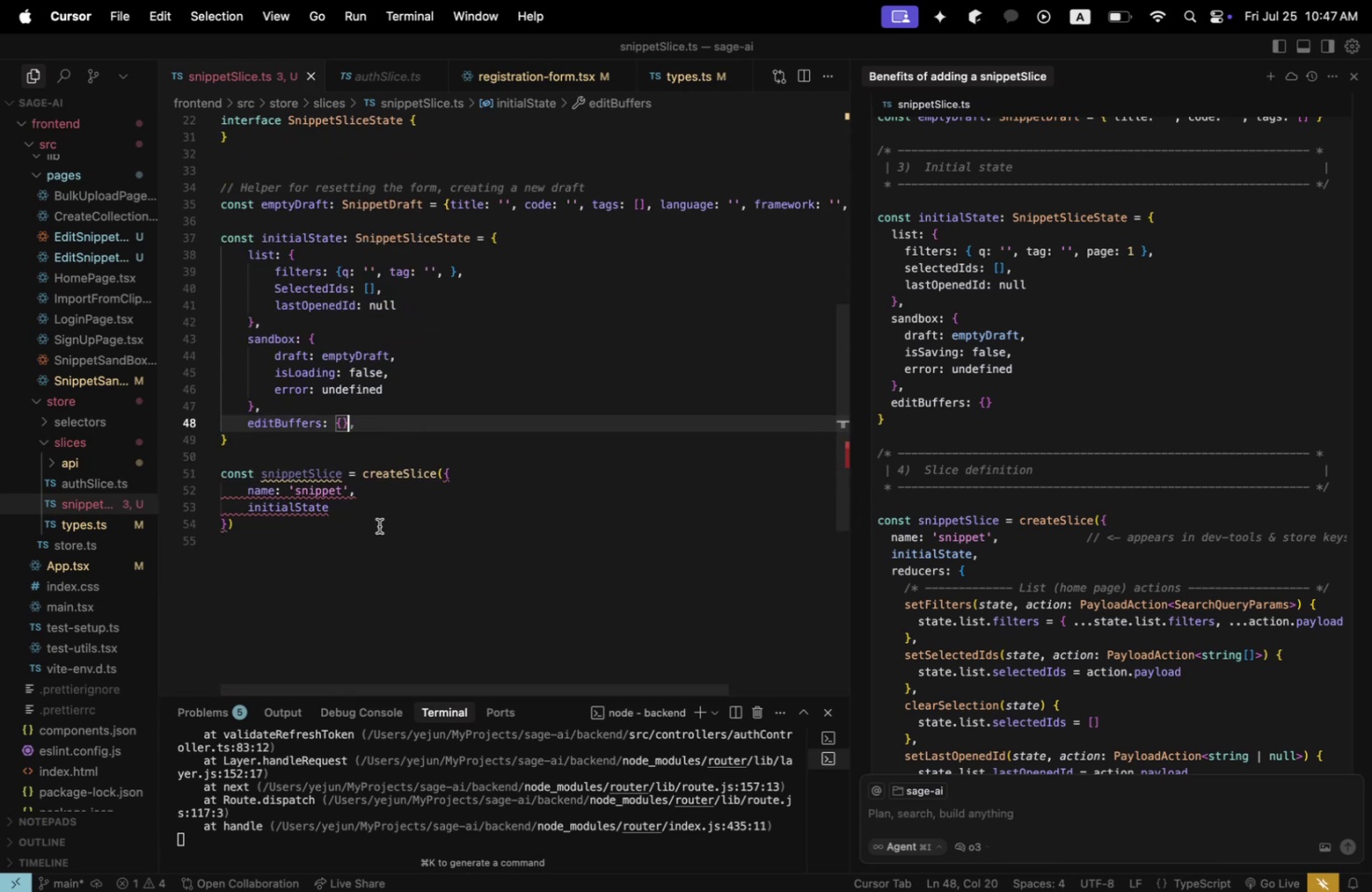 
wait(5.16)
 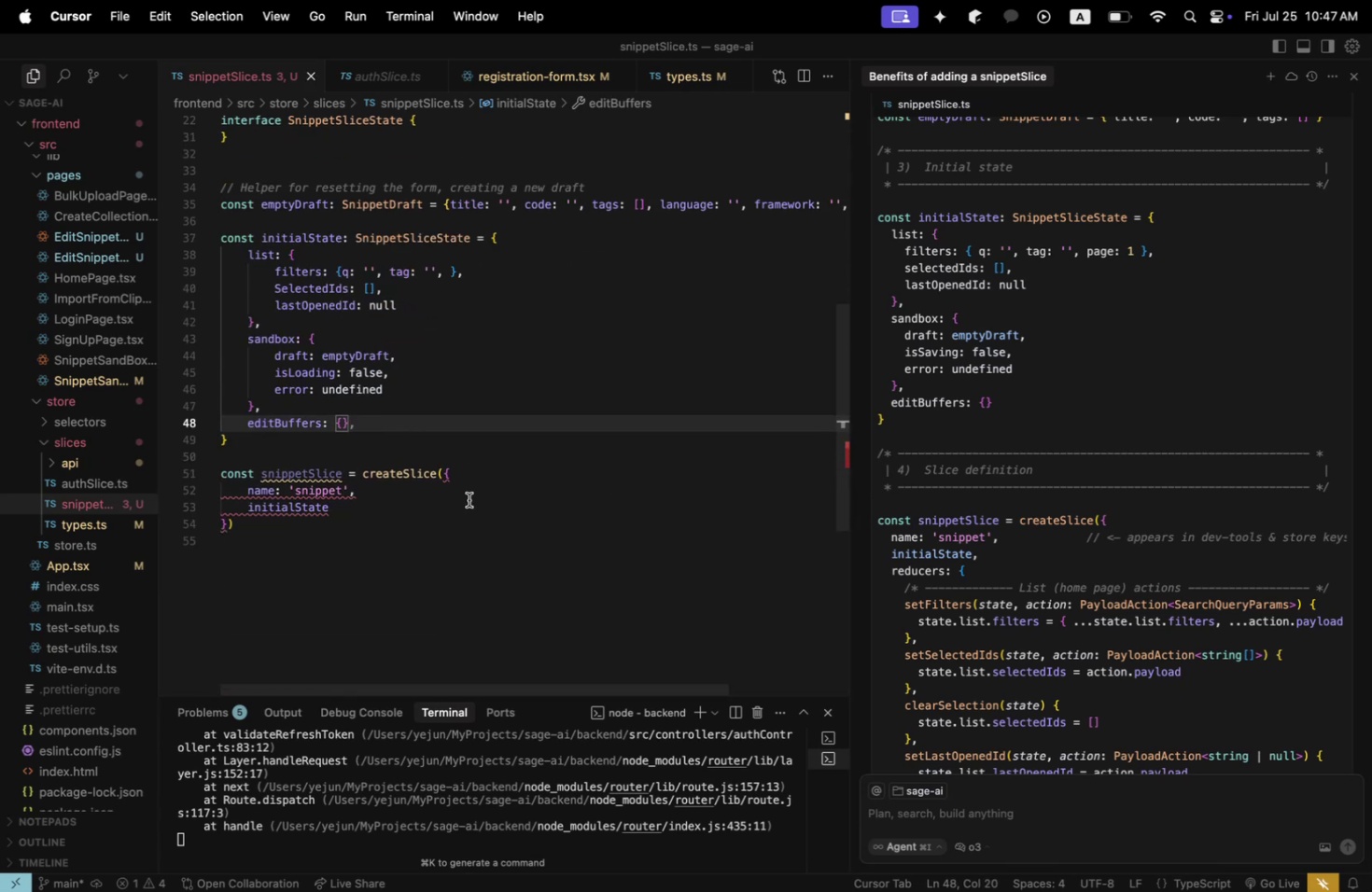 
left_click([364, 509])
 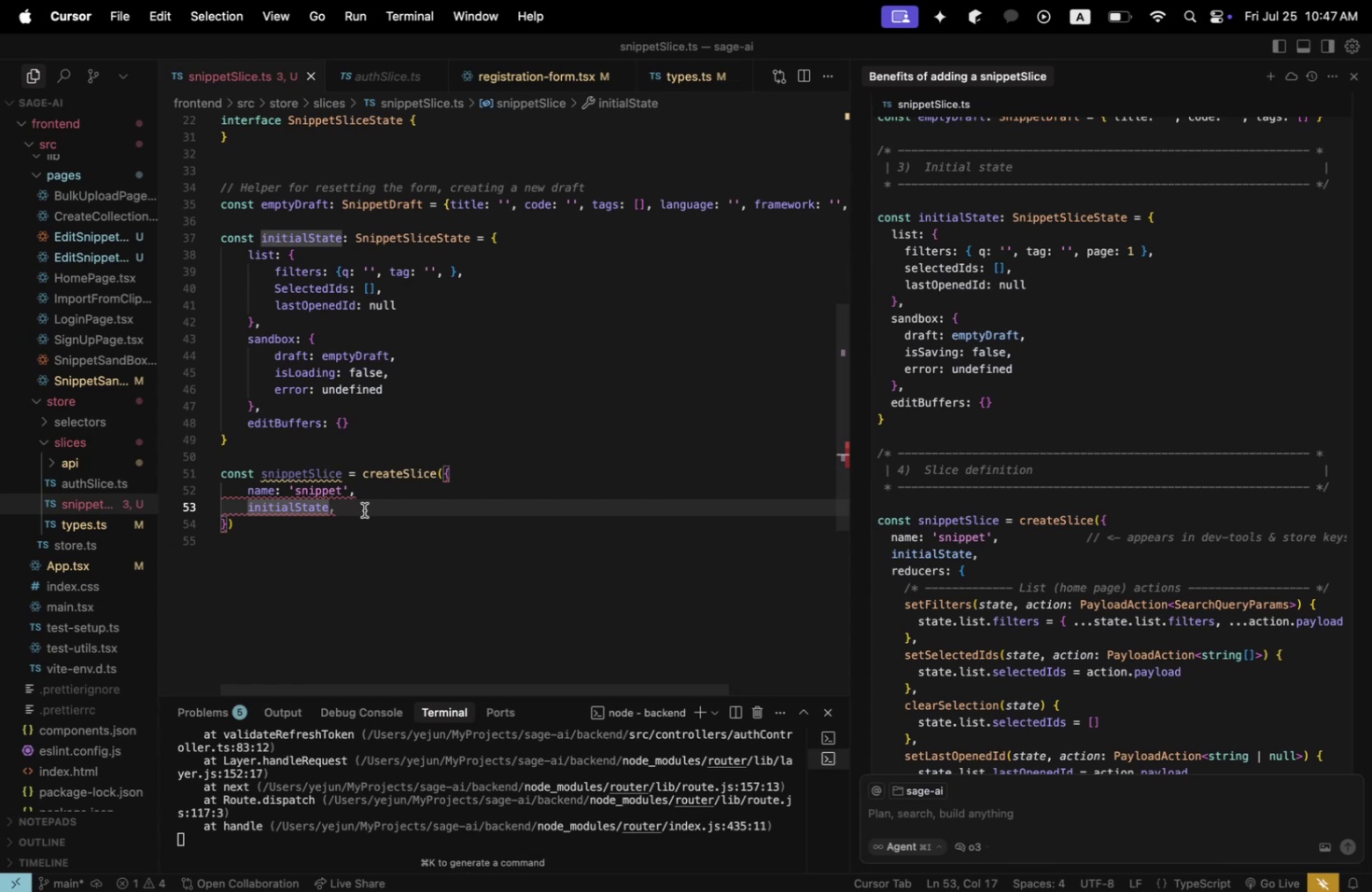 
key(Comma)
 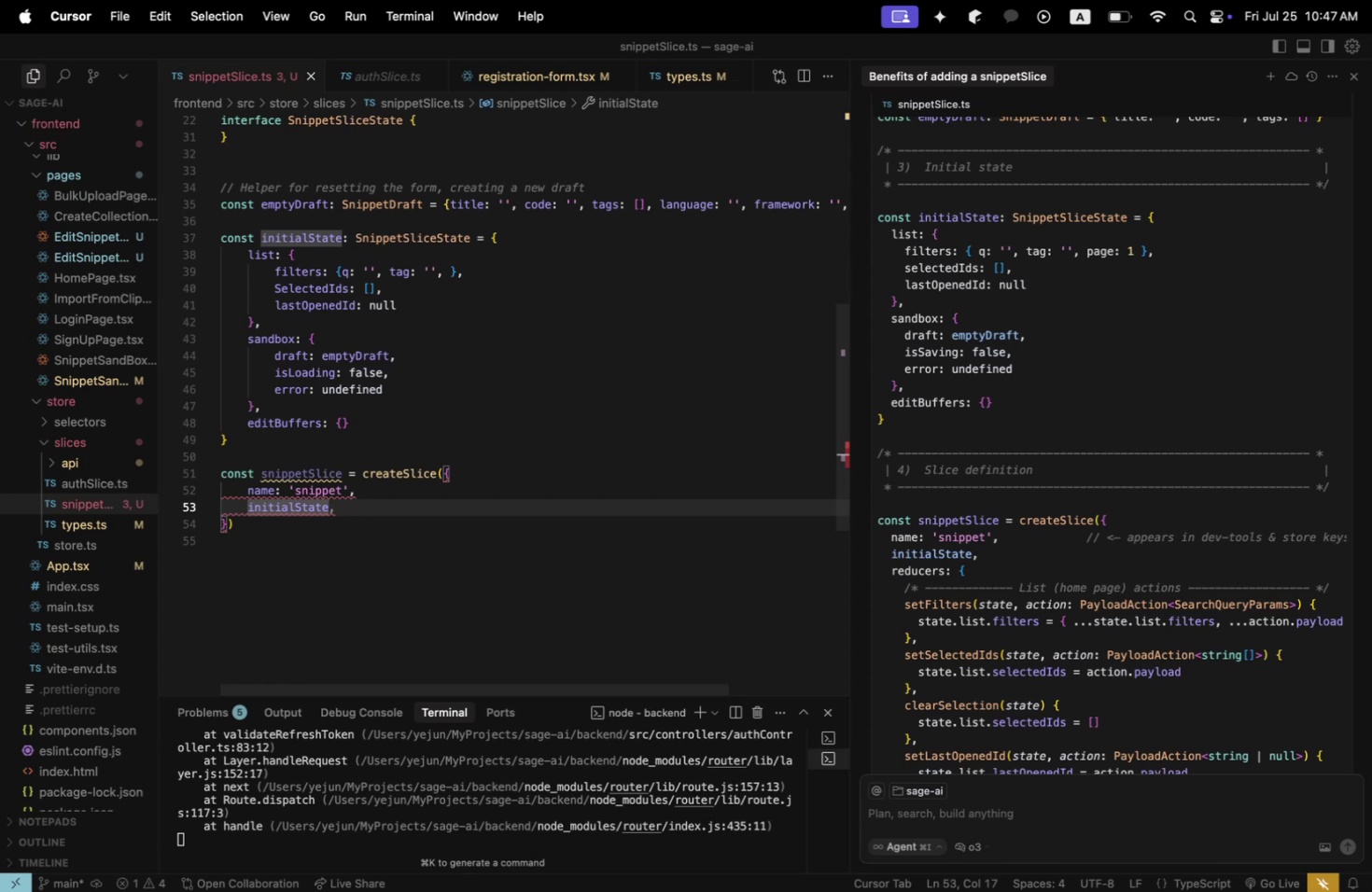 
key(Enter)
 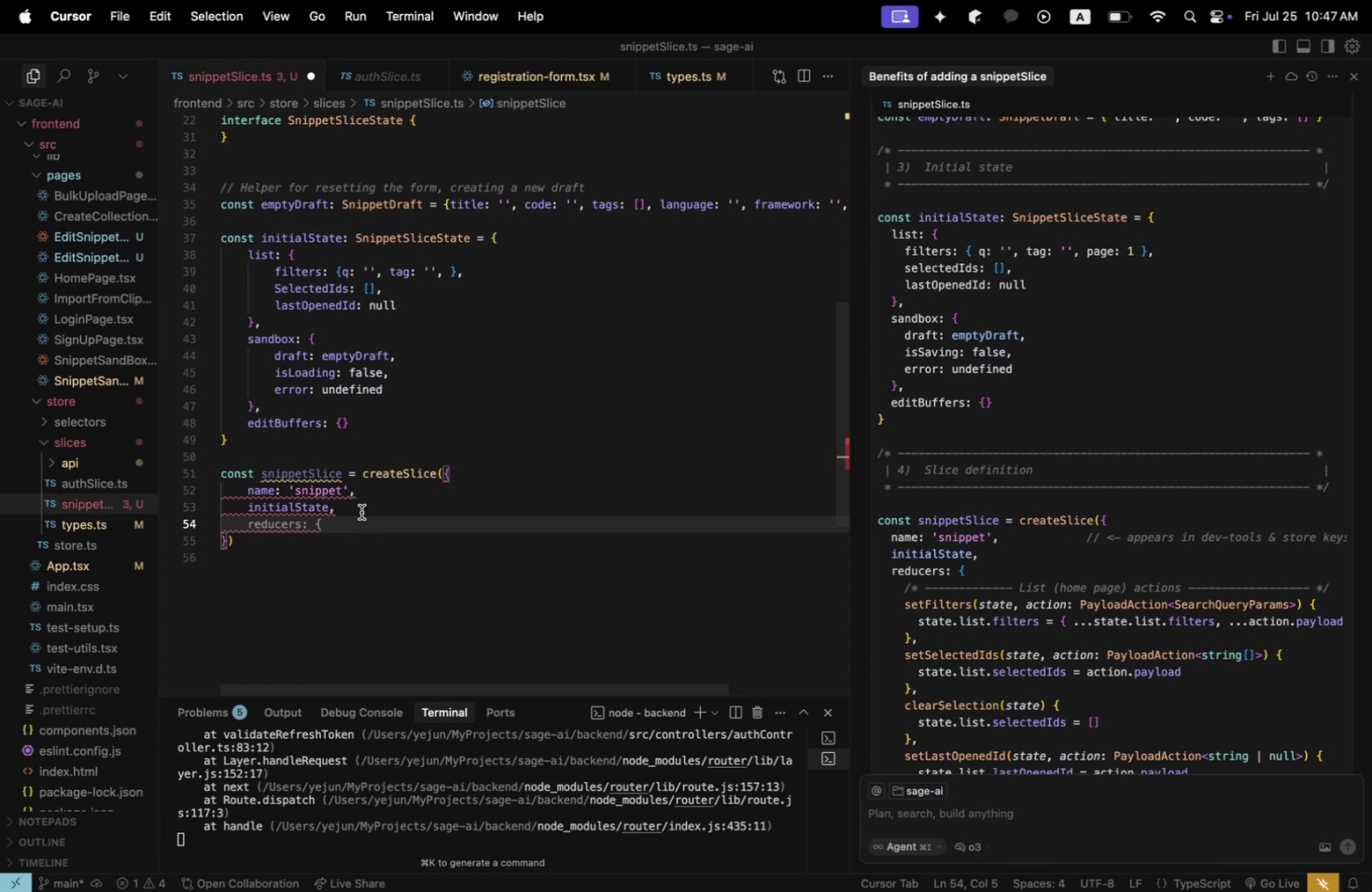 
mouse_move([306, 530])
 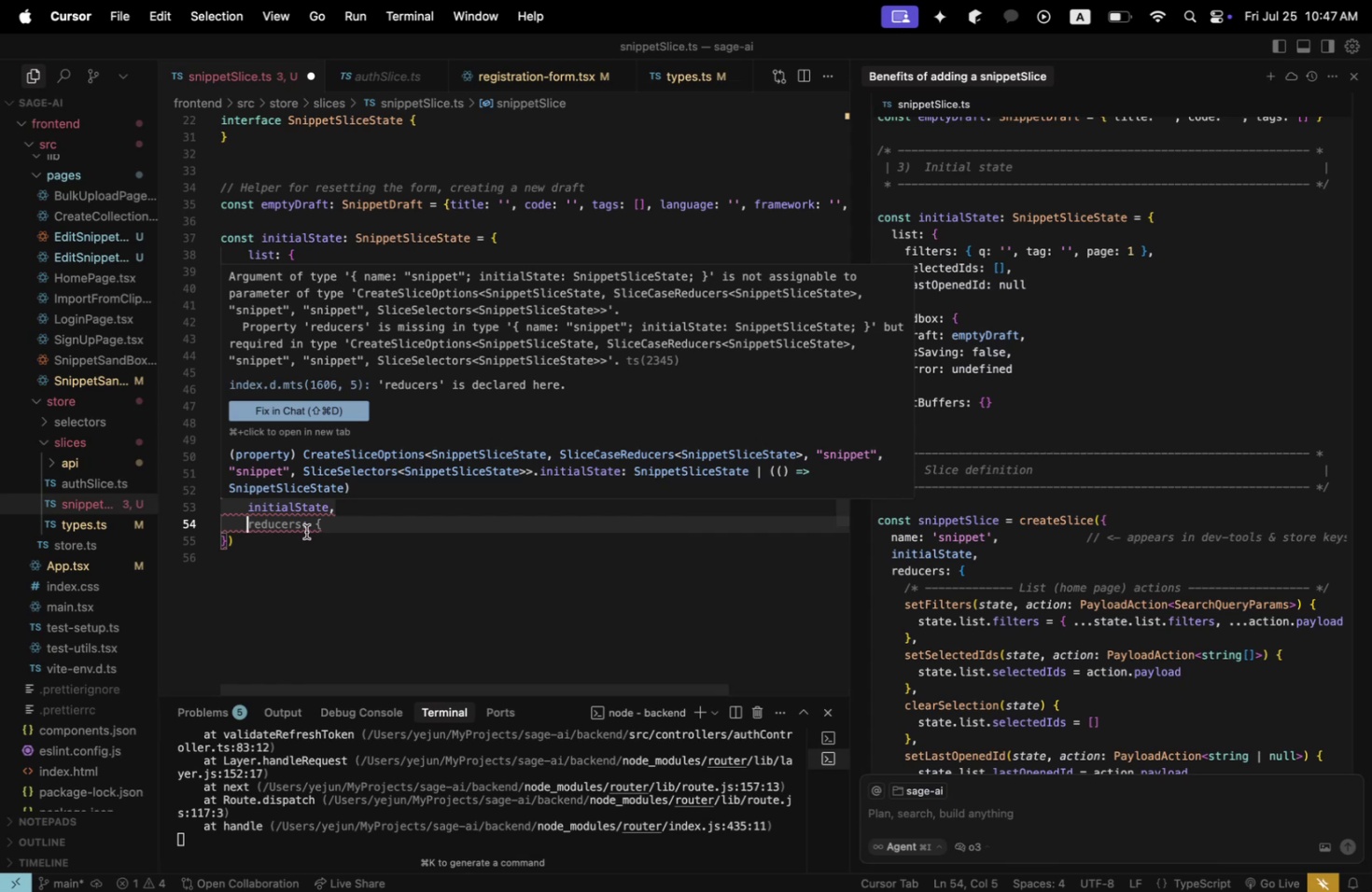 
left_click([306, 531])
 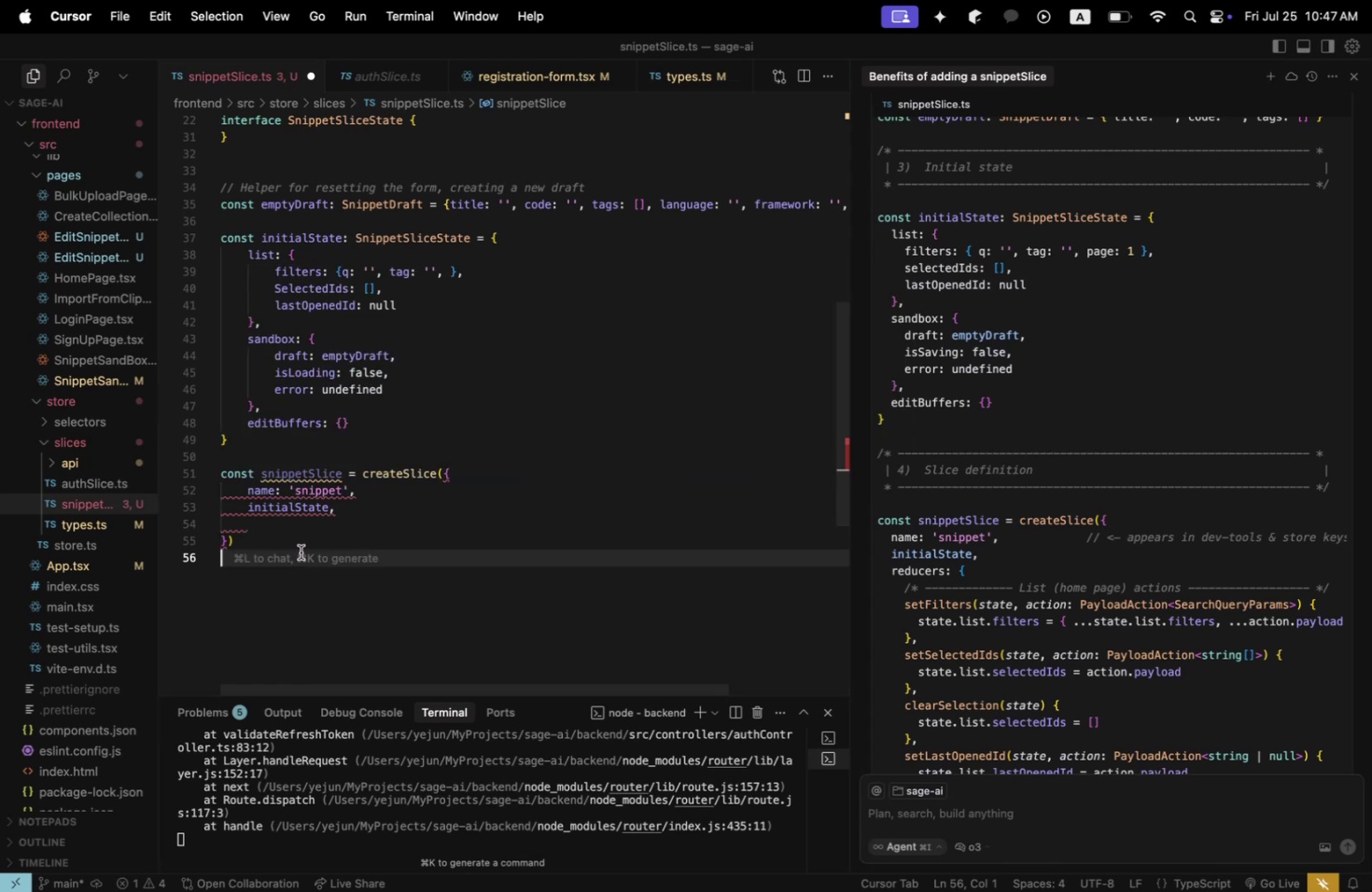 
left_click([301, 551])
 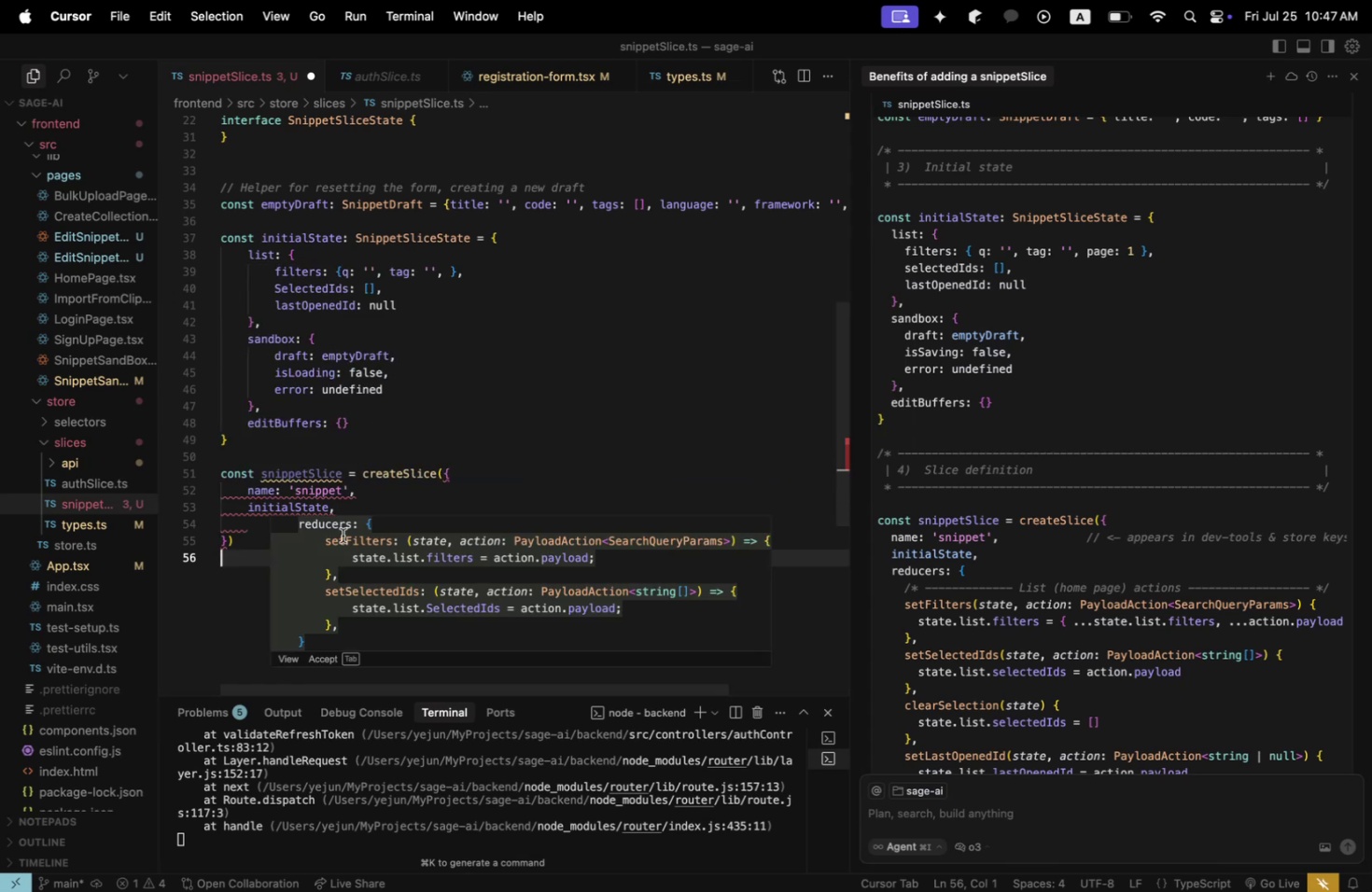 
left_click([498, 495])
 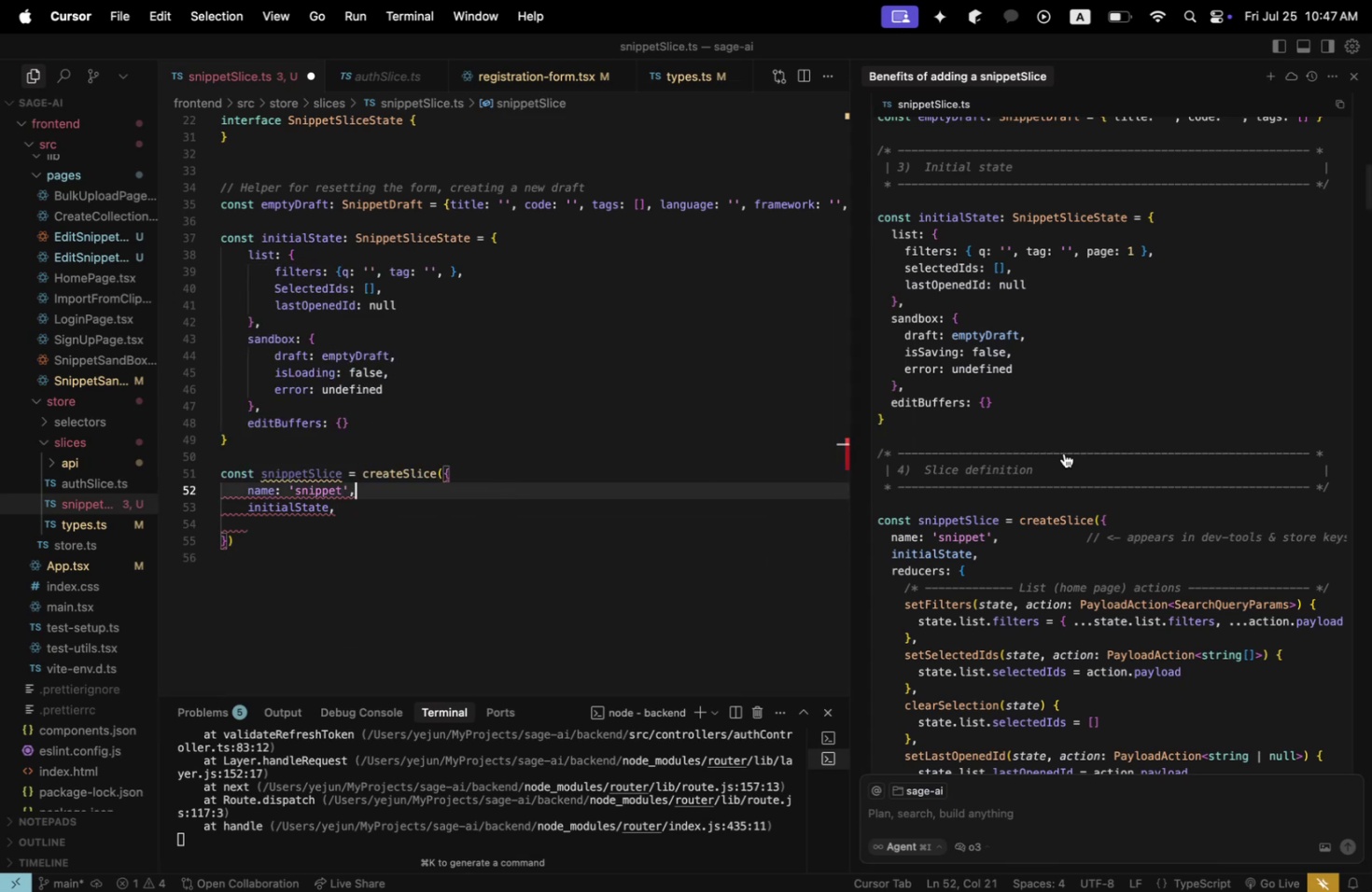 
scroll: coordinate [1063, 453], scroll_direction: up, amount: 2.0
 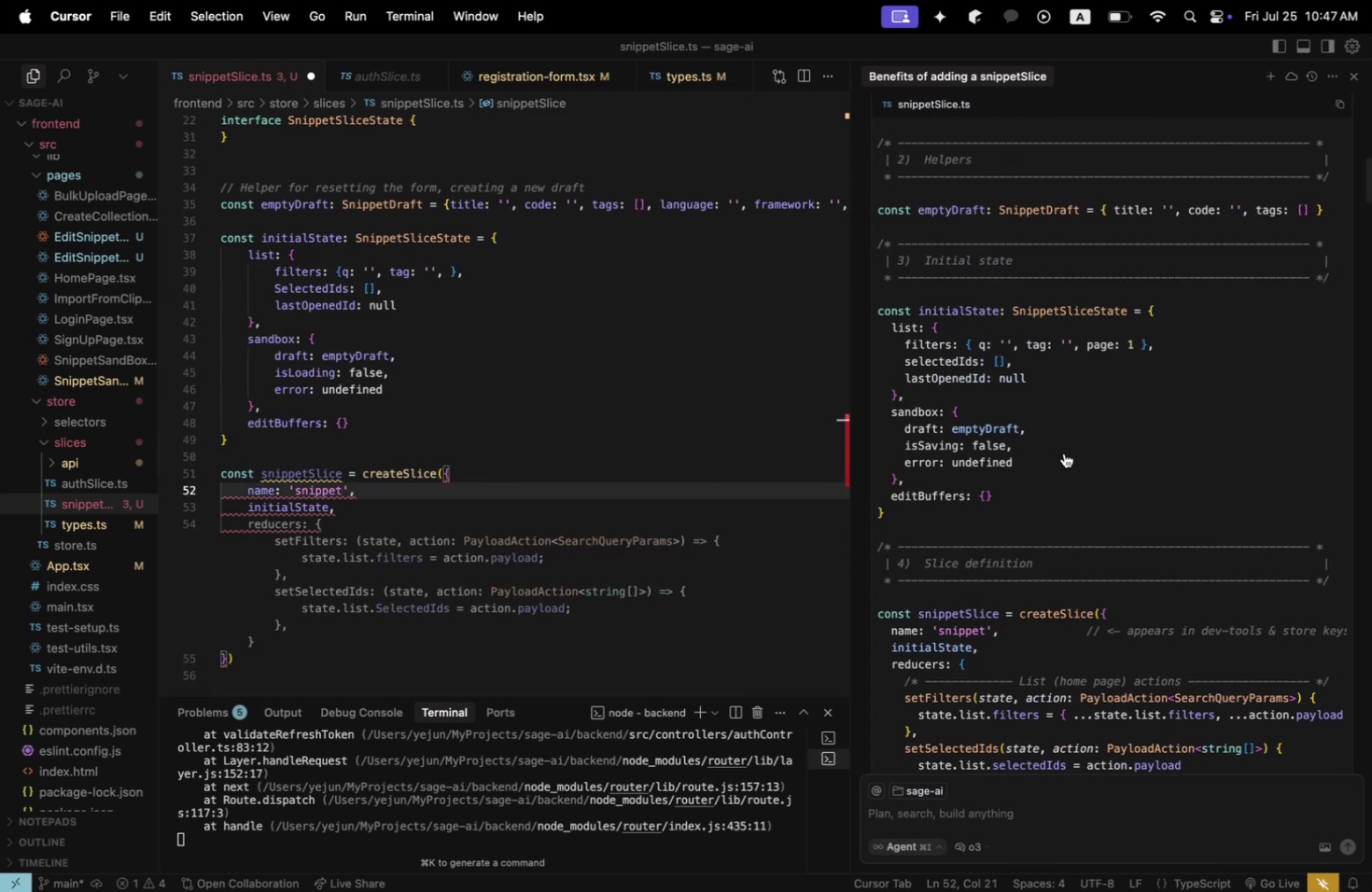 
scroll: coordinate [1063, 453], scroll_direction: down, amount: 3.0
 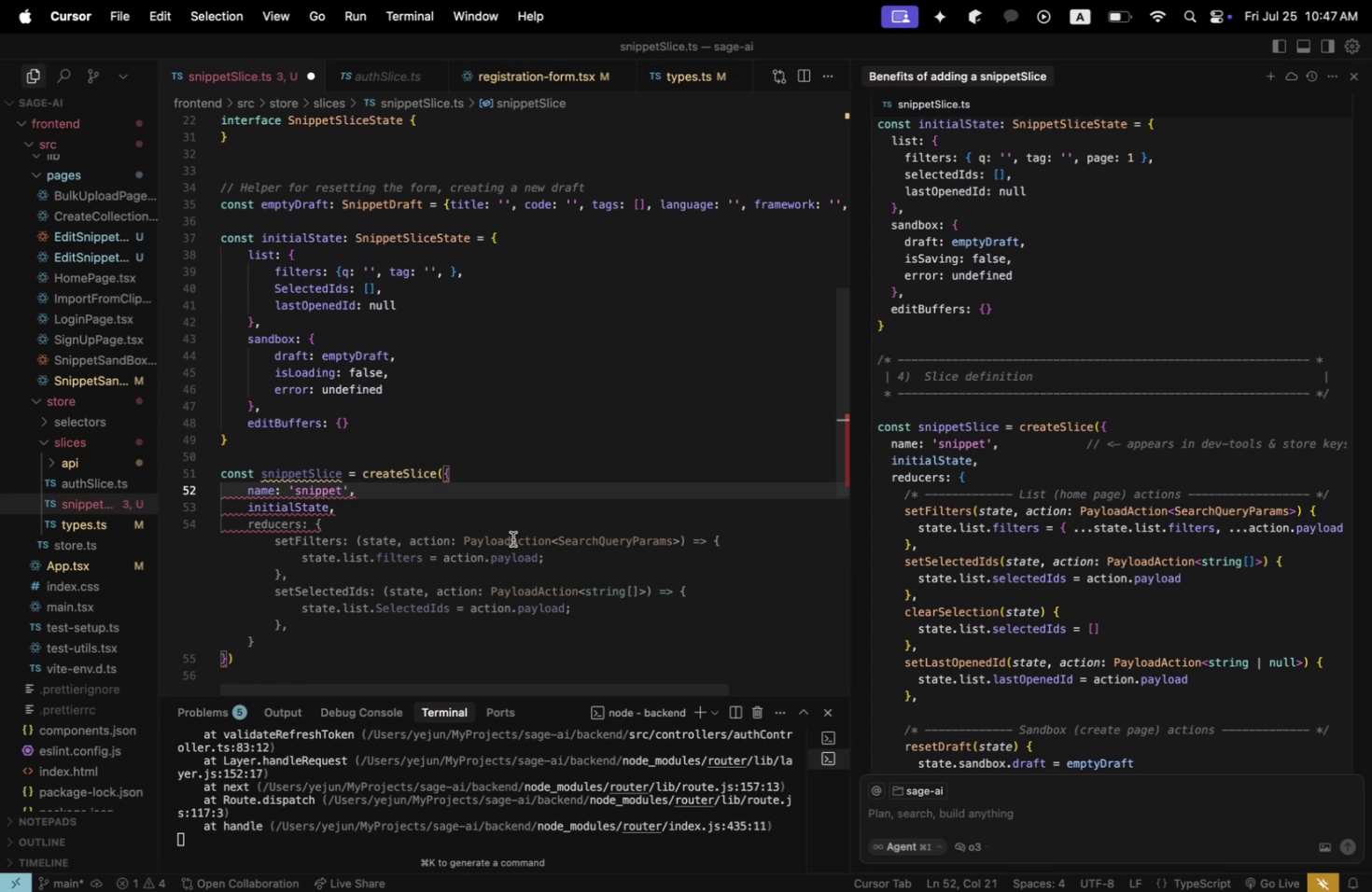 
wait(7.09)
 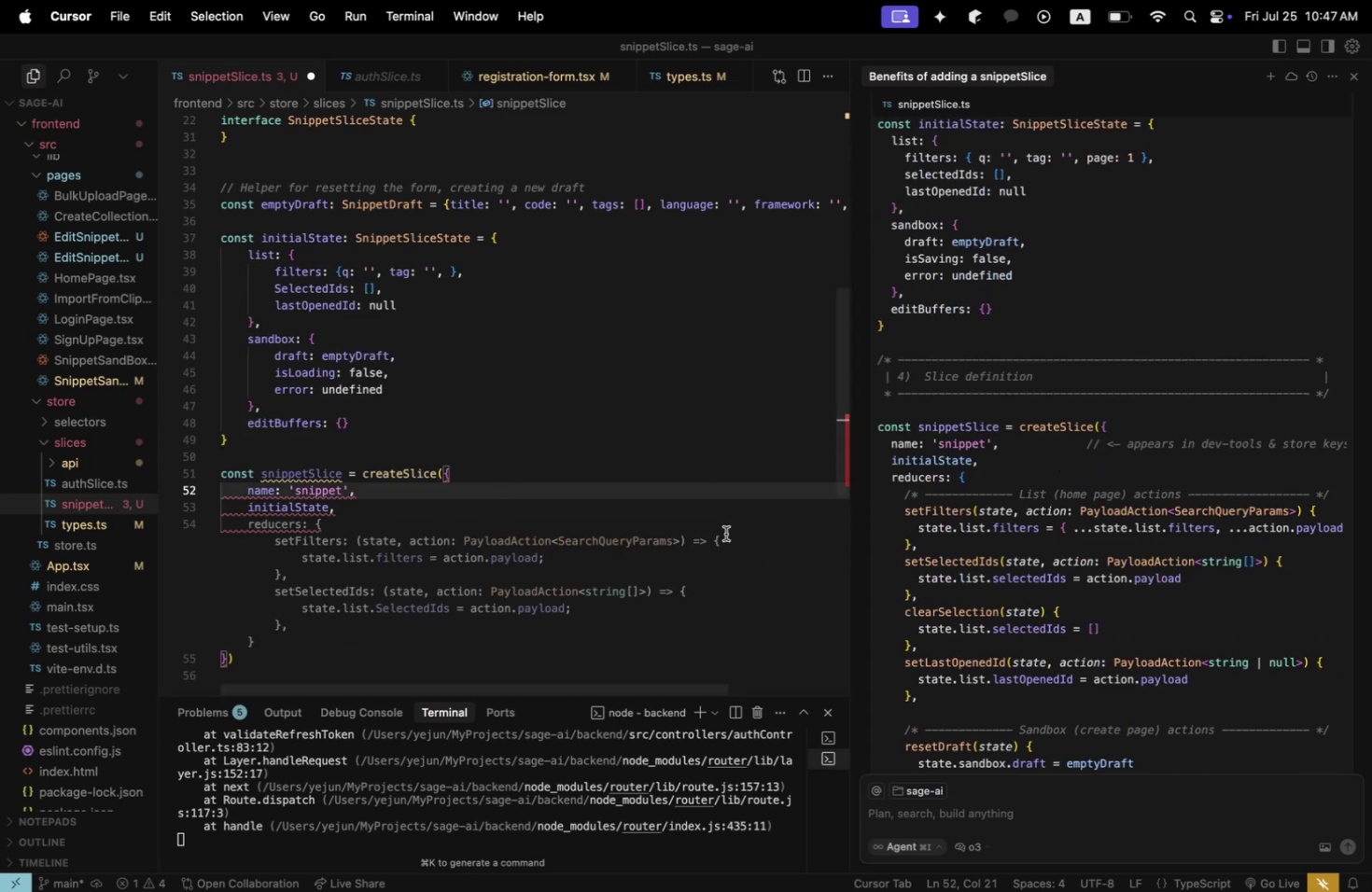 
scroll: coordinate [512, 538], scroll_direction: down, amount: 1.0
 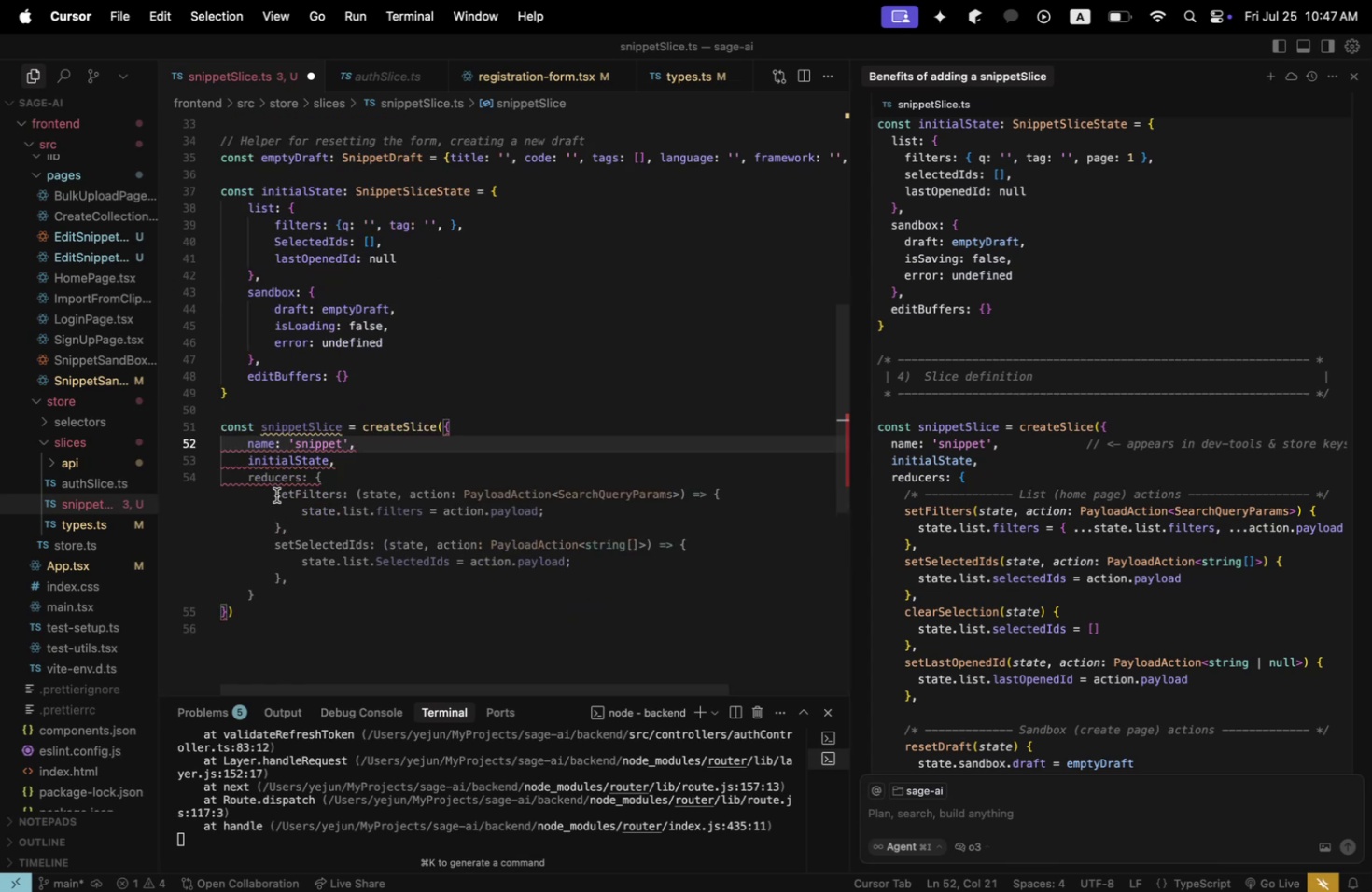 
left_click([270, 478])
 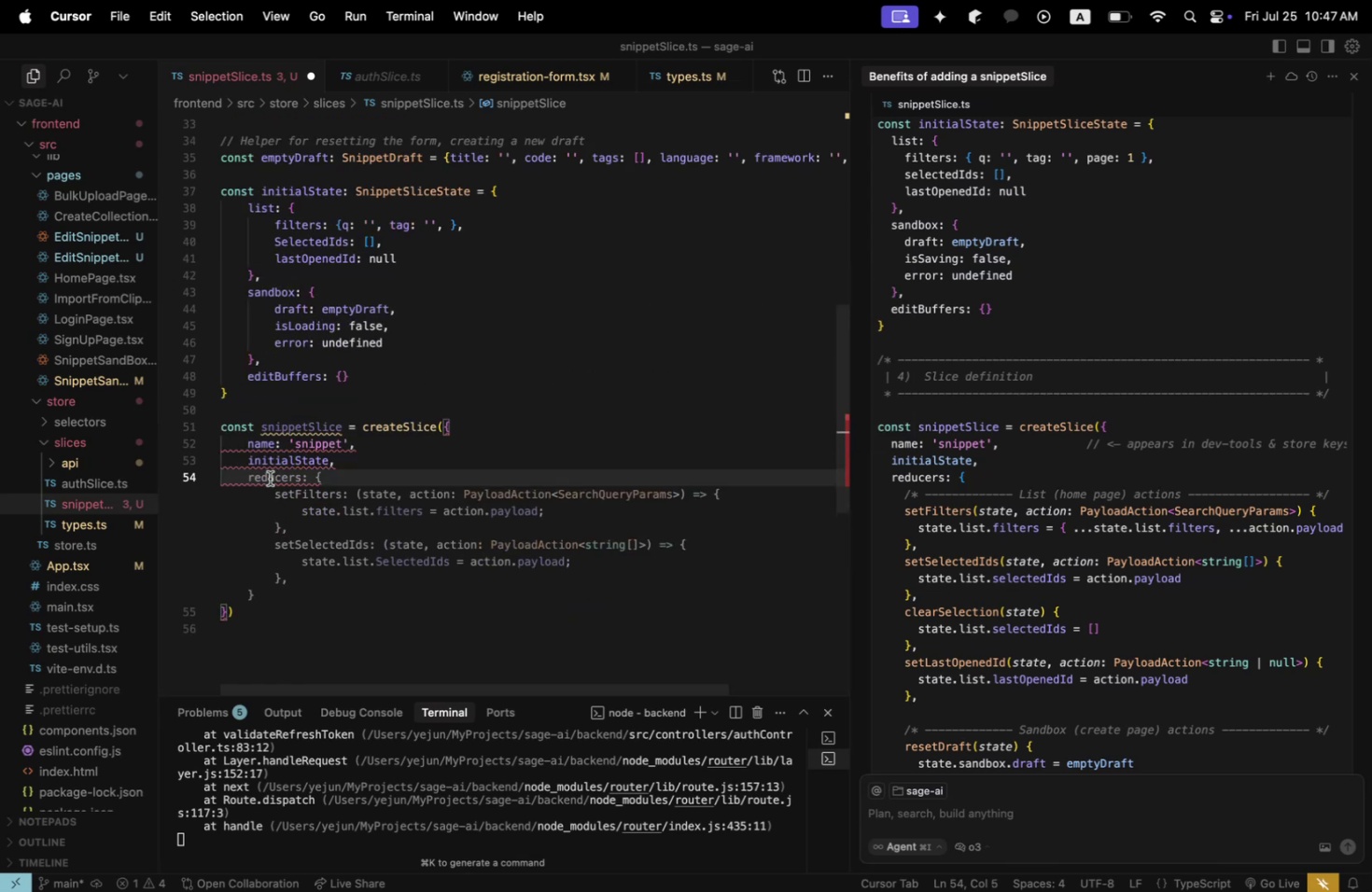 
type(reducers: {)
 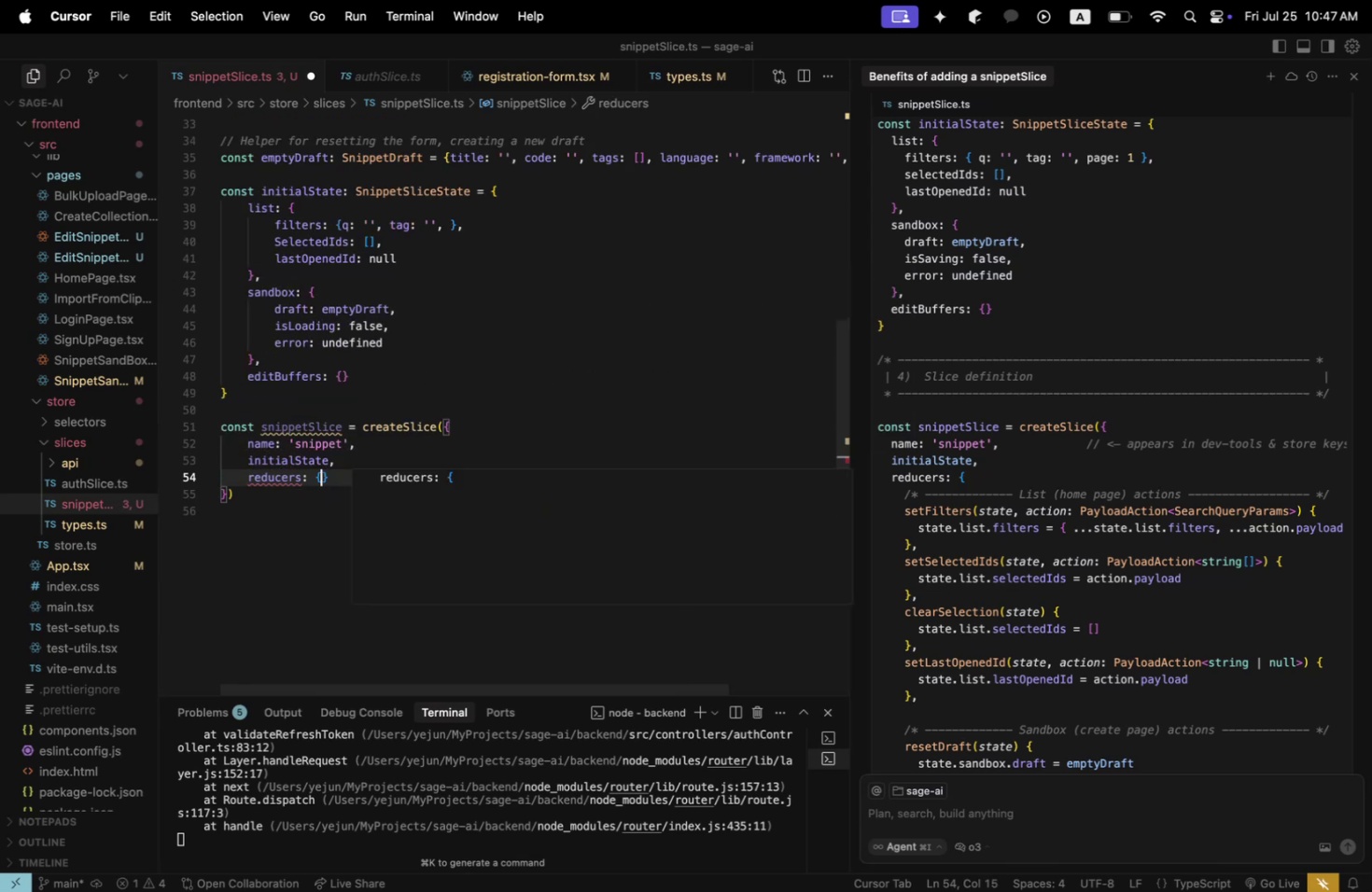 
key(Enter)
 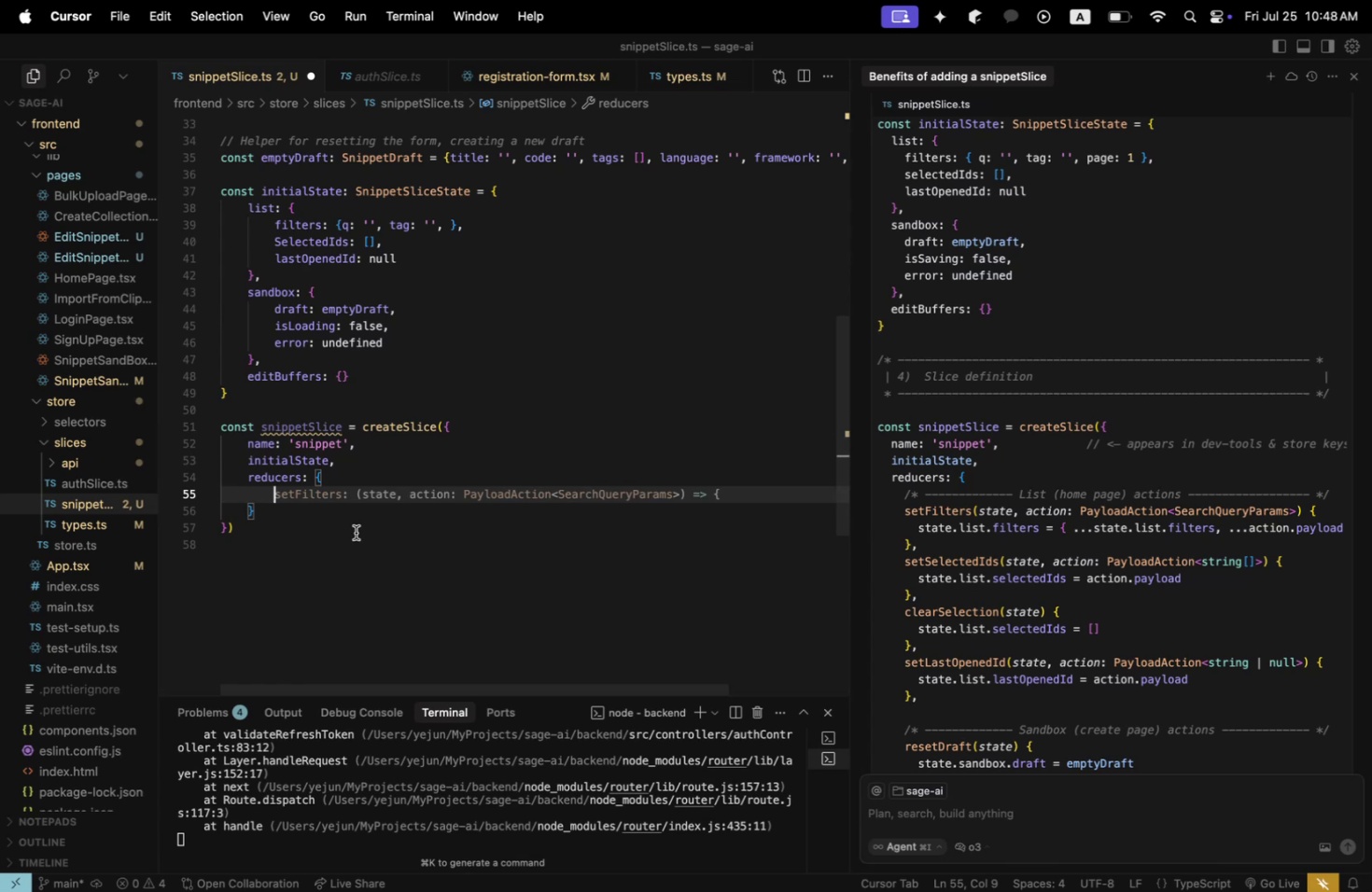 
wait(5.55)
 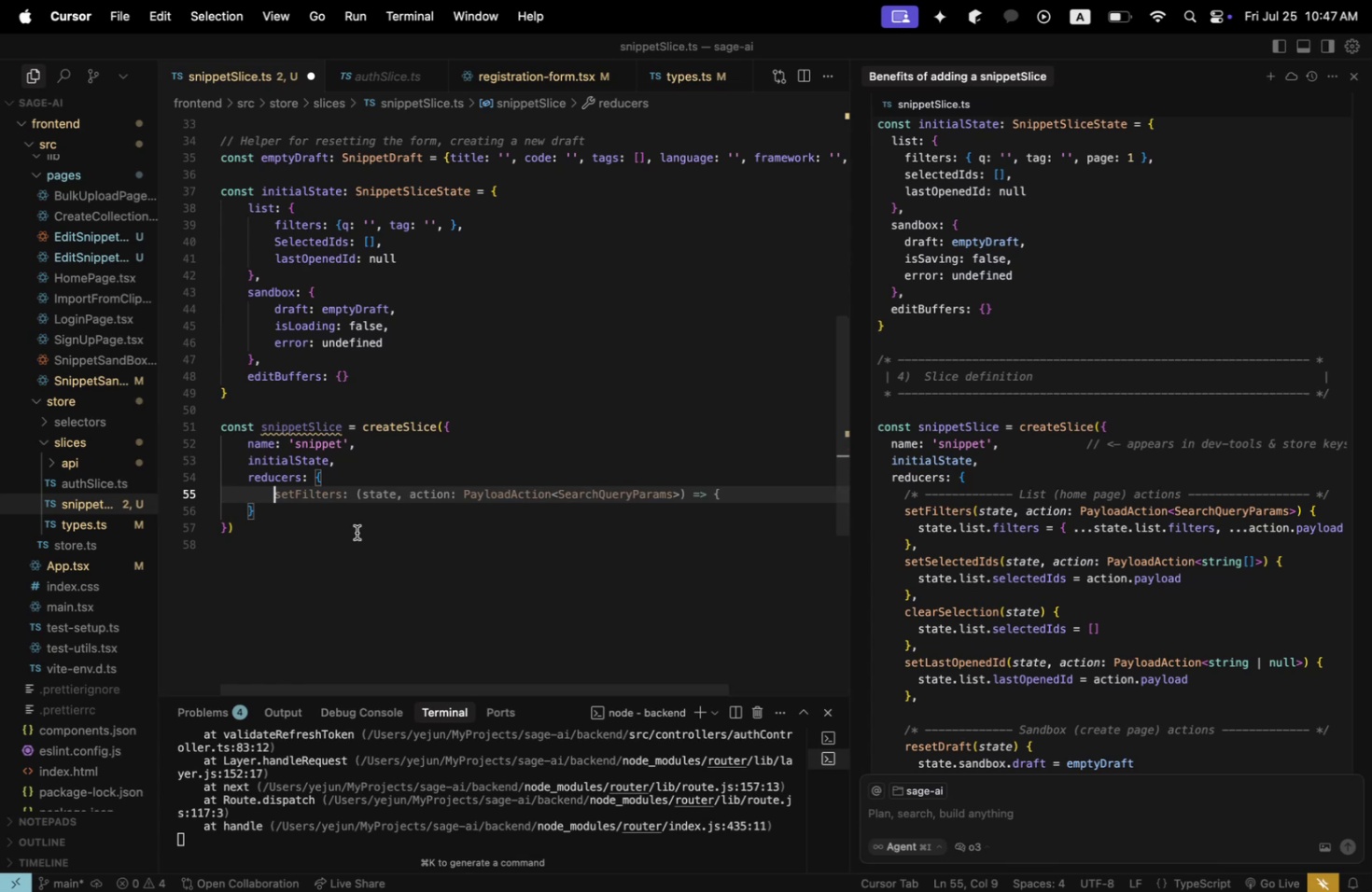 
key(Enter)
 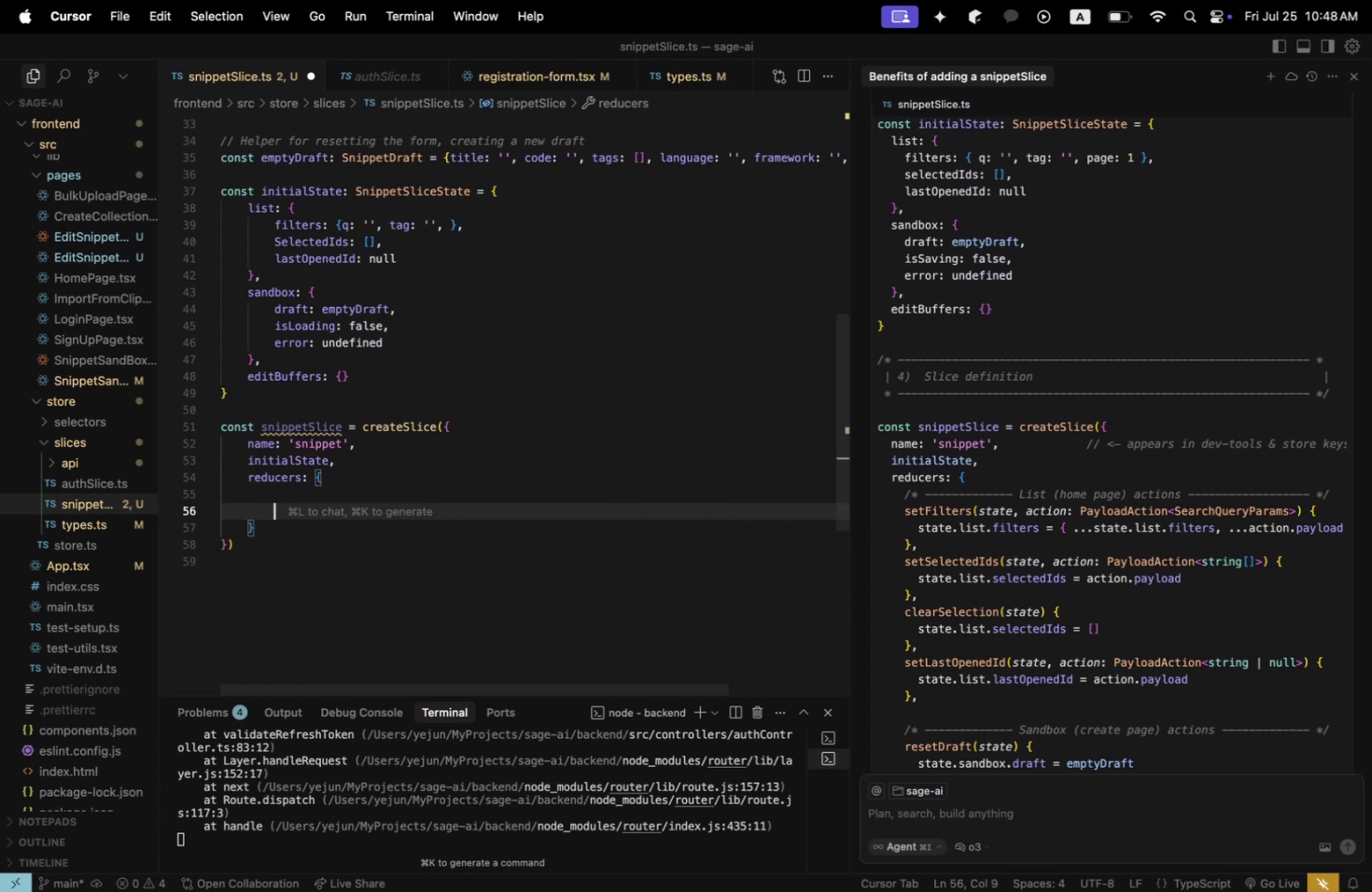 
type(// Home page actions:)
 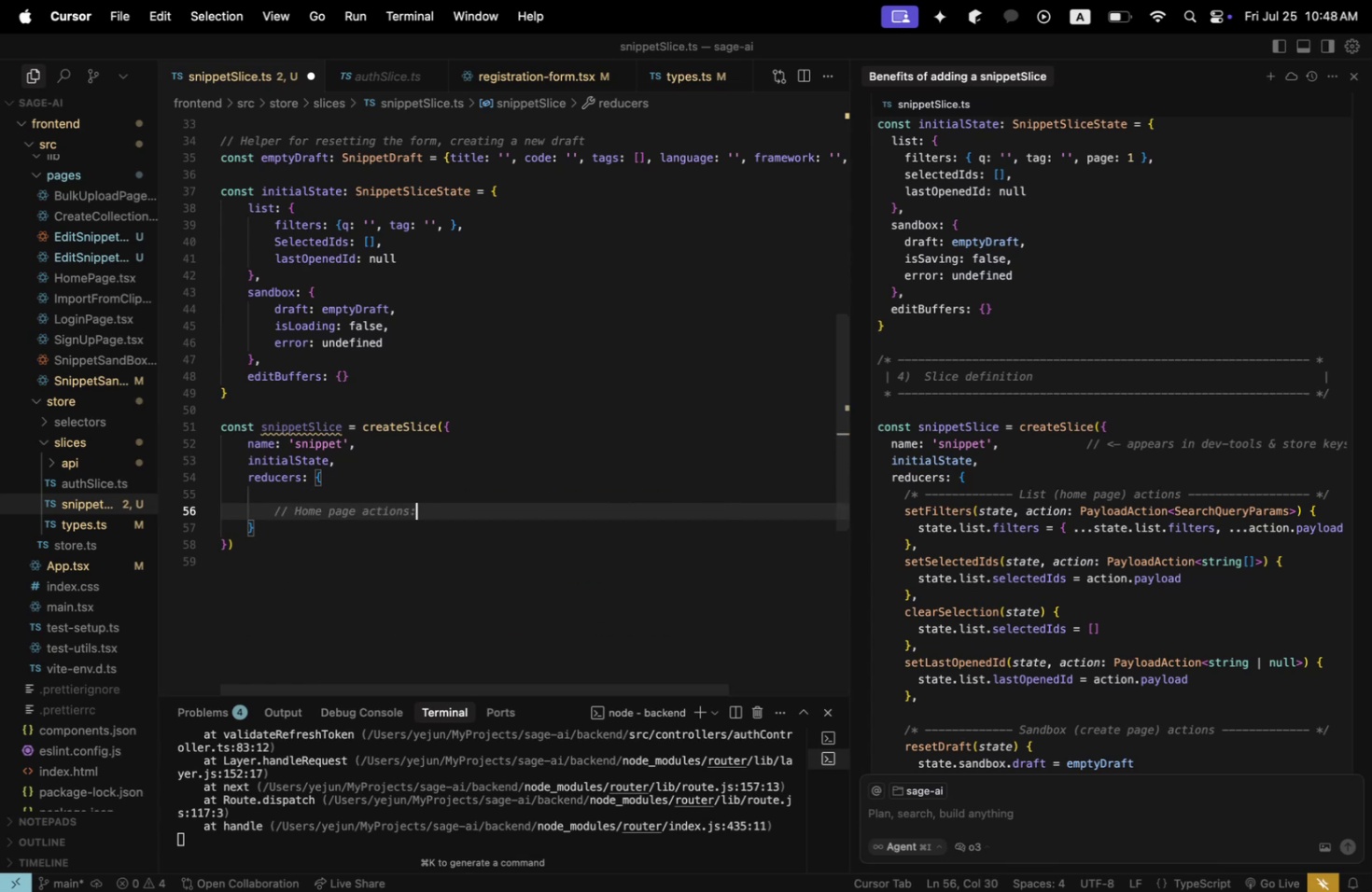 
key(Enter)
 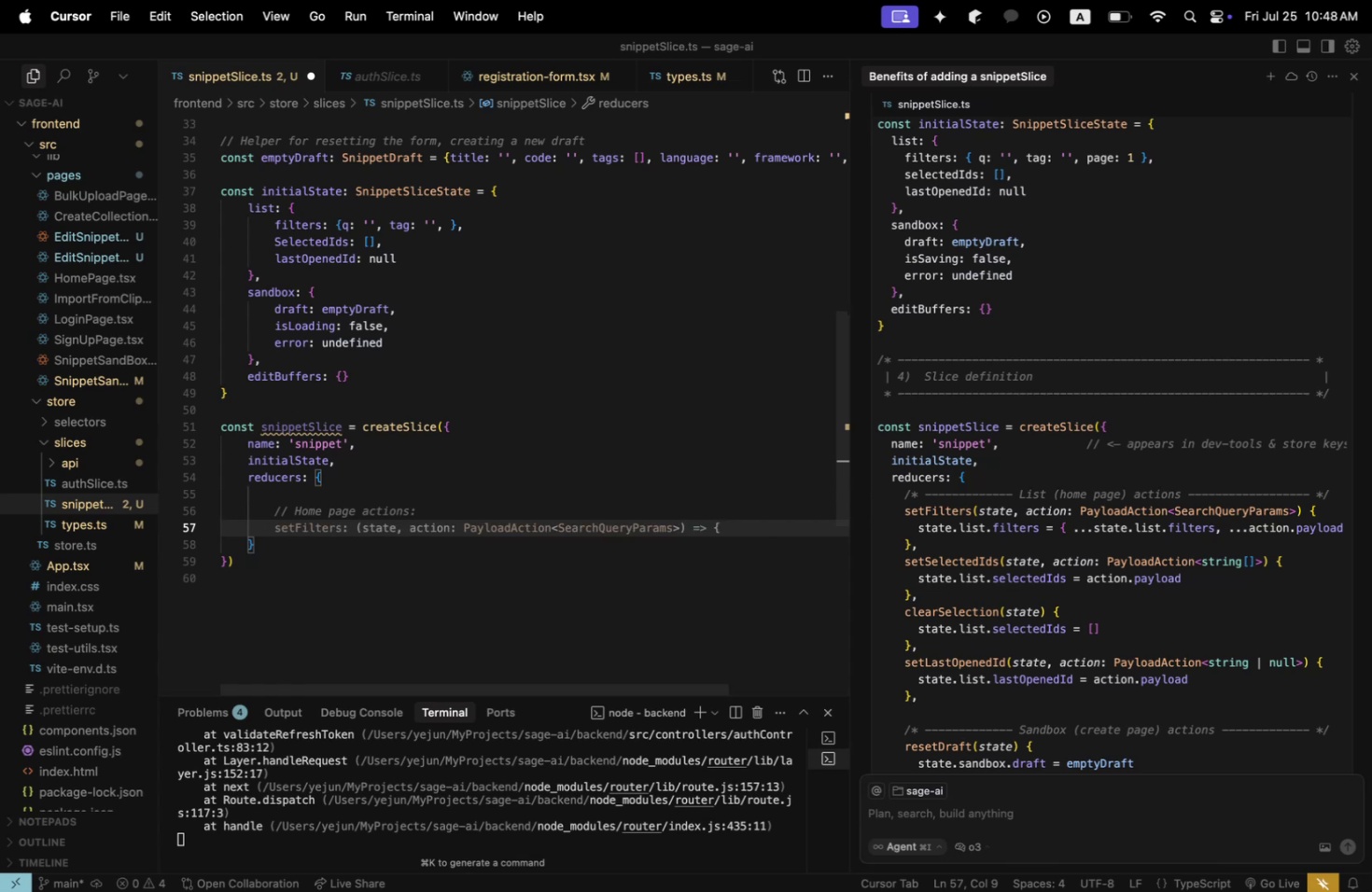 
type(setfil)
key(Backspace)
key(Backspace)
key(Backspace)
type(Filters: ( state, action: Ac)
key(Backspace)
key(Backspace)
type(PayLoadAction)
key(Backspace)
key(Backspace)
key(Backspace)
key(Backspace)
key(Backspace)
key(Backspace)
key(Backspace)
key(Backspace)
key(Backspace)
key(Backspace)
type(loadAction<SearchQueryParama)
key(Backspace)
type(s>) => {)
 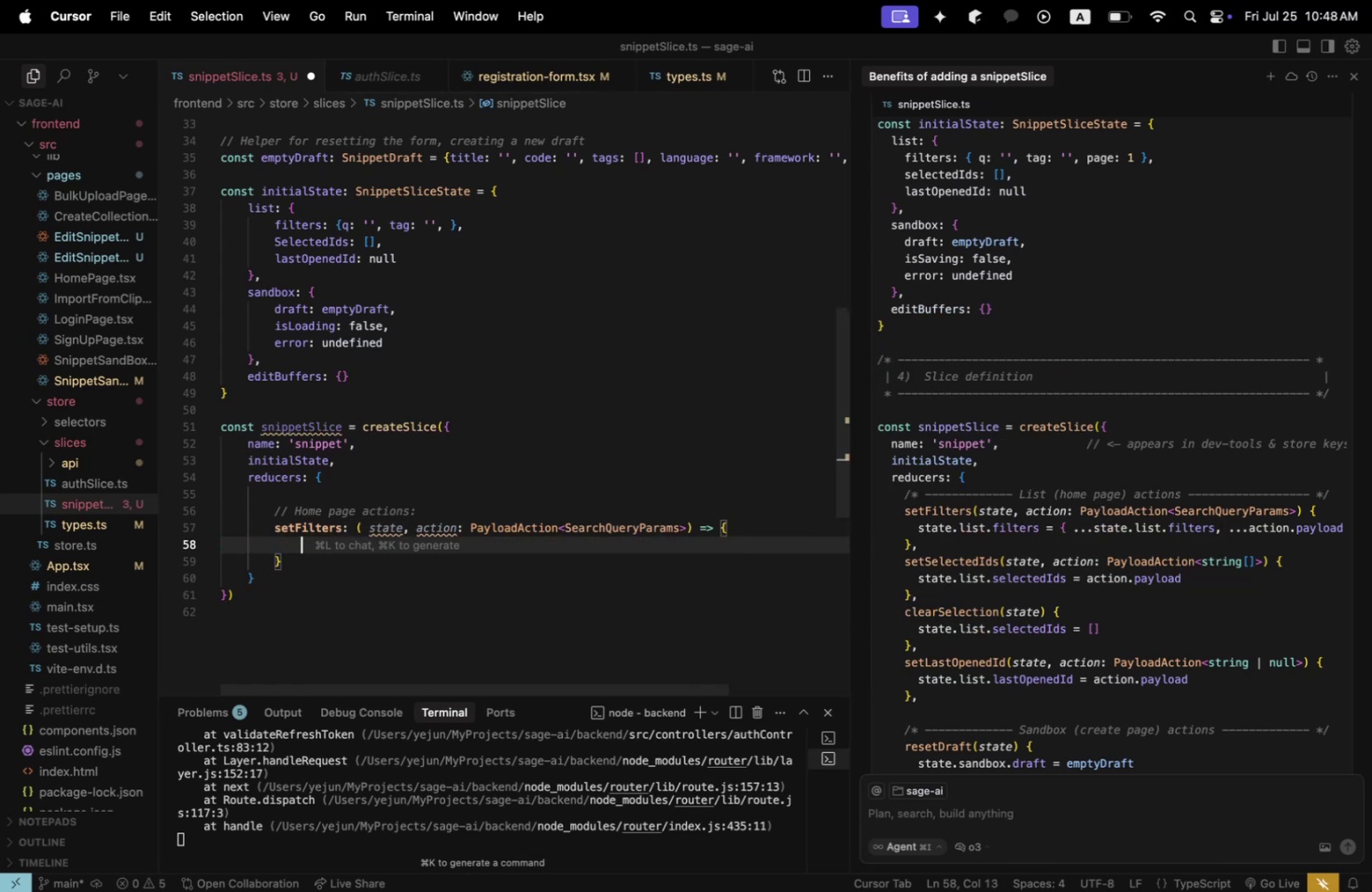 
 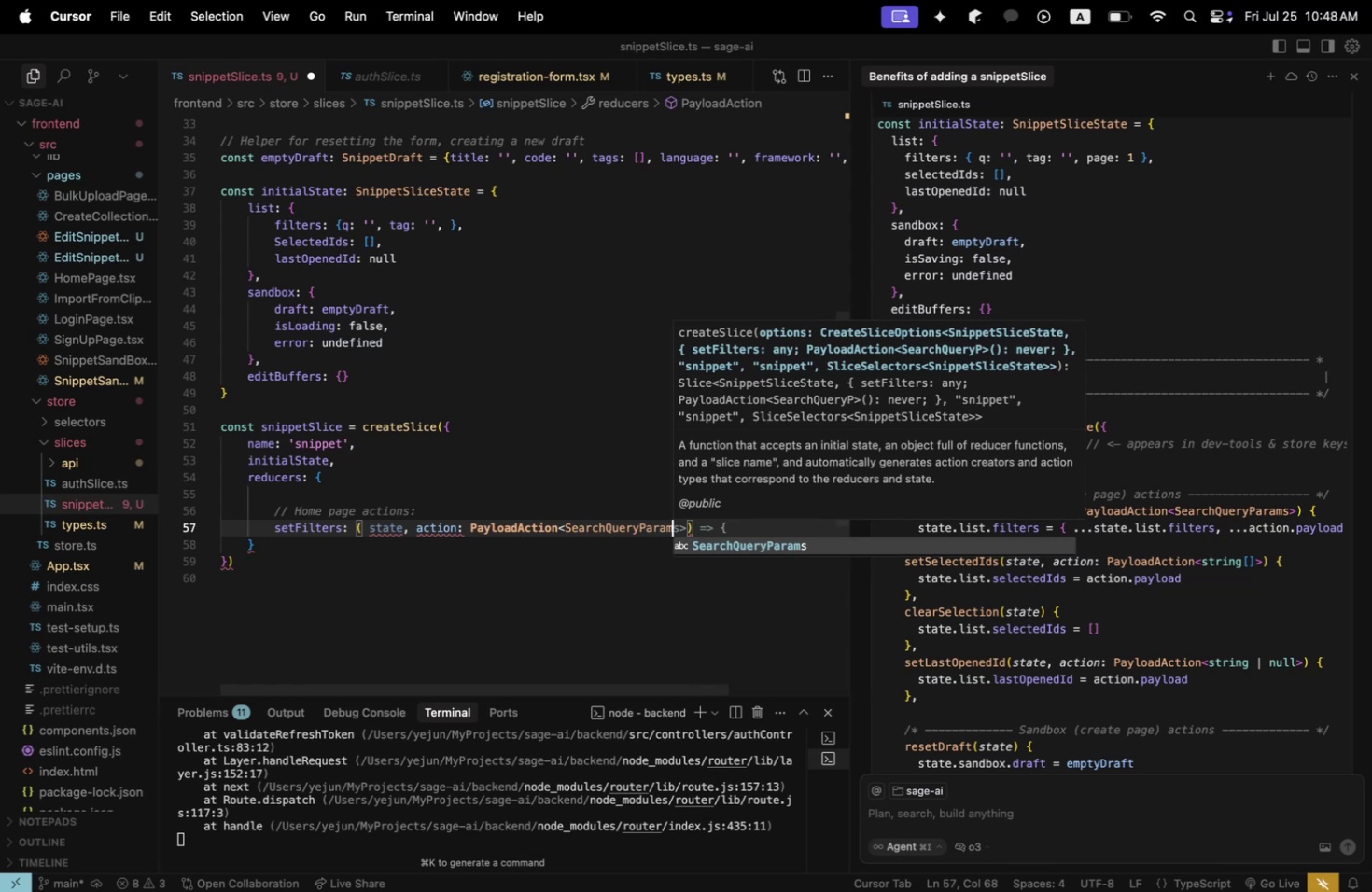 
key(Enter)
 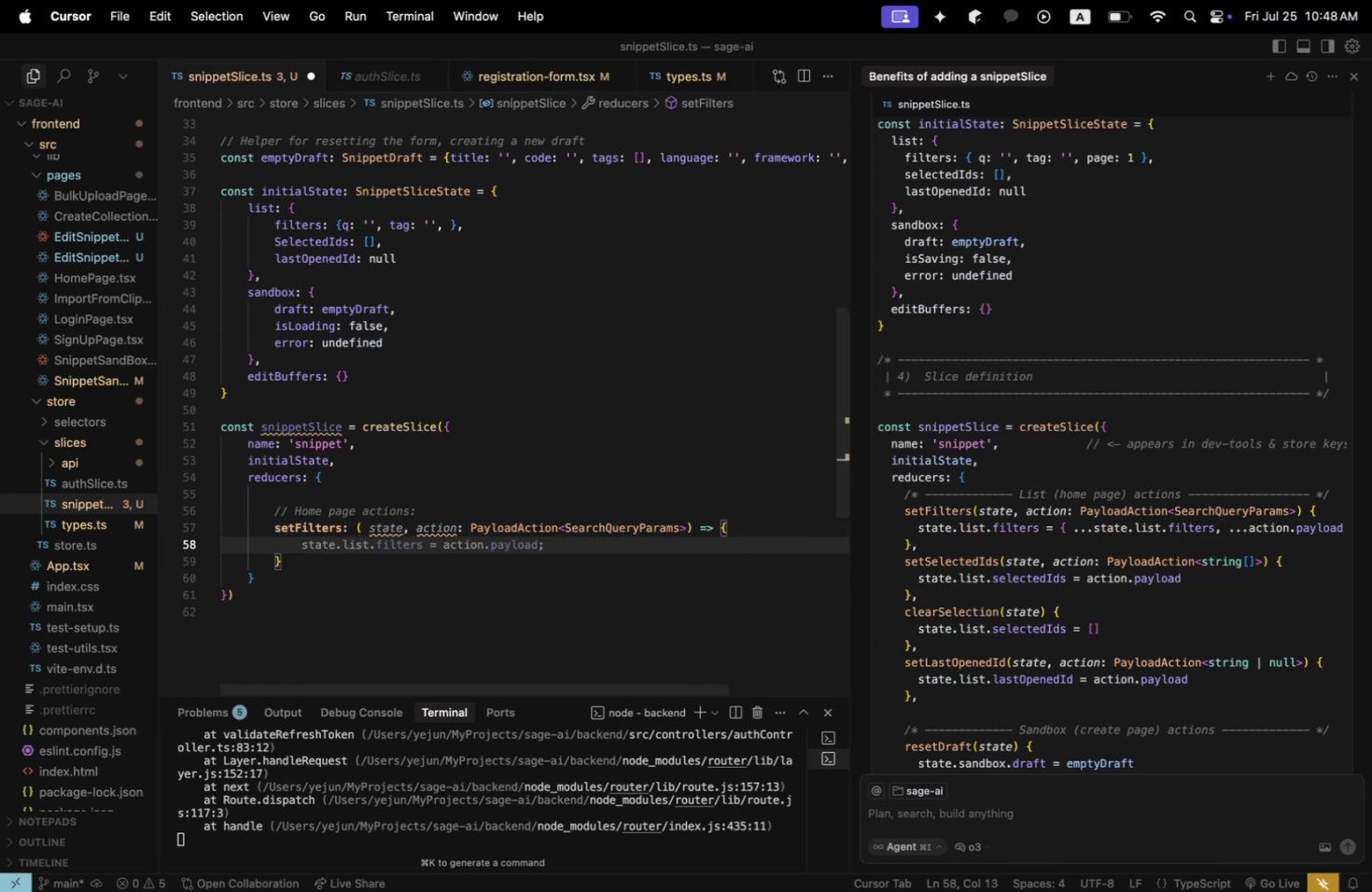 
key(Tab)
 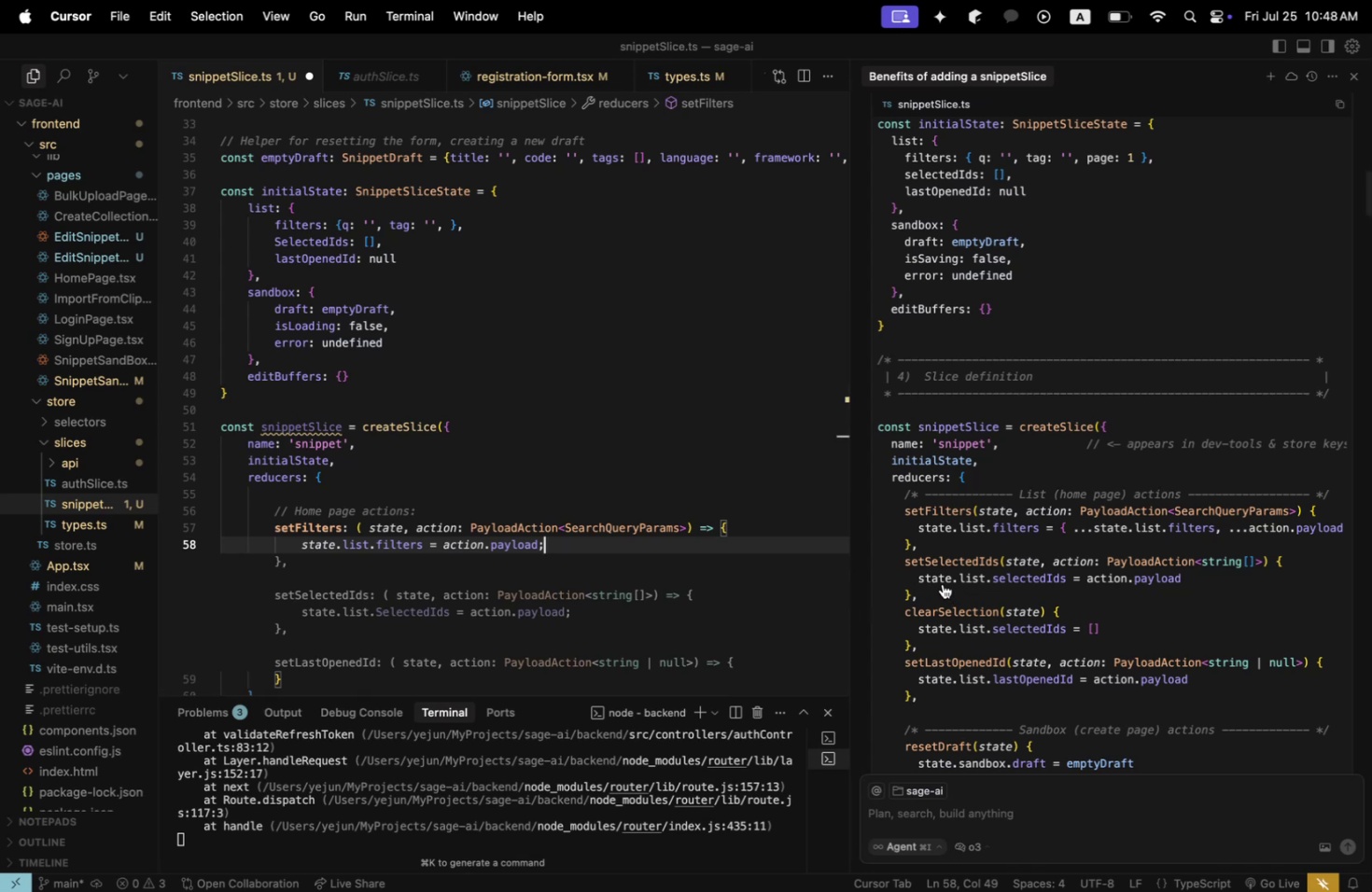 
left_click([1177, 525])
 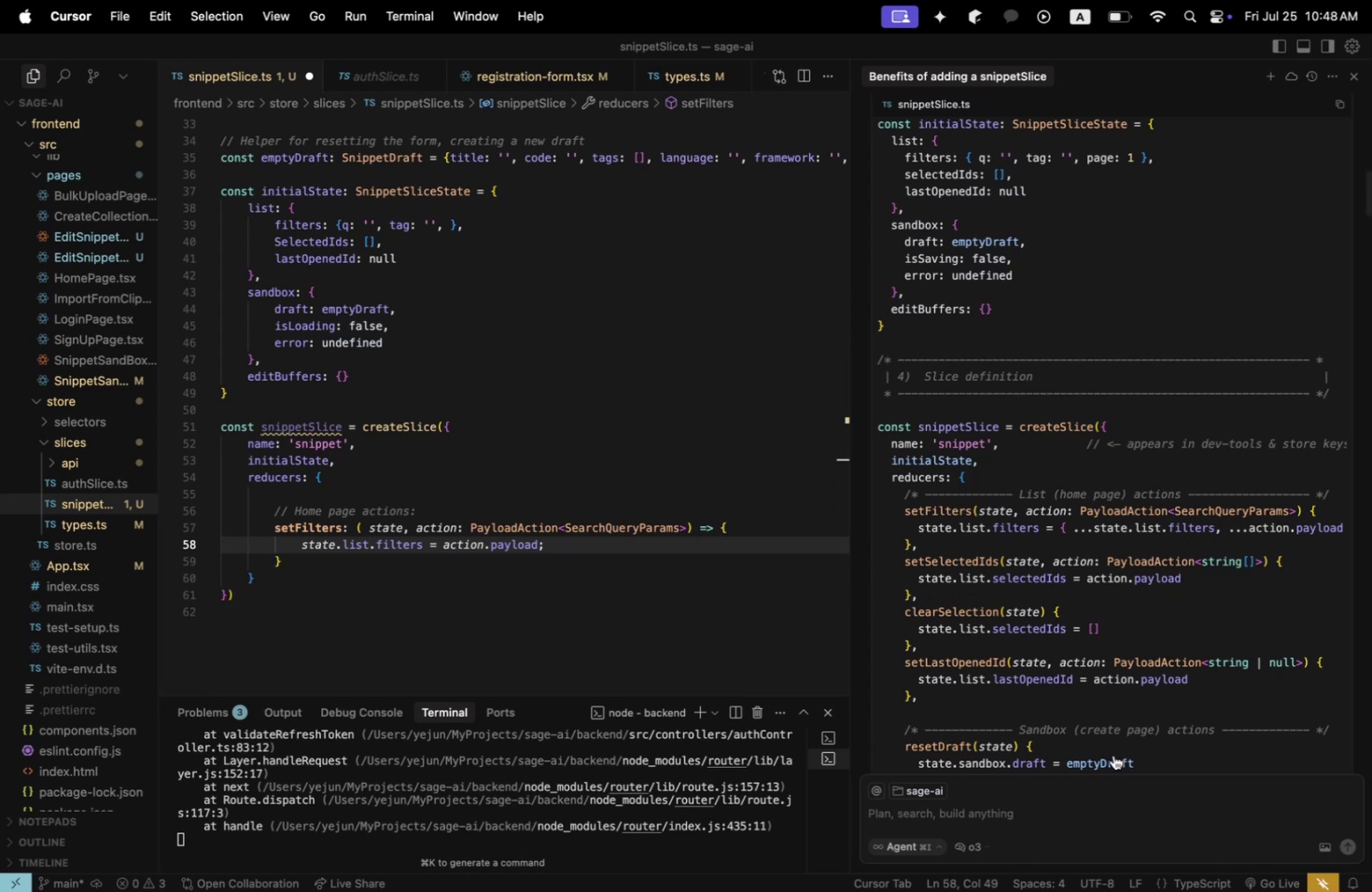 
scroll: coordinate [1075, 659], scroll_direction: down, amount: 4.0
 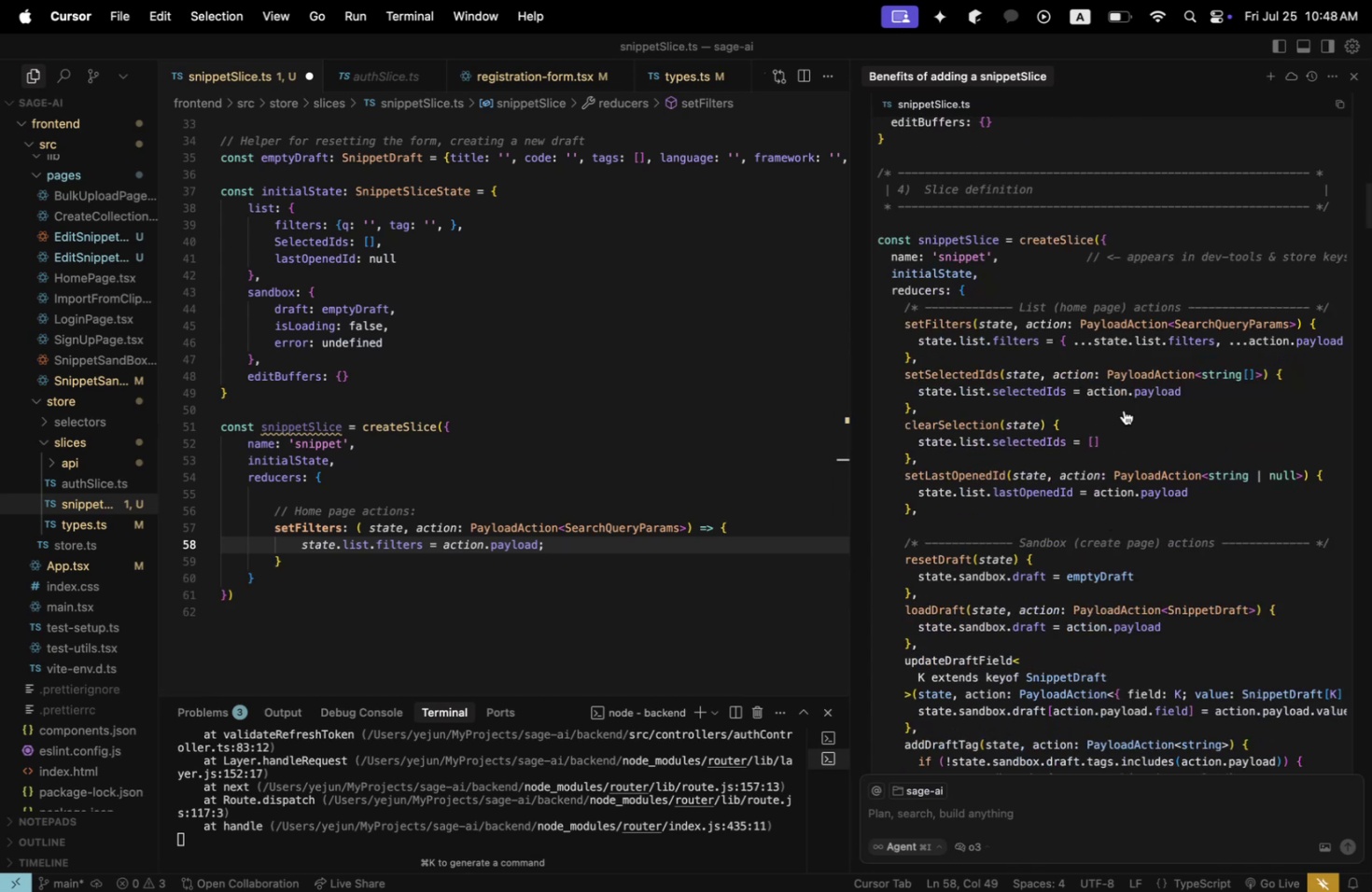 
wait(8.26)
 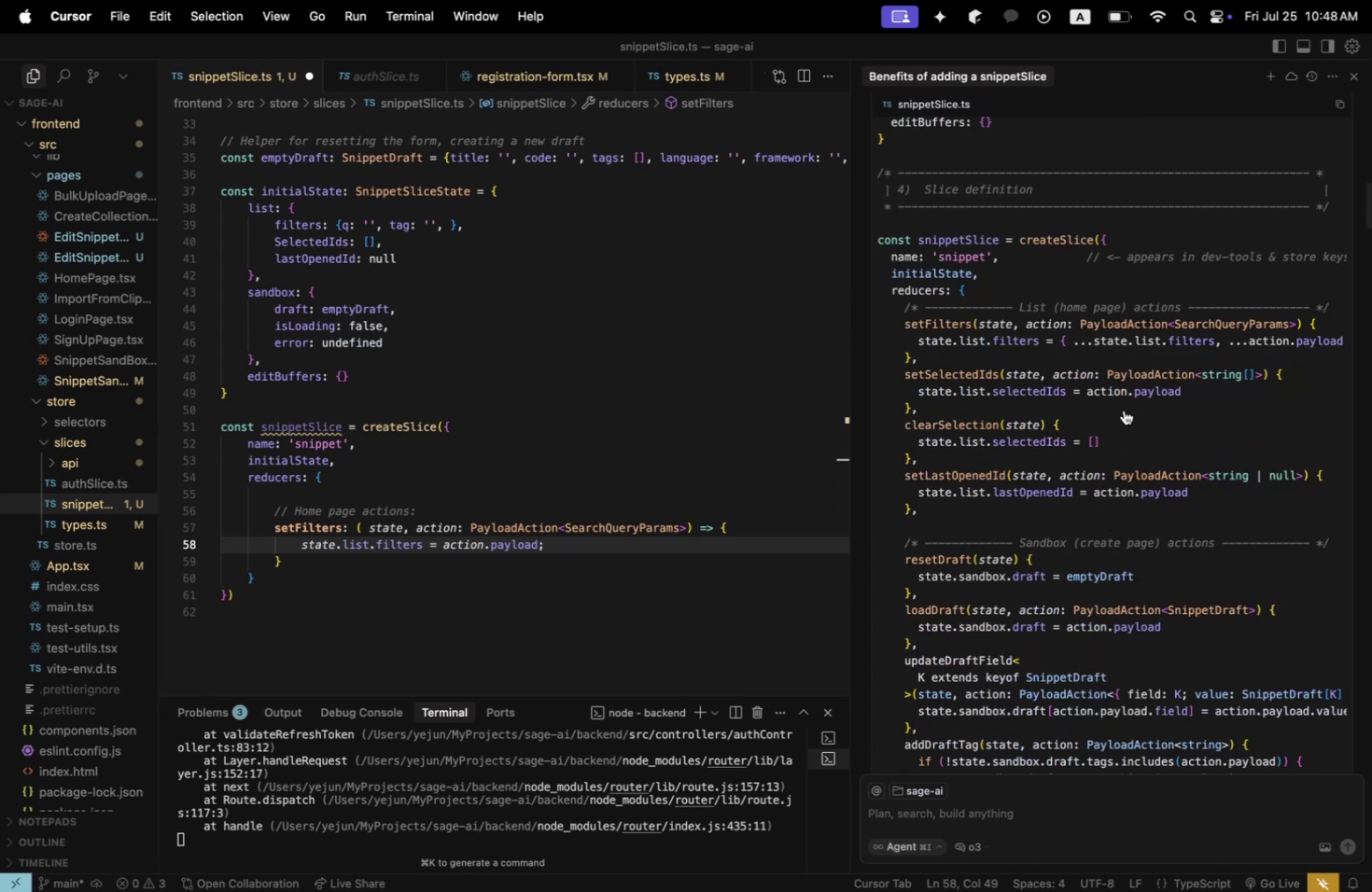 
left_click_drag(start_coordinate=[849, 369], to_coordinate=[617, 369])
 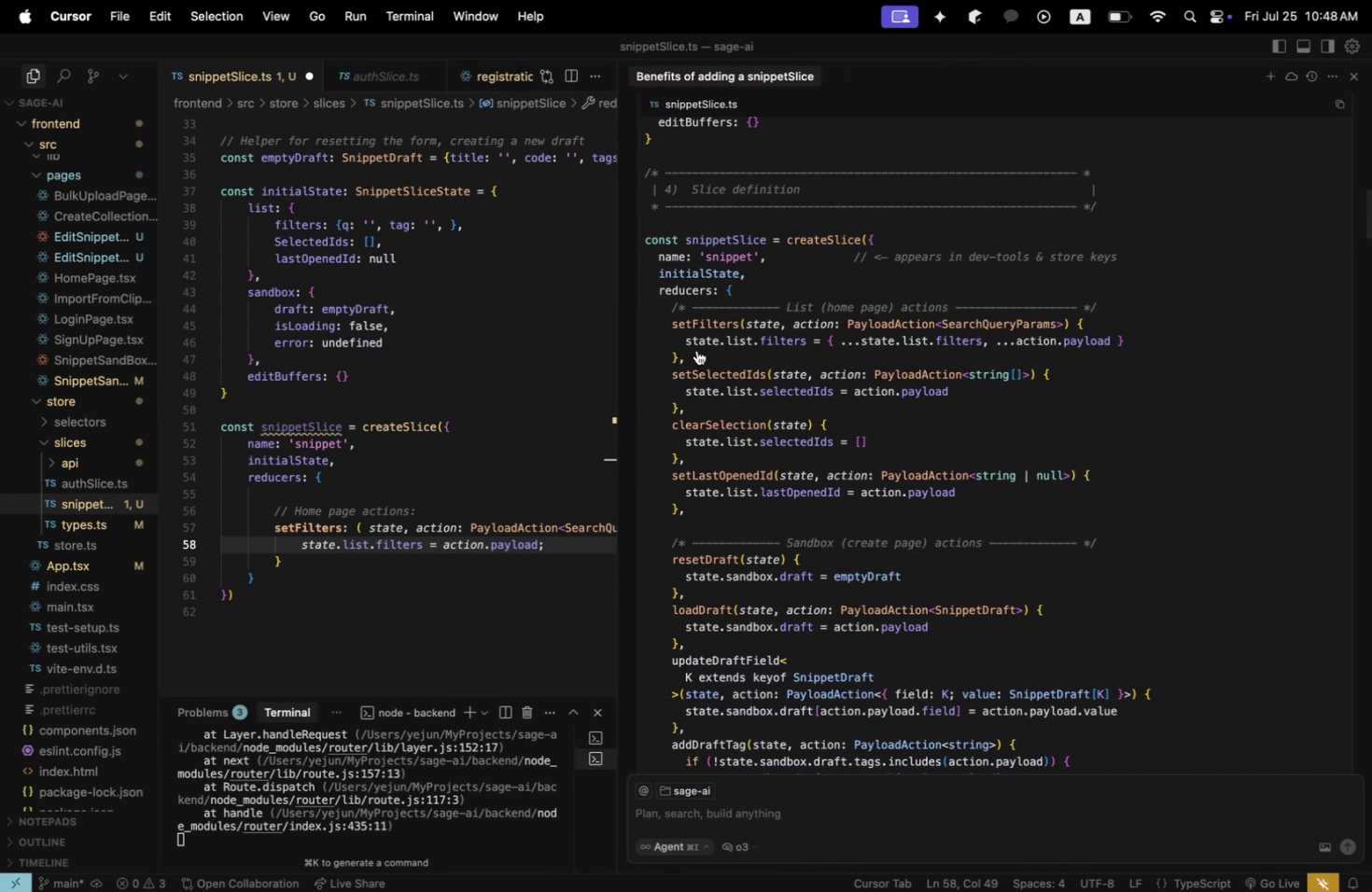 
double_click([692, 342])
 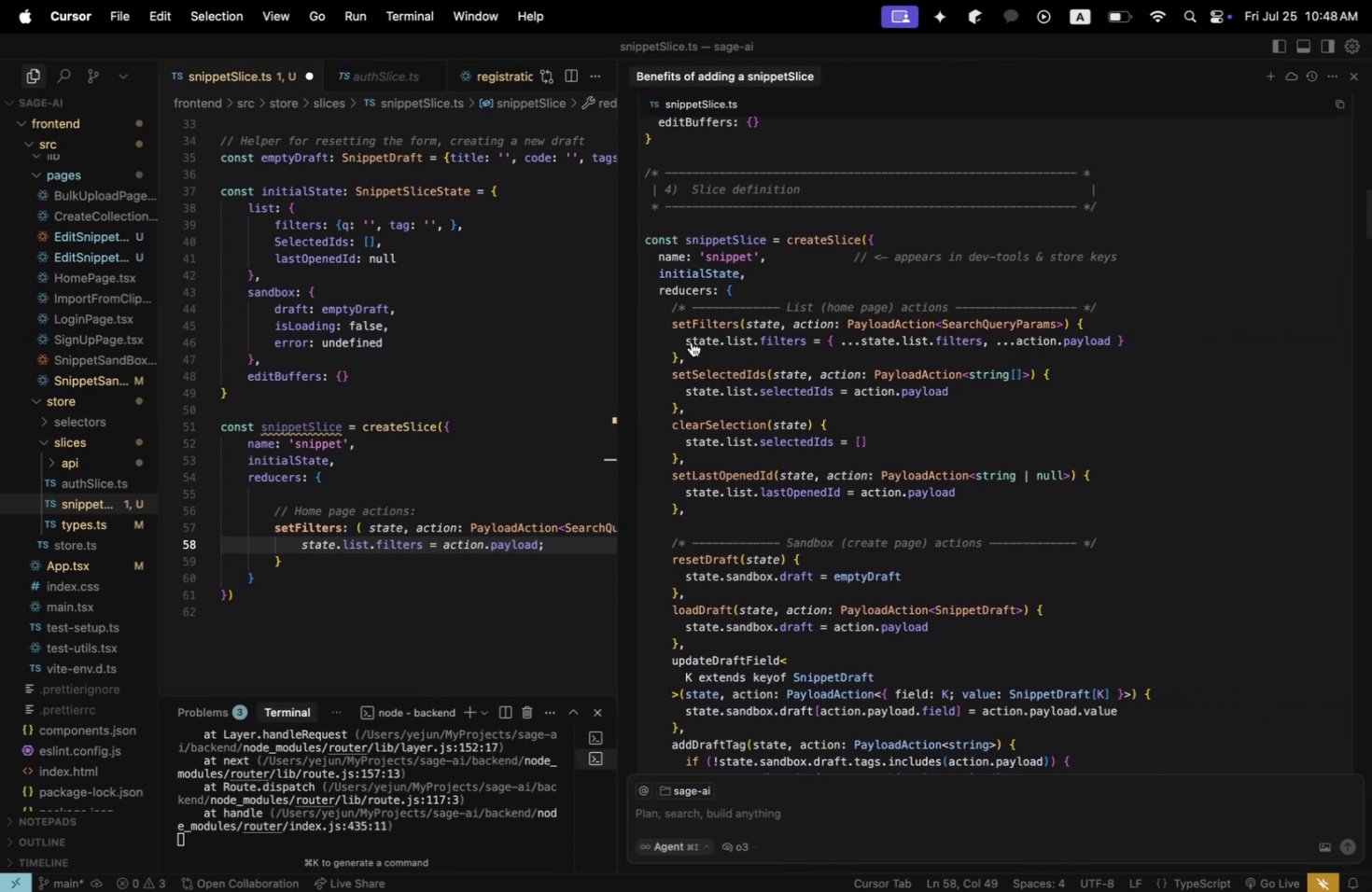 
triple_click([691, 341])
 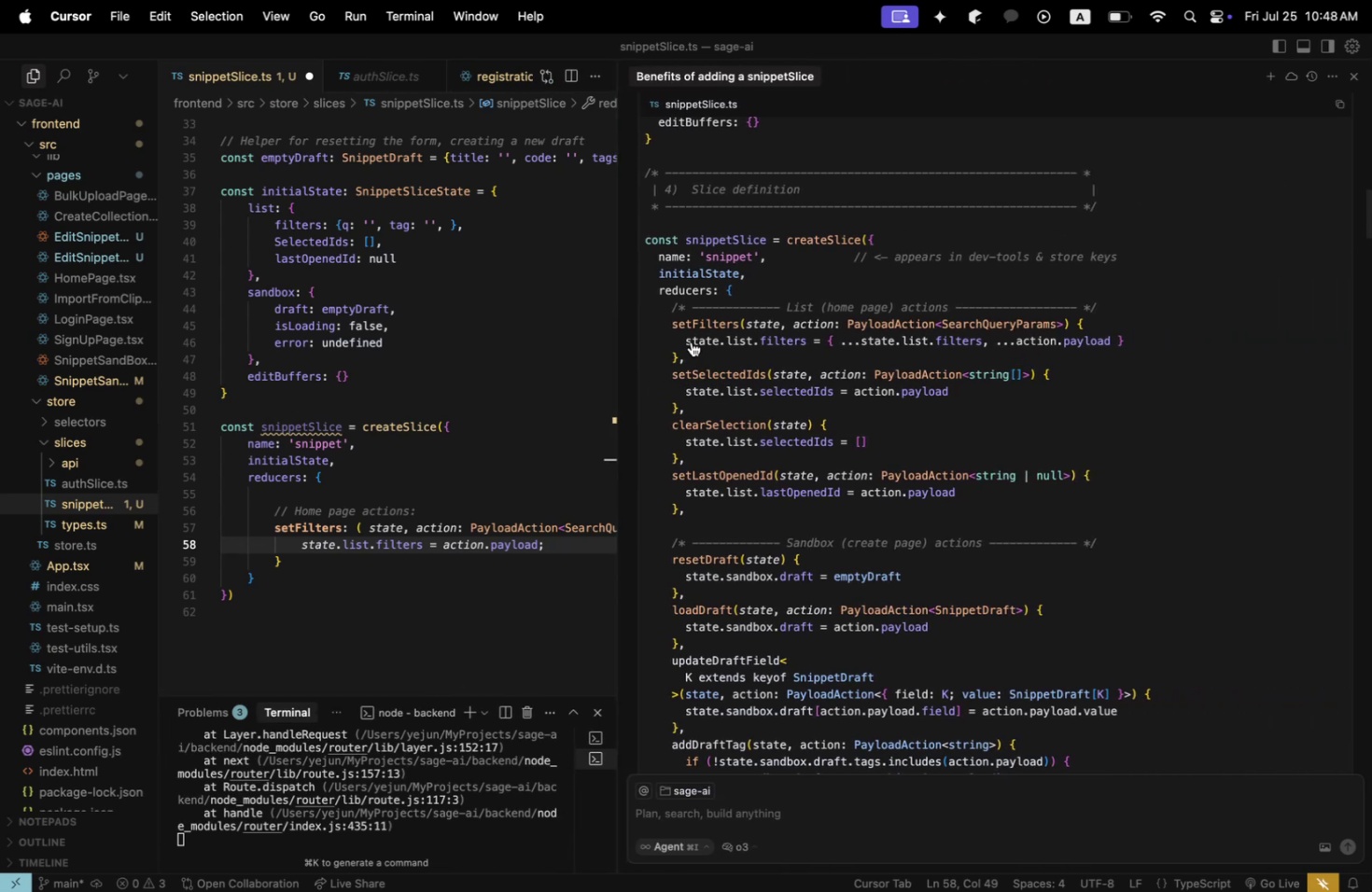 
triple_click([691, 341])
 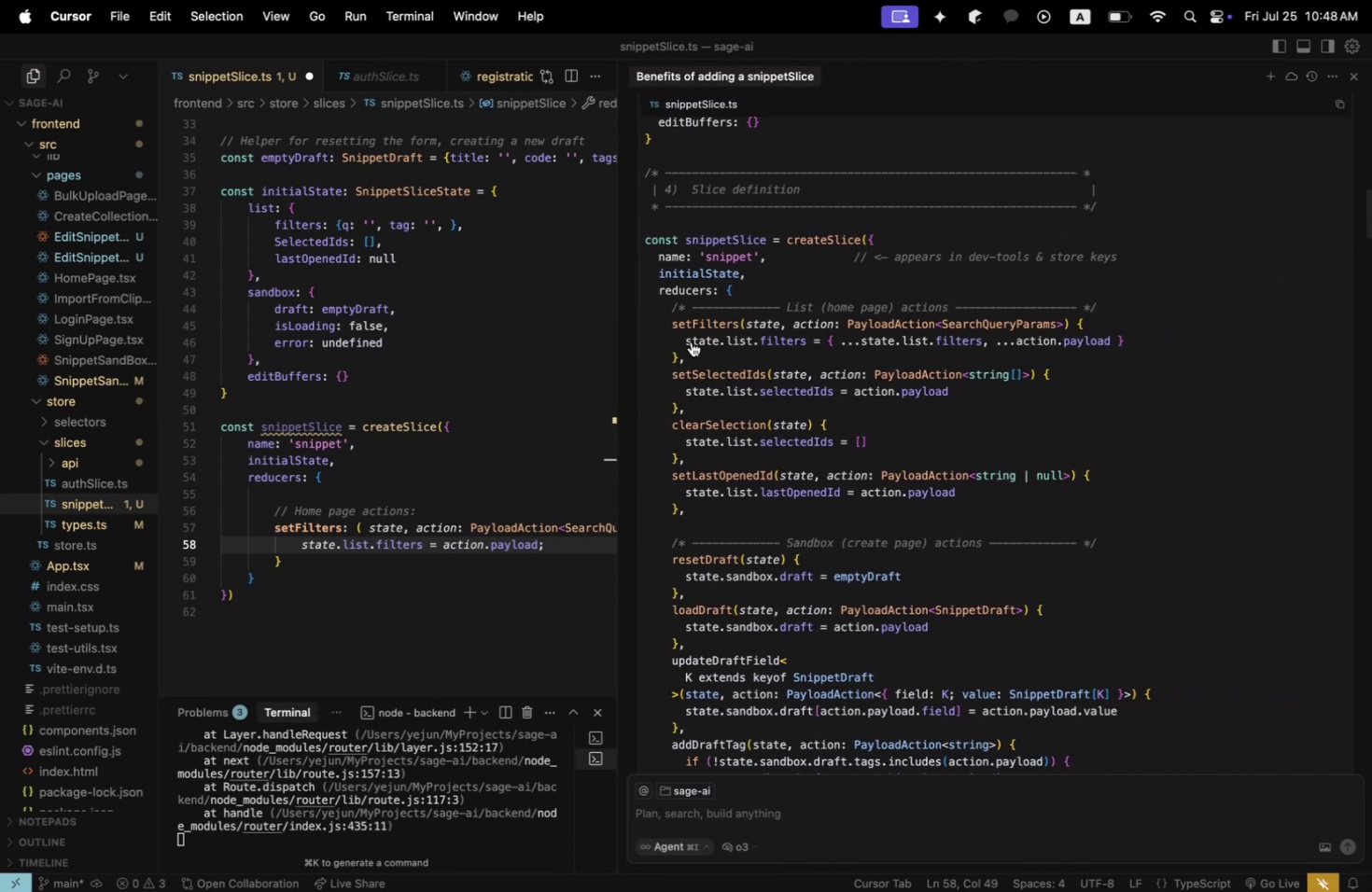 
triple_click([691, 341])
 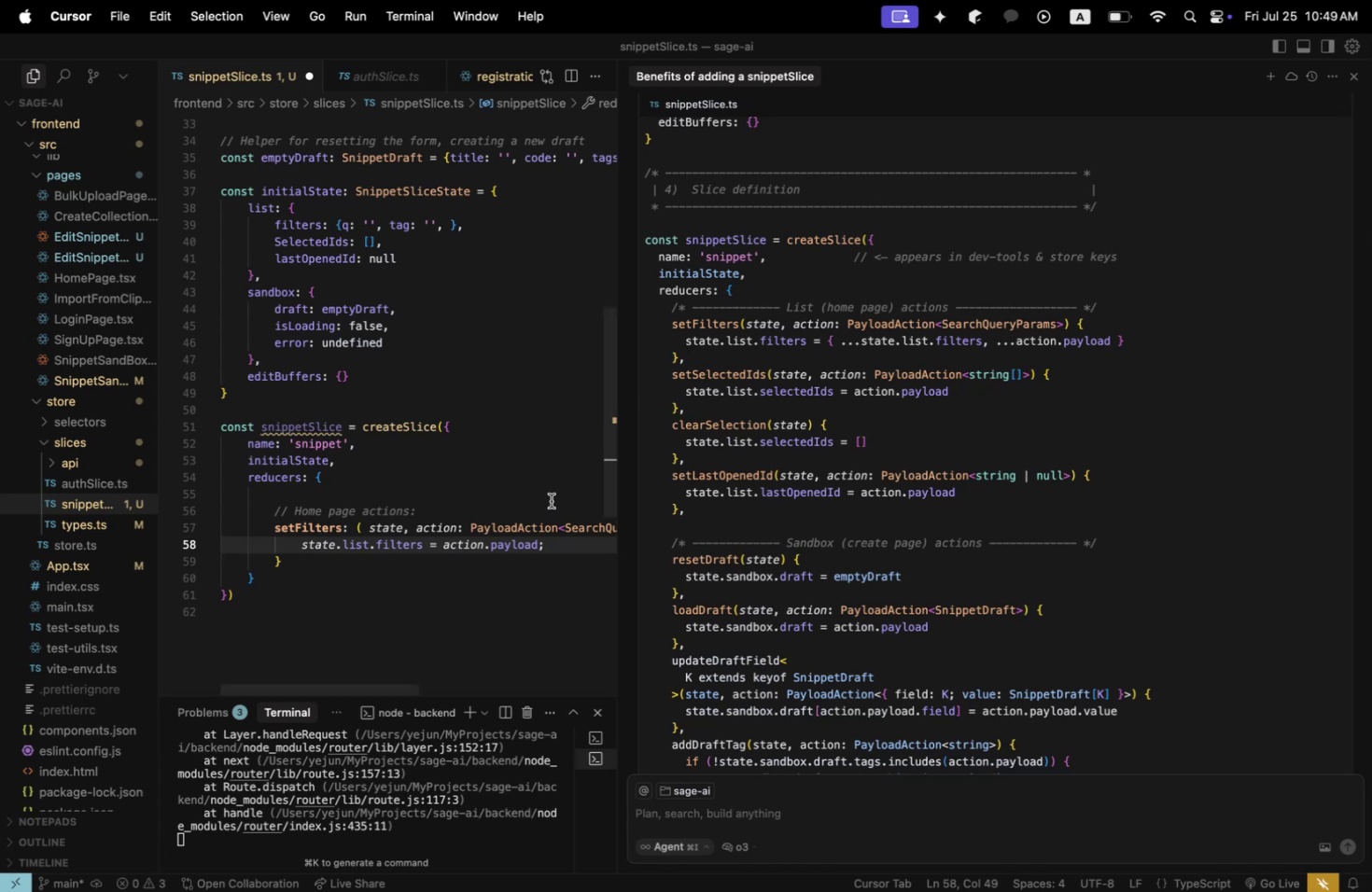 
wait(5.95)
 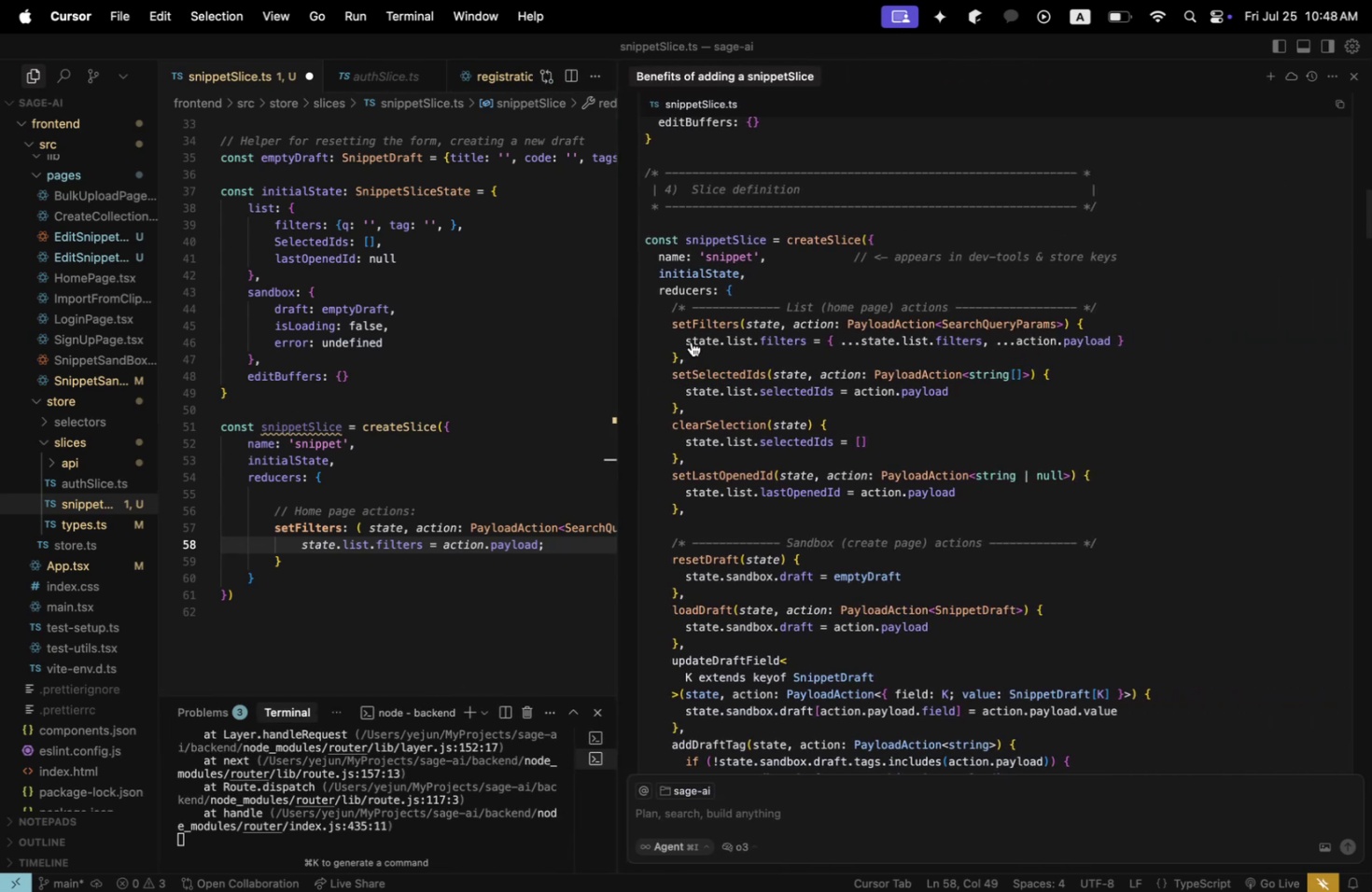 
left_click([796, 816])
 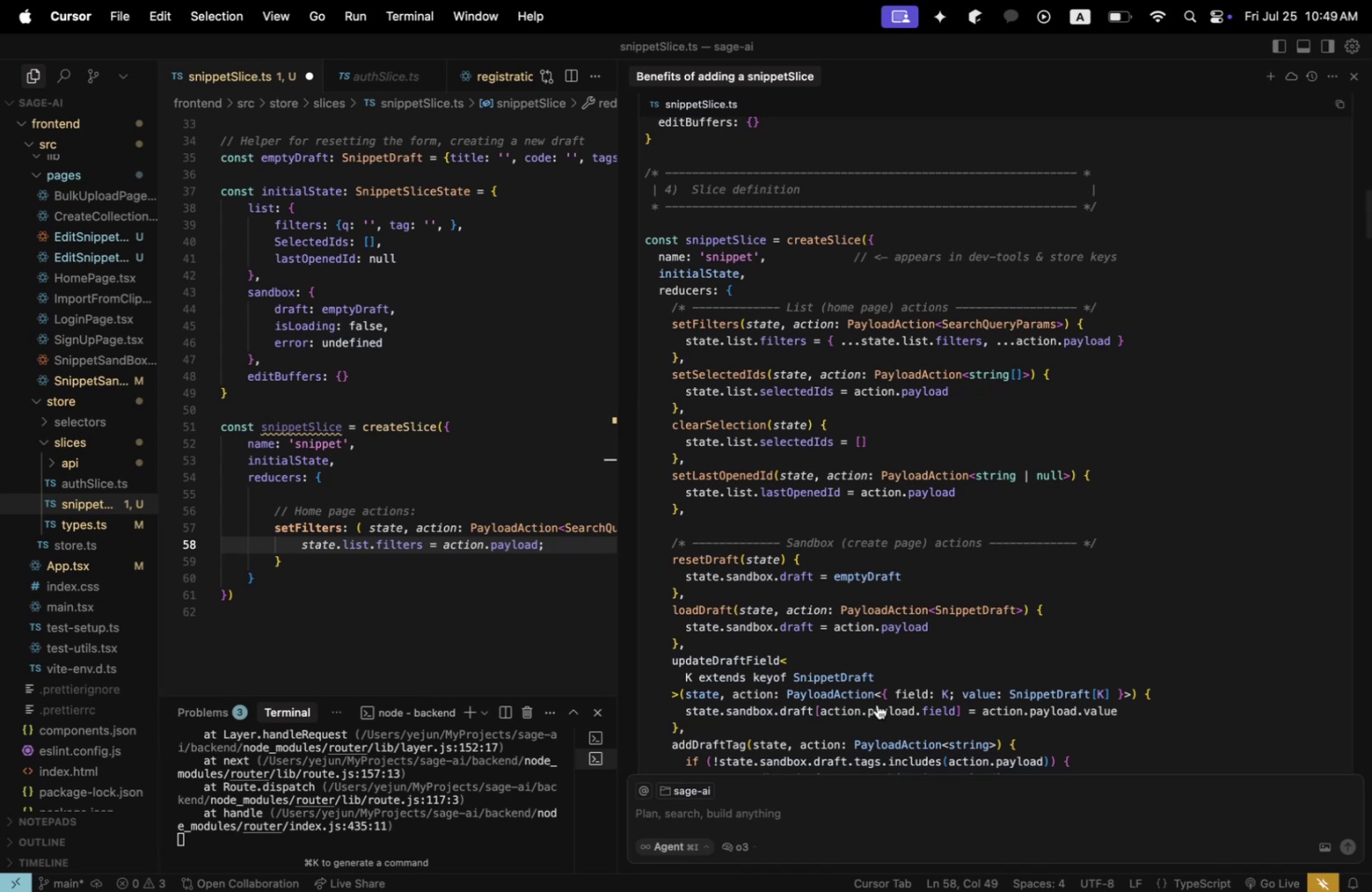 
type(for setFilters, why s )
key(Backspace)
key(Backspace)
type(is it not just sat)
key(Backspace)
key(Backspace)
type(tate.list.filkter)
key(Backspace)
key(Backspace)
key(Backspace)
key(Backspace)
key(Backspace)
type(t)
key(Backspace)
type(lters = action.payload? Why are you spreading ...state.list.filters and again fro)
key(Backspace)
key(Backspace)
type(or ...action.payload?)
 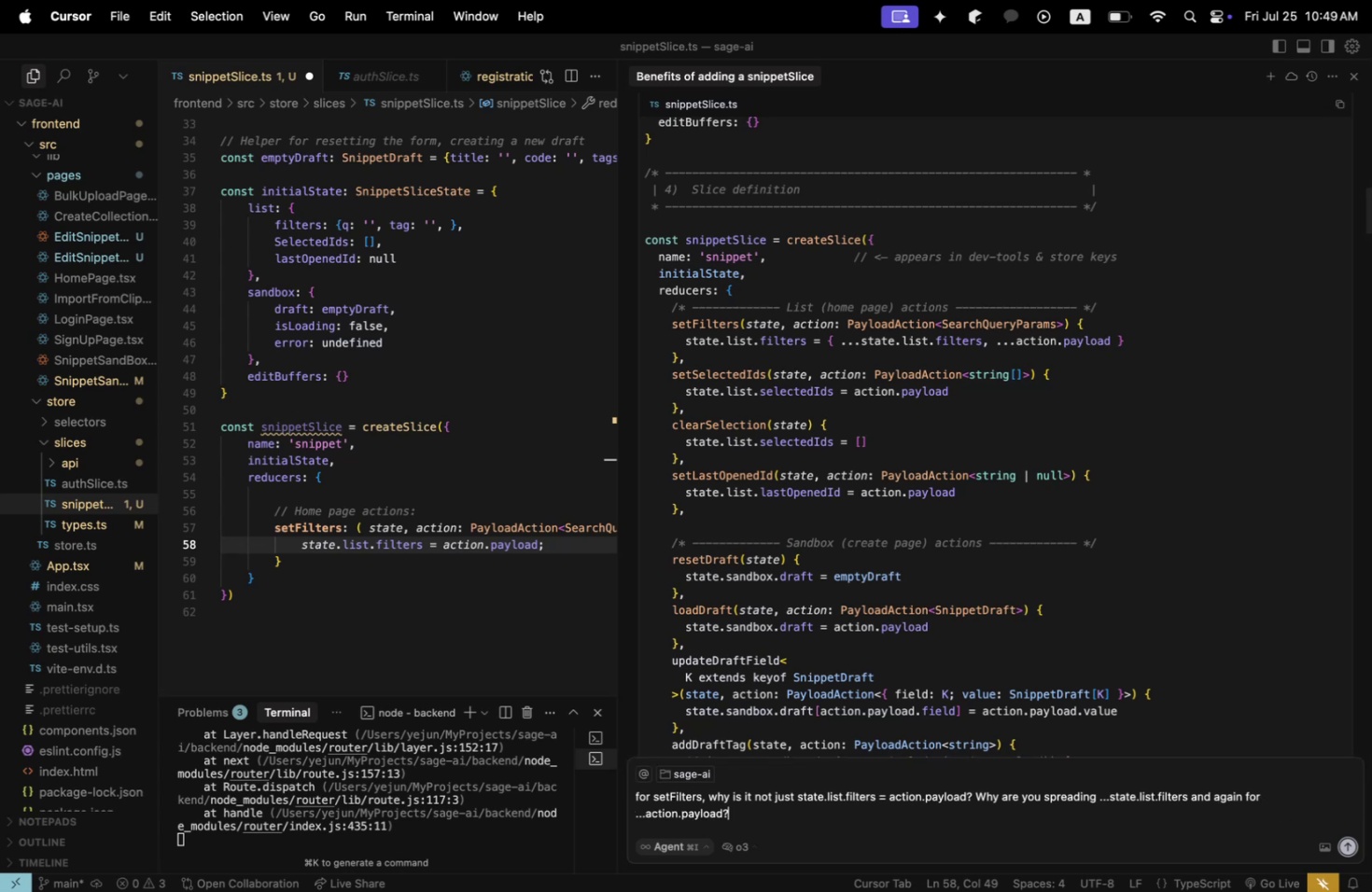 
key(Enter)
 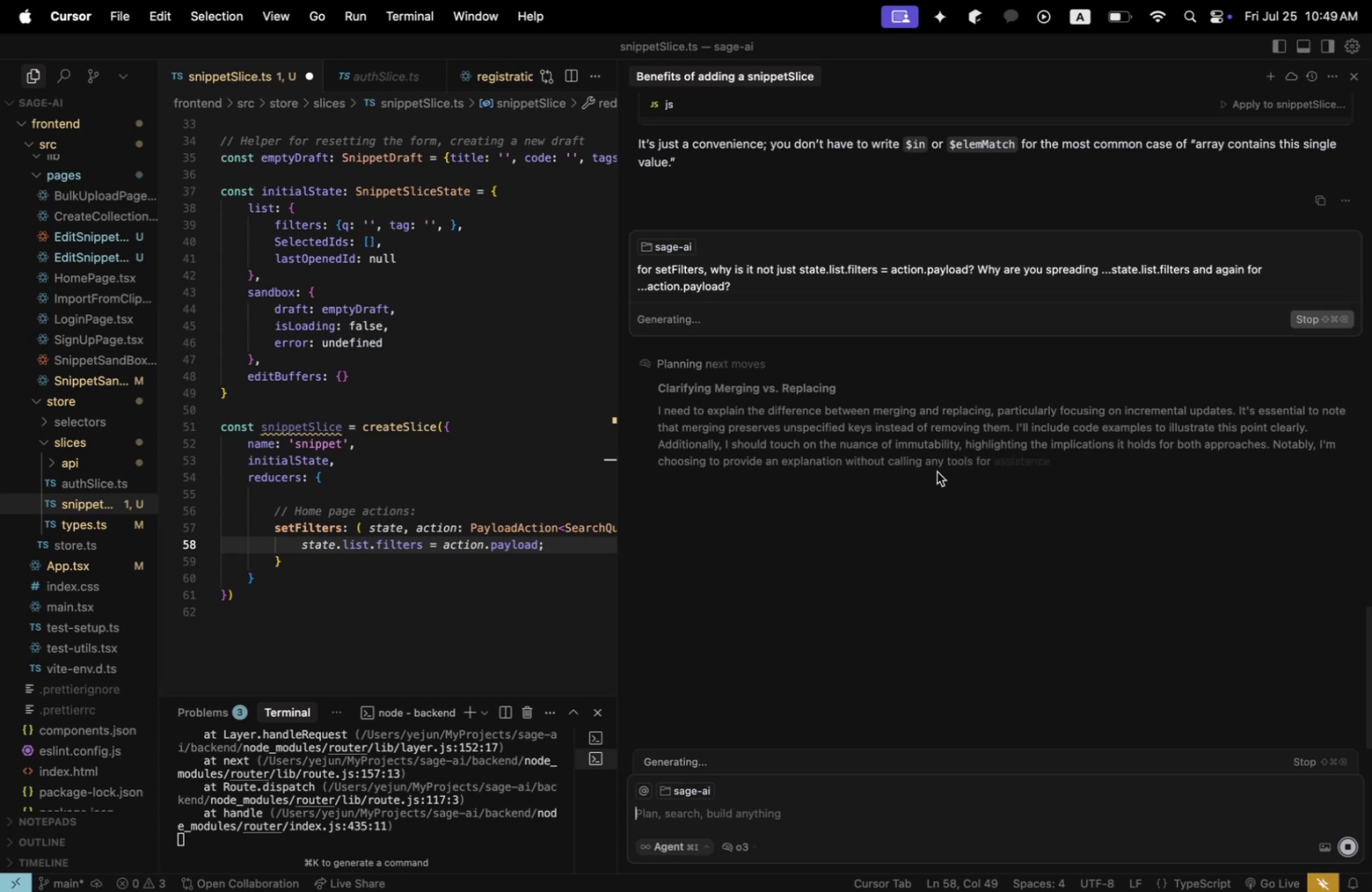 
wait(11.22)
 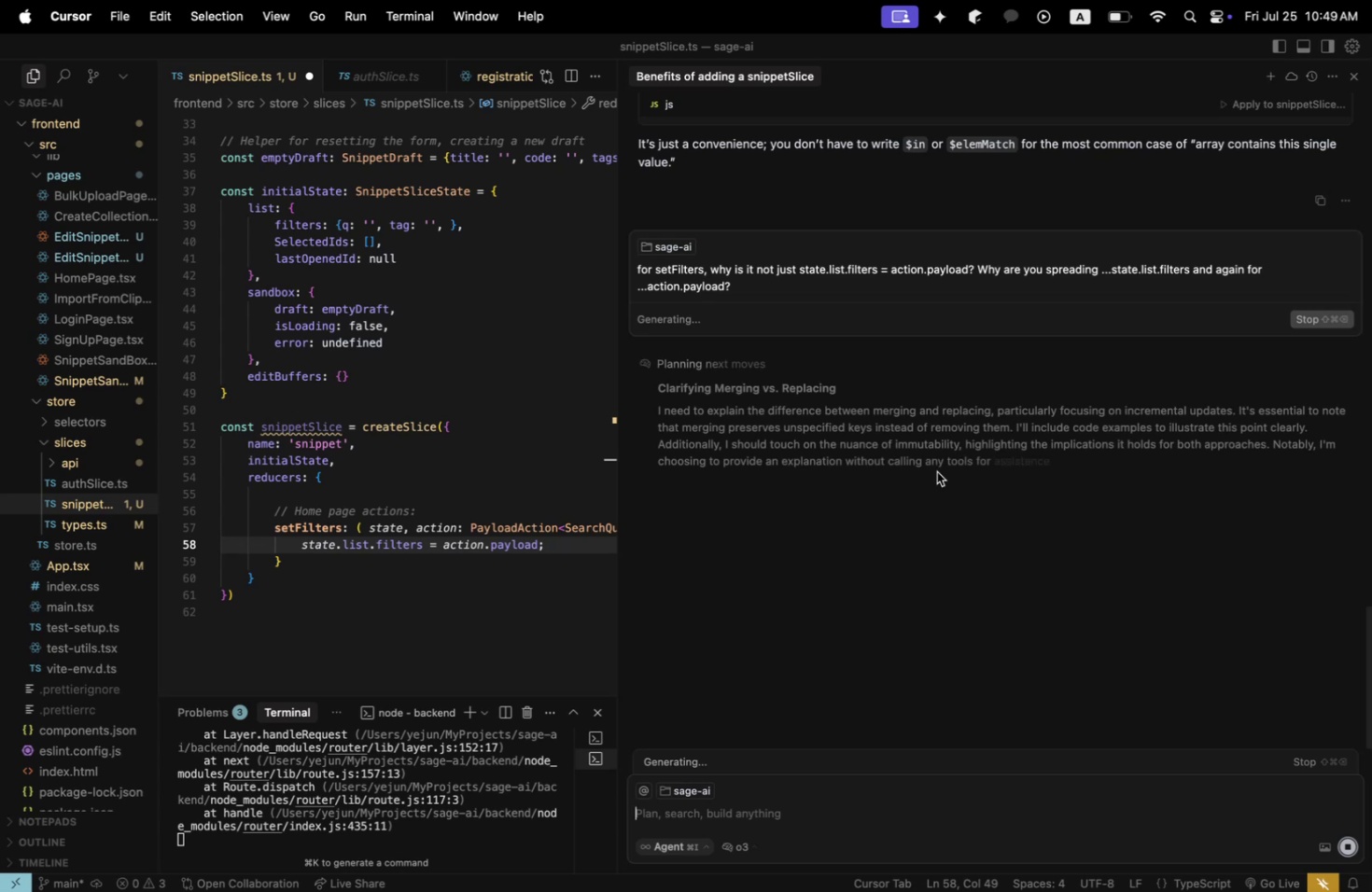 
scroll: coordinate [936, 471], scroll_direction: up, amount: 1.0
 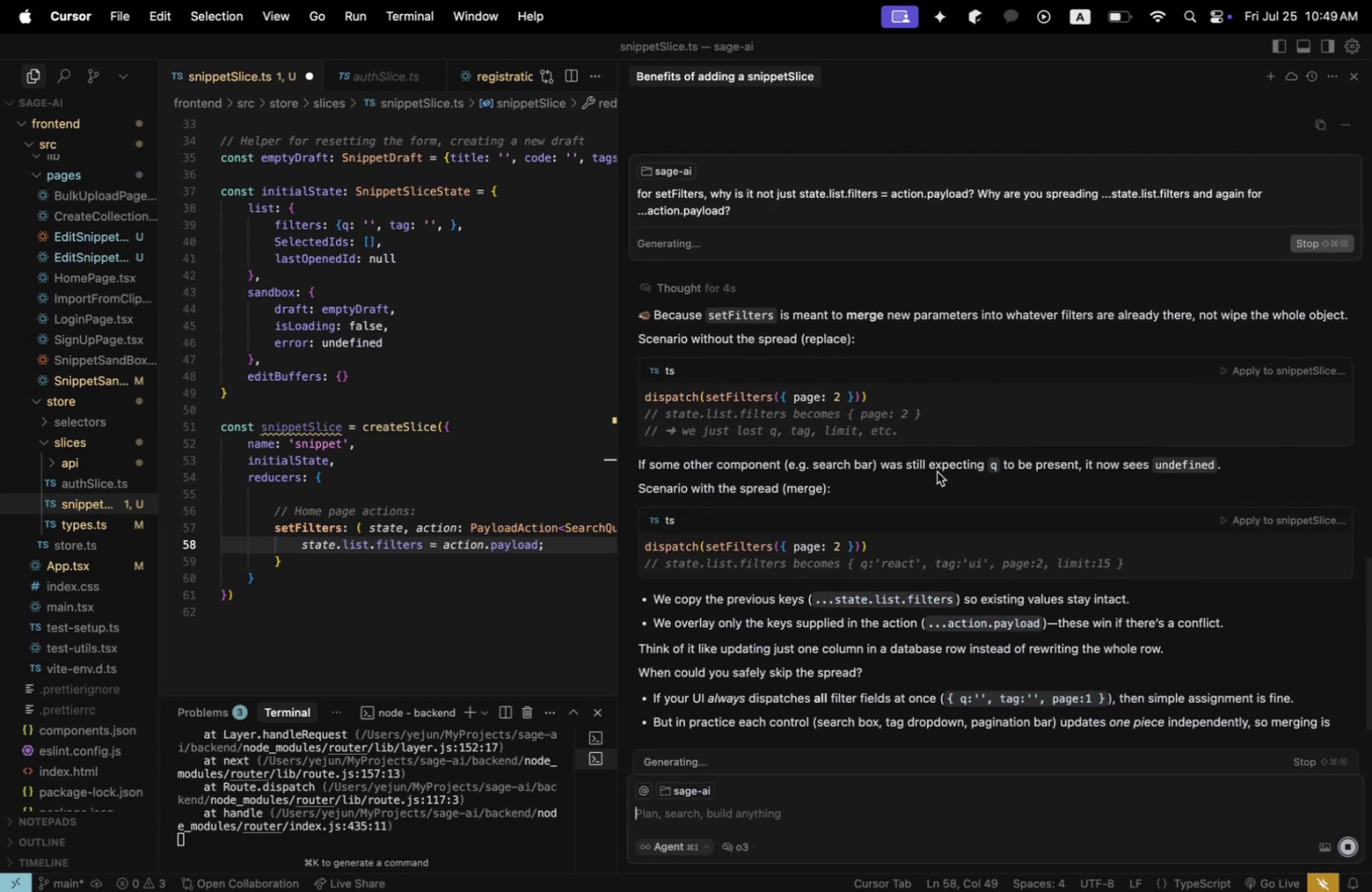 
scroll: coordinate [936, 471], scroll_direction: down, amount: 3.0
 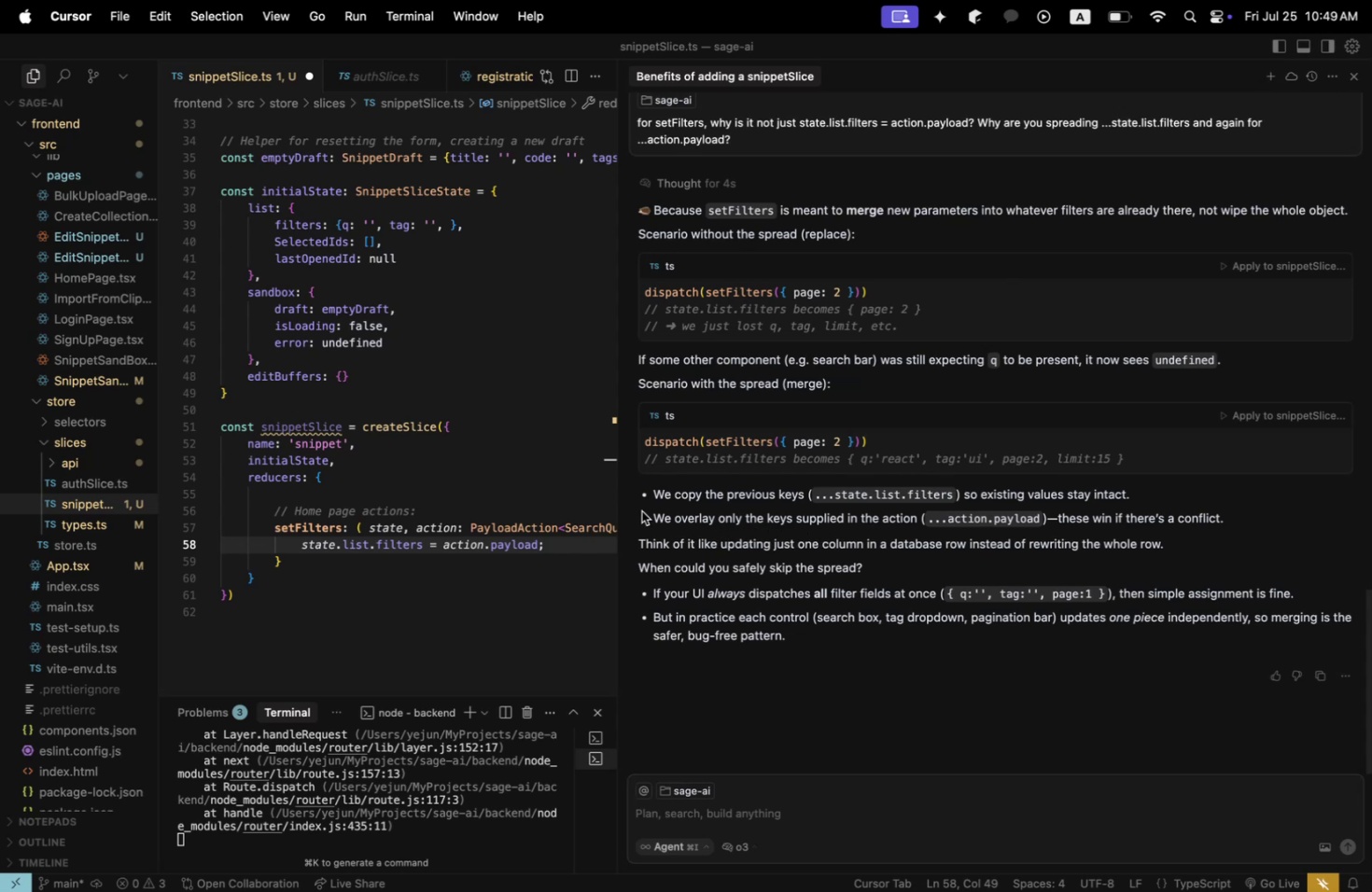 
wait(14.37)
 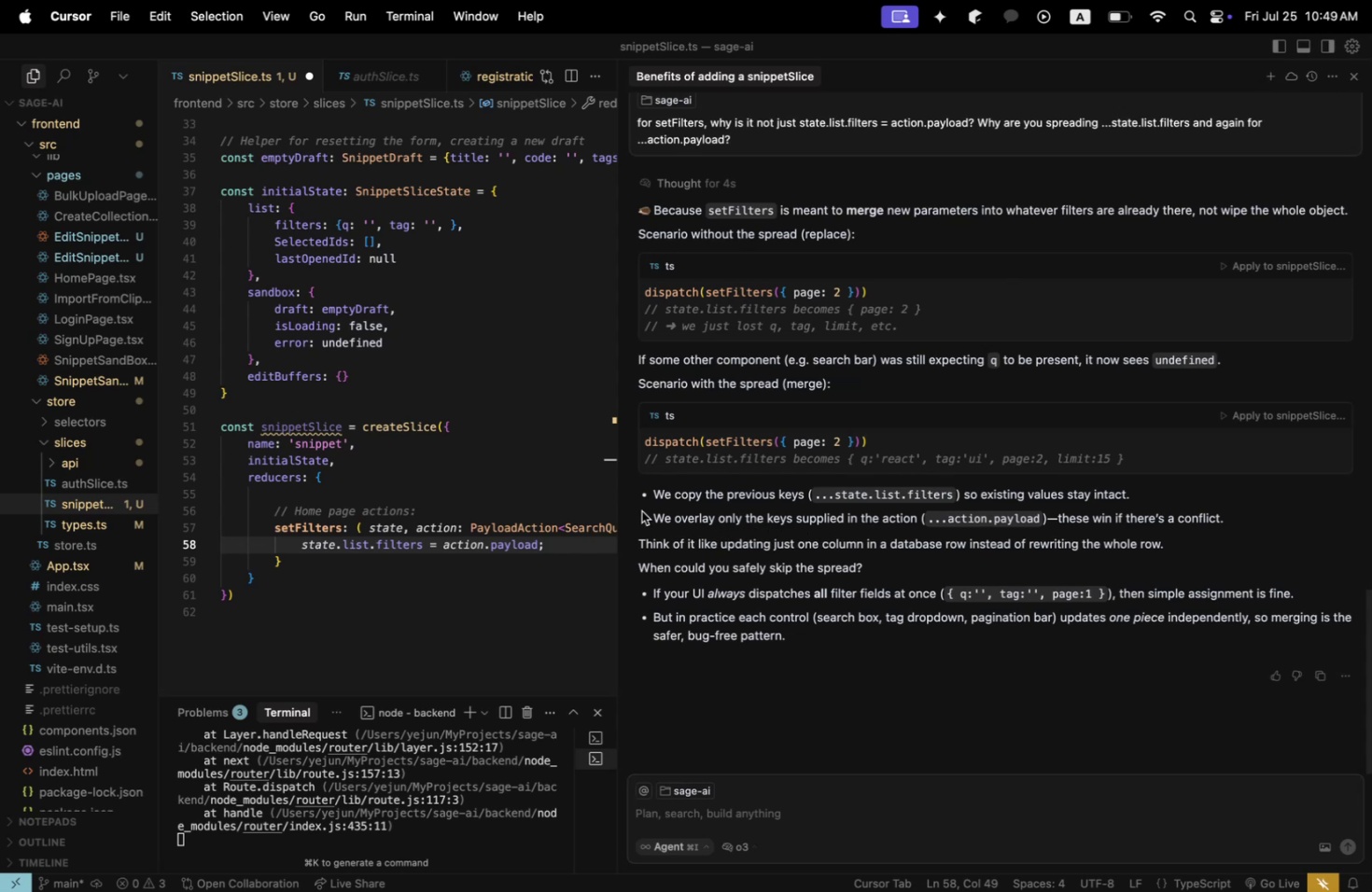 
left_click_drag(start_coordinate=[618, 491], to_coordinate=[637, 488])
 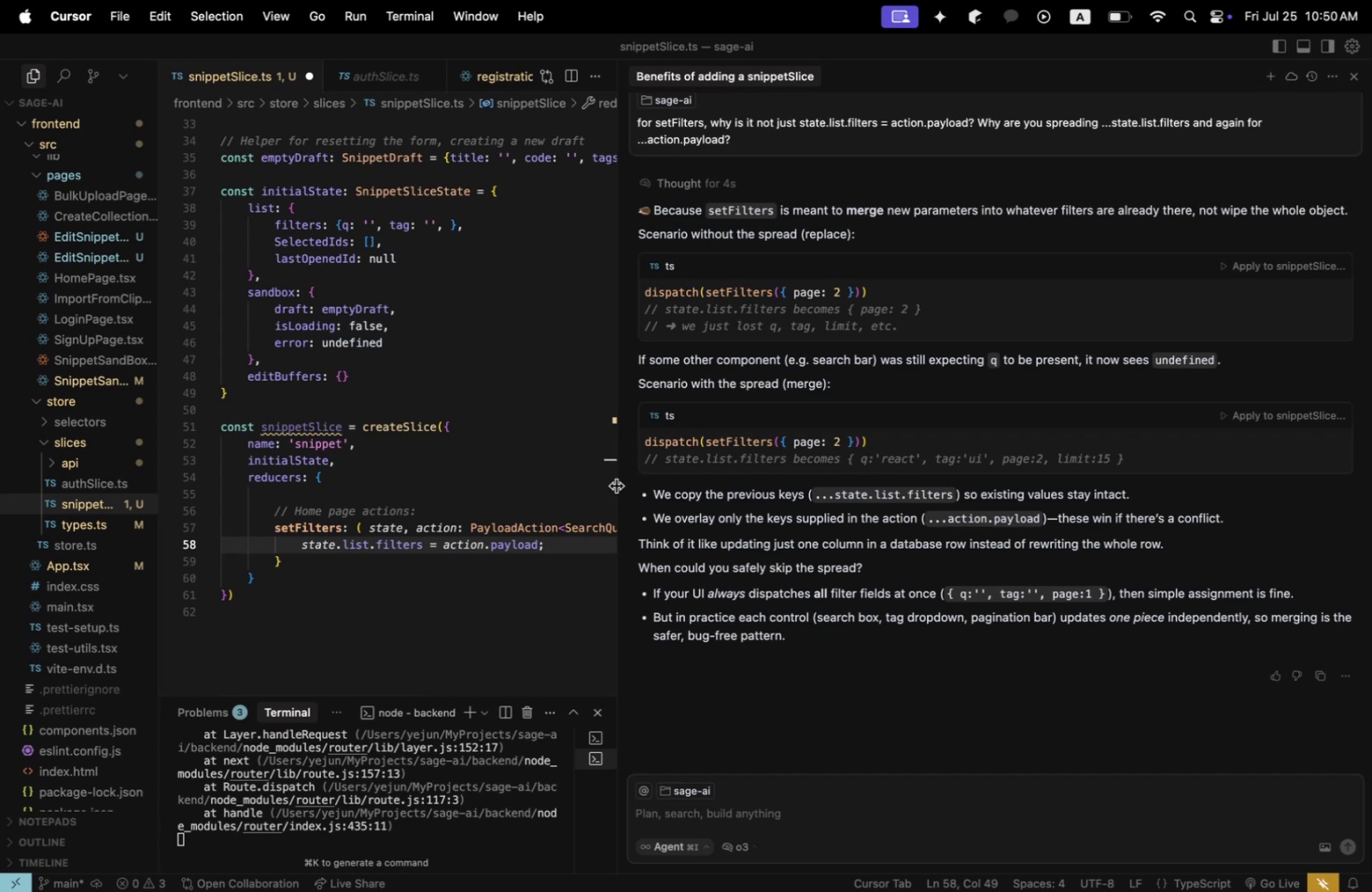 
left_click_drag(start_coordinate=[616, 485], to_coordinate=[937, 519])
 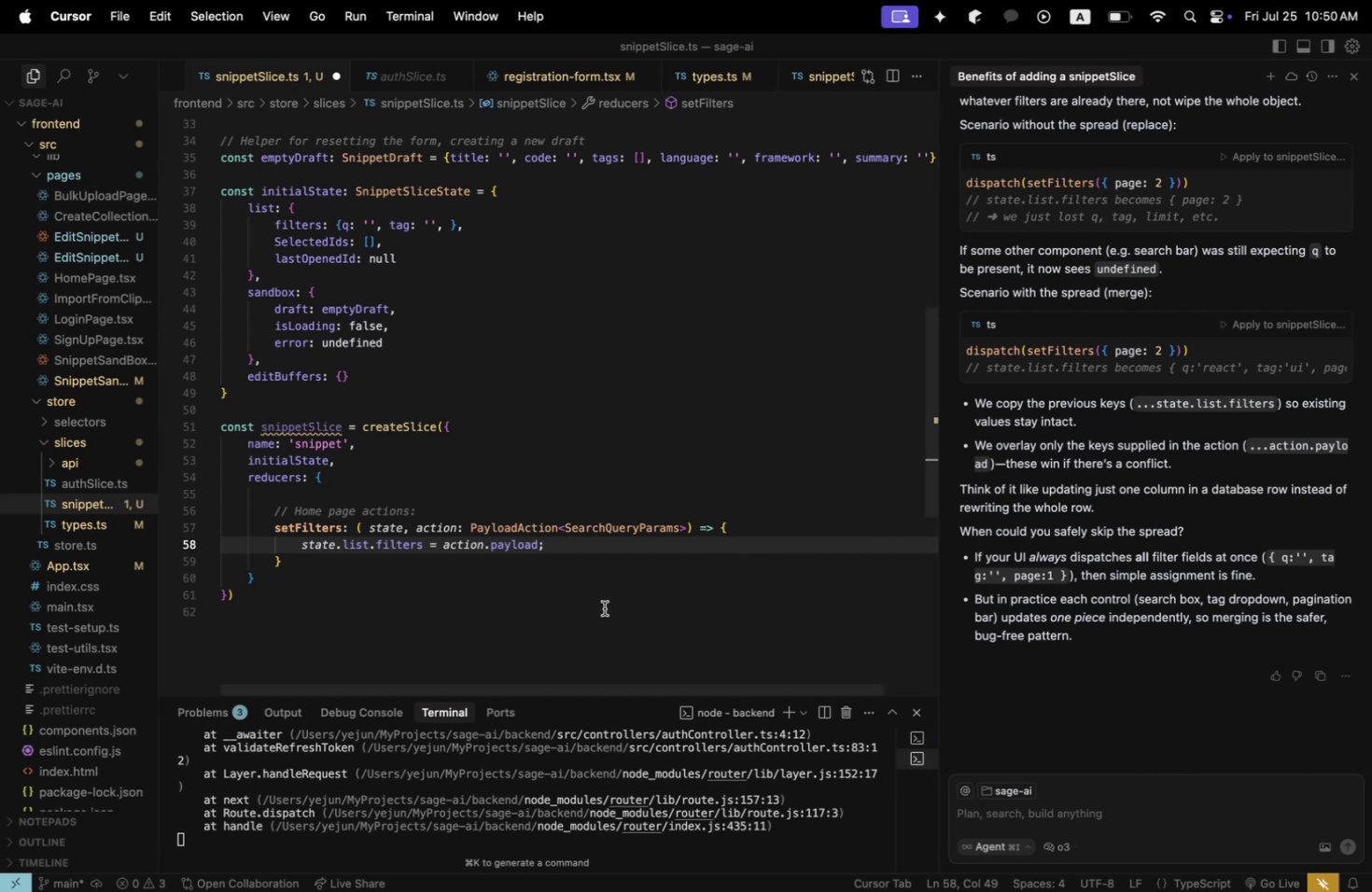 
wait(11.33)
 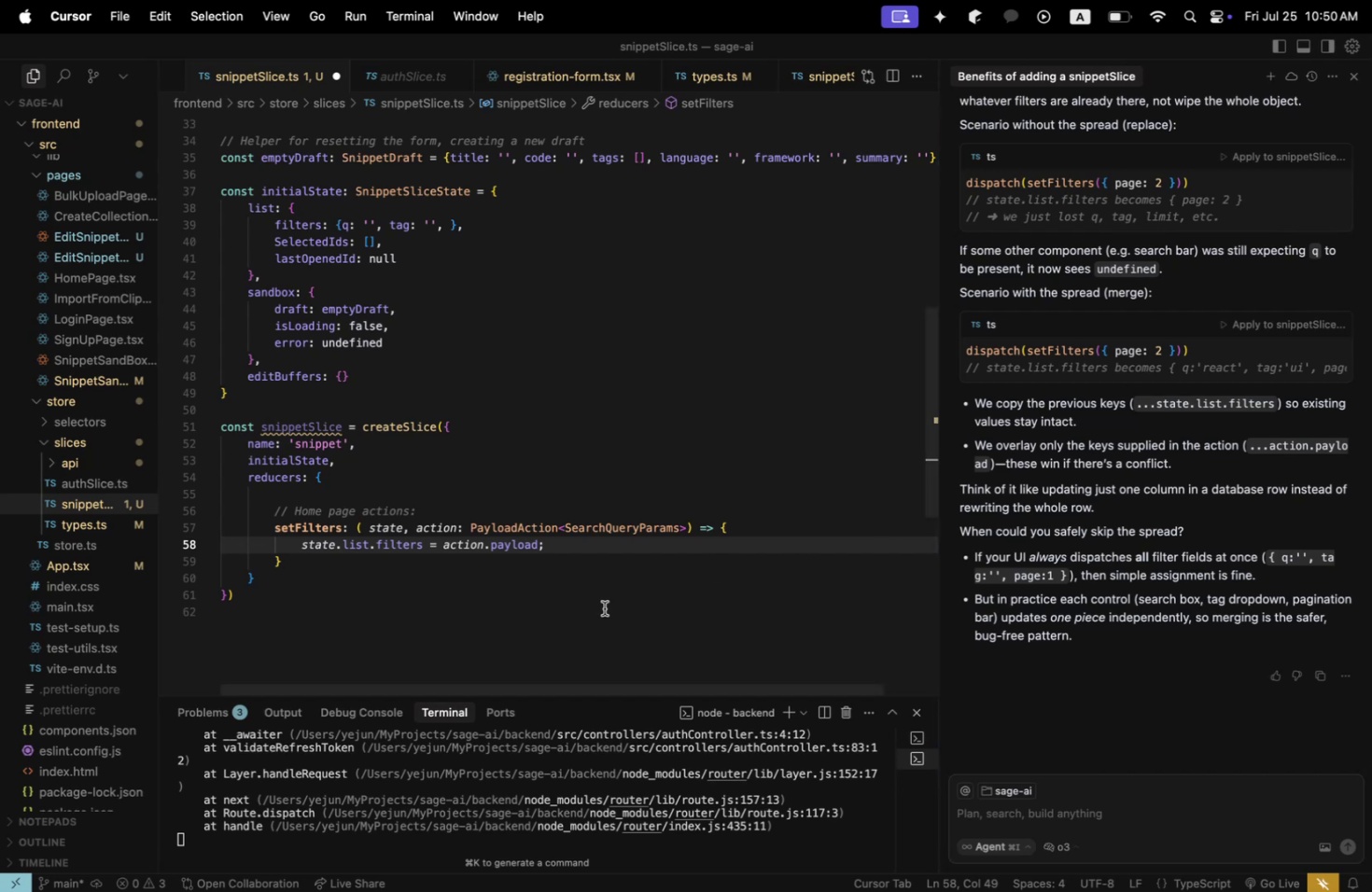 
left_click([446, 224])
 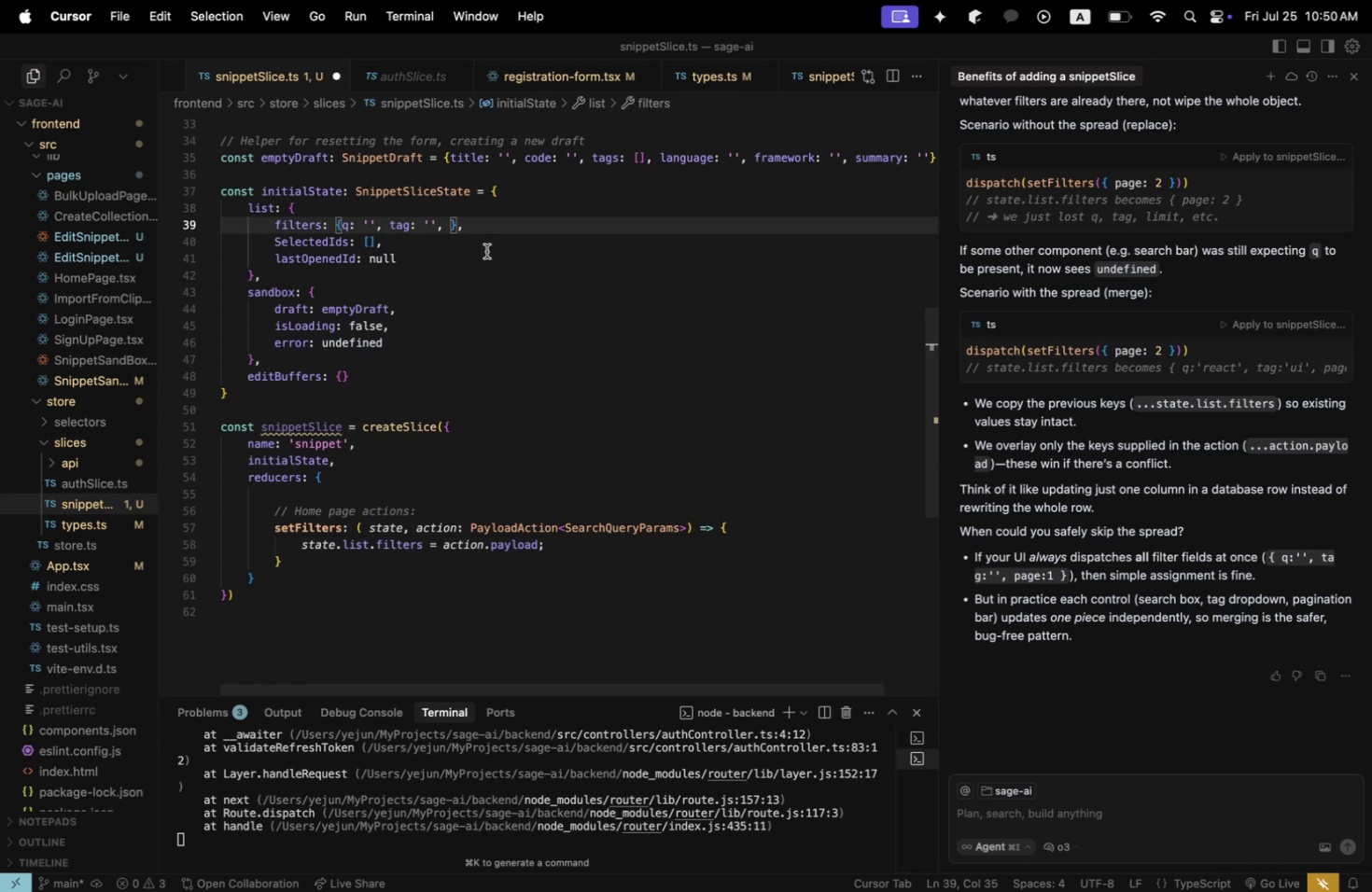 
type(page: 1)
 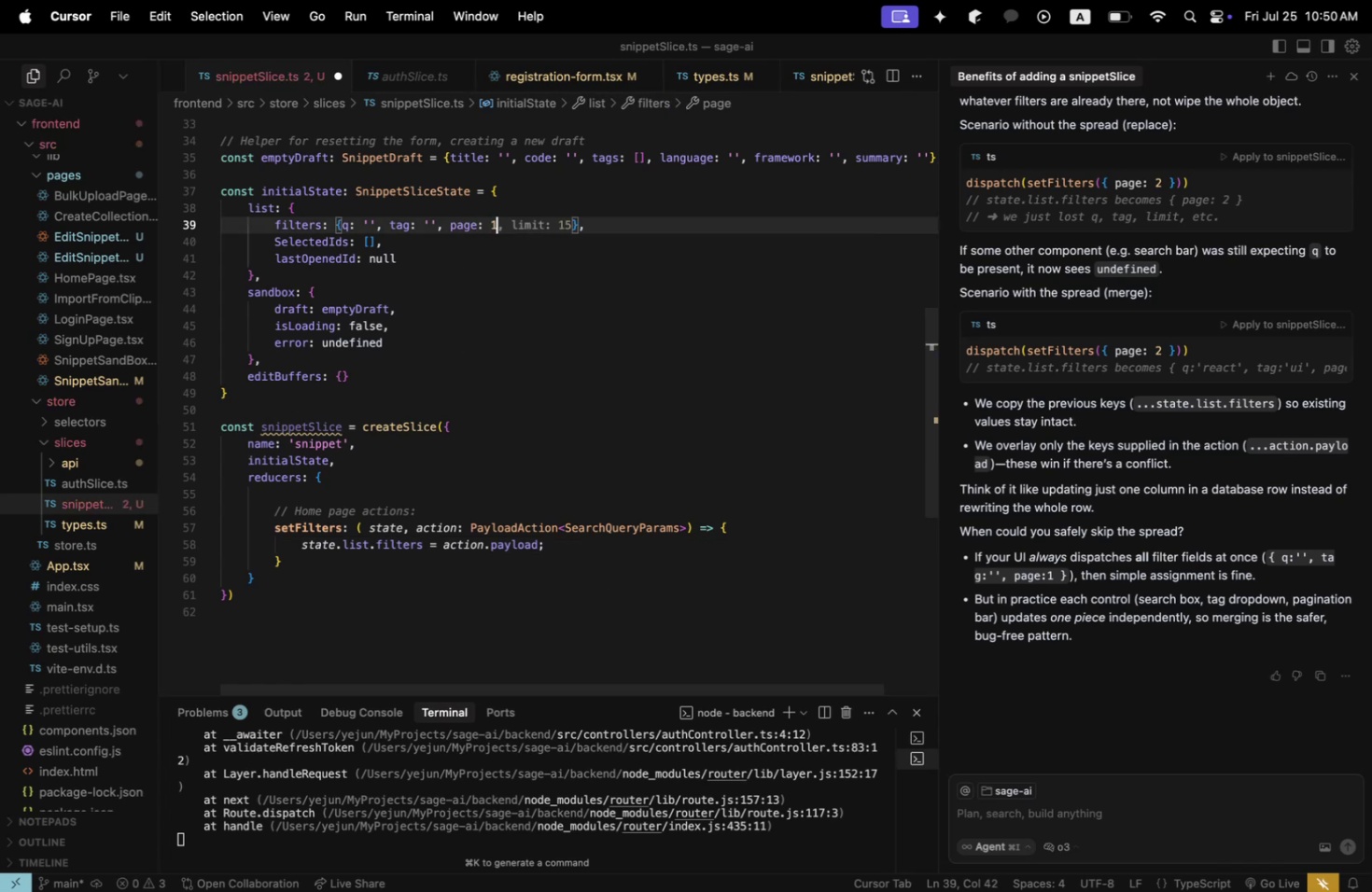 
key(Meta+CommandLeft)
 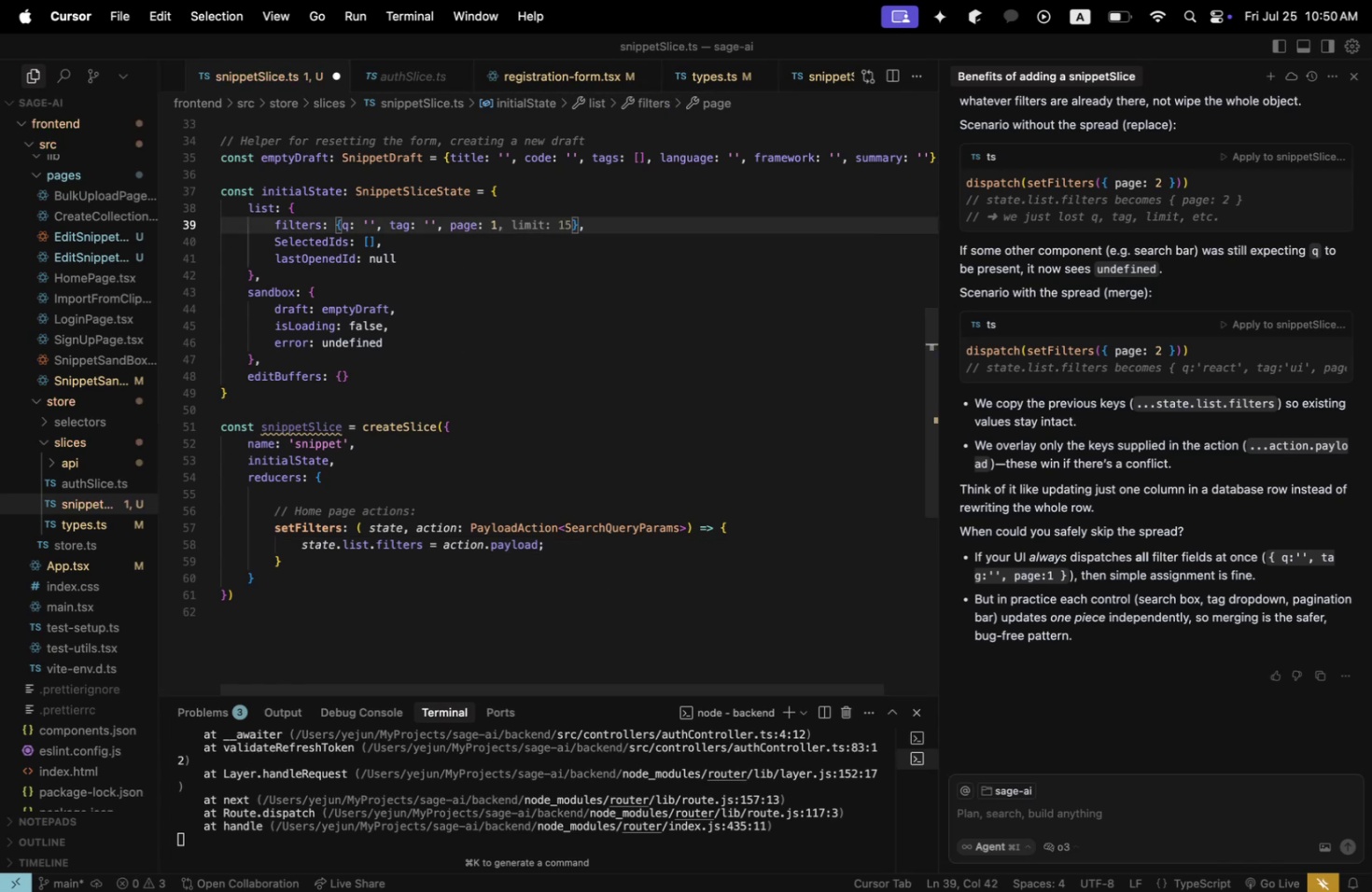 
key(Meta+S)
 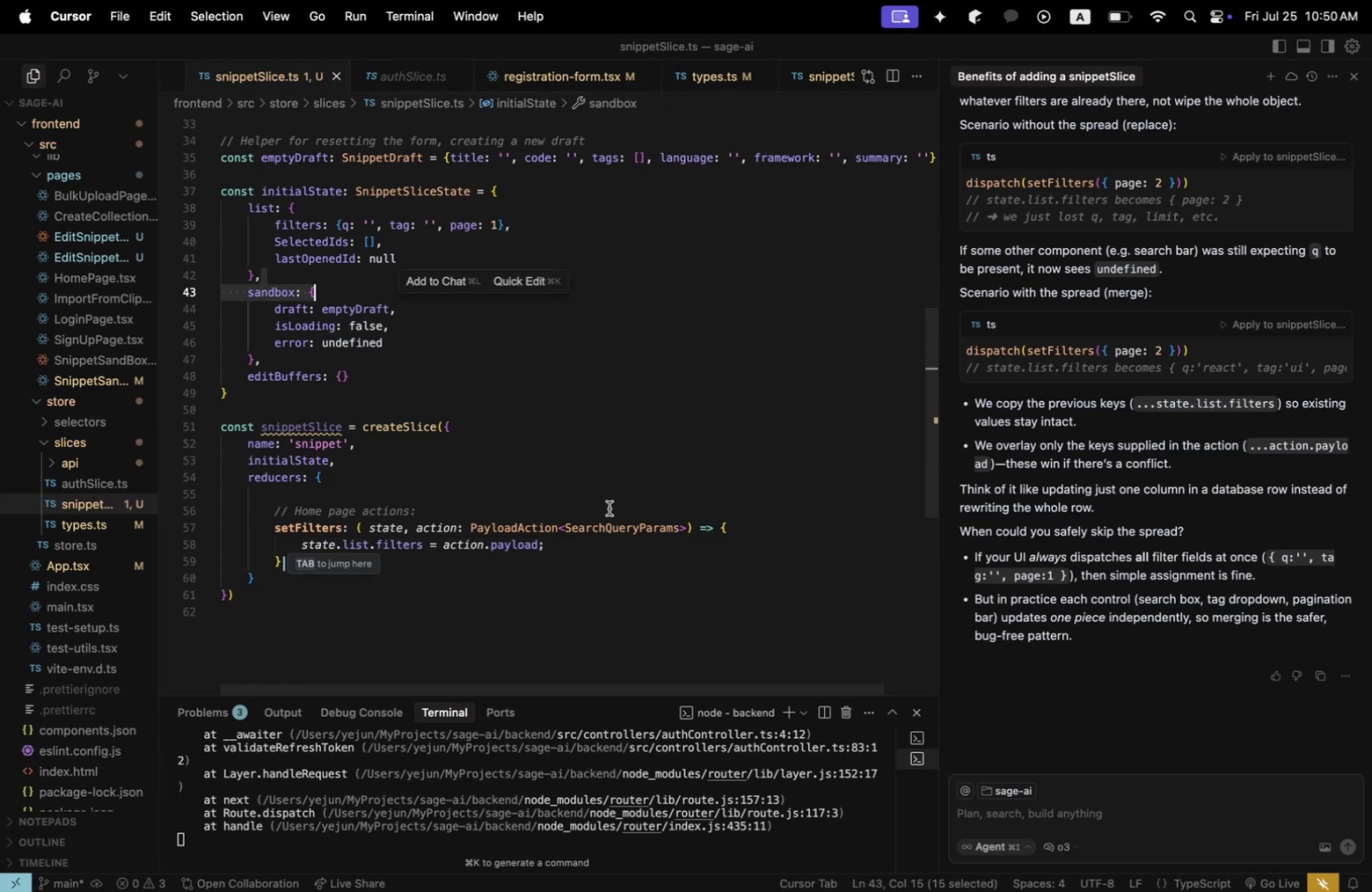 
left_click([603, 551])
 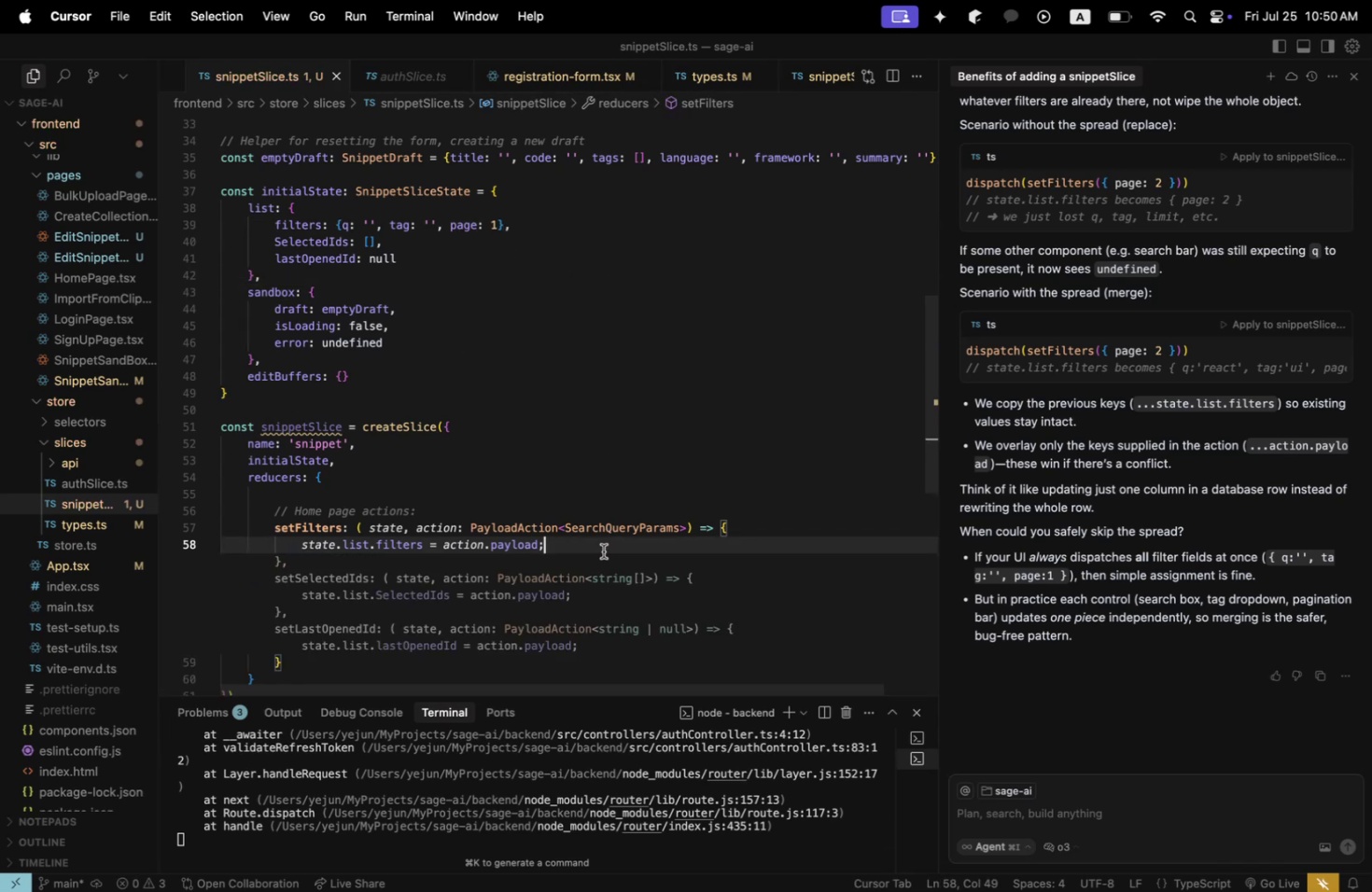 
scroll: coordinate [1208, 480], scroll_direction: up, amount: 6.0
 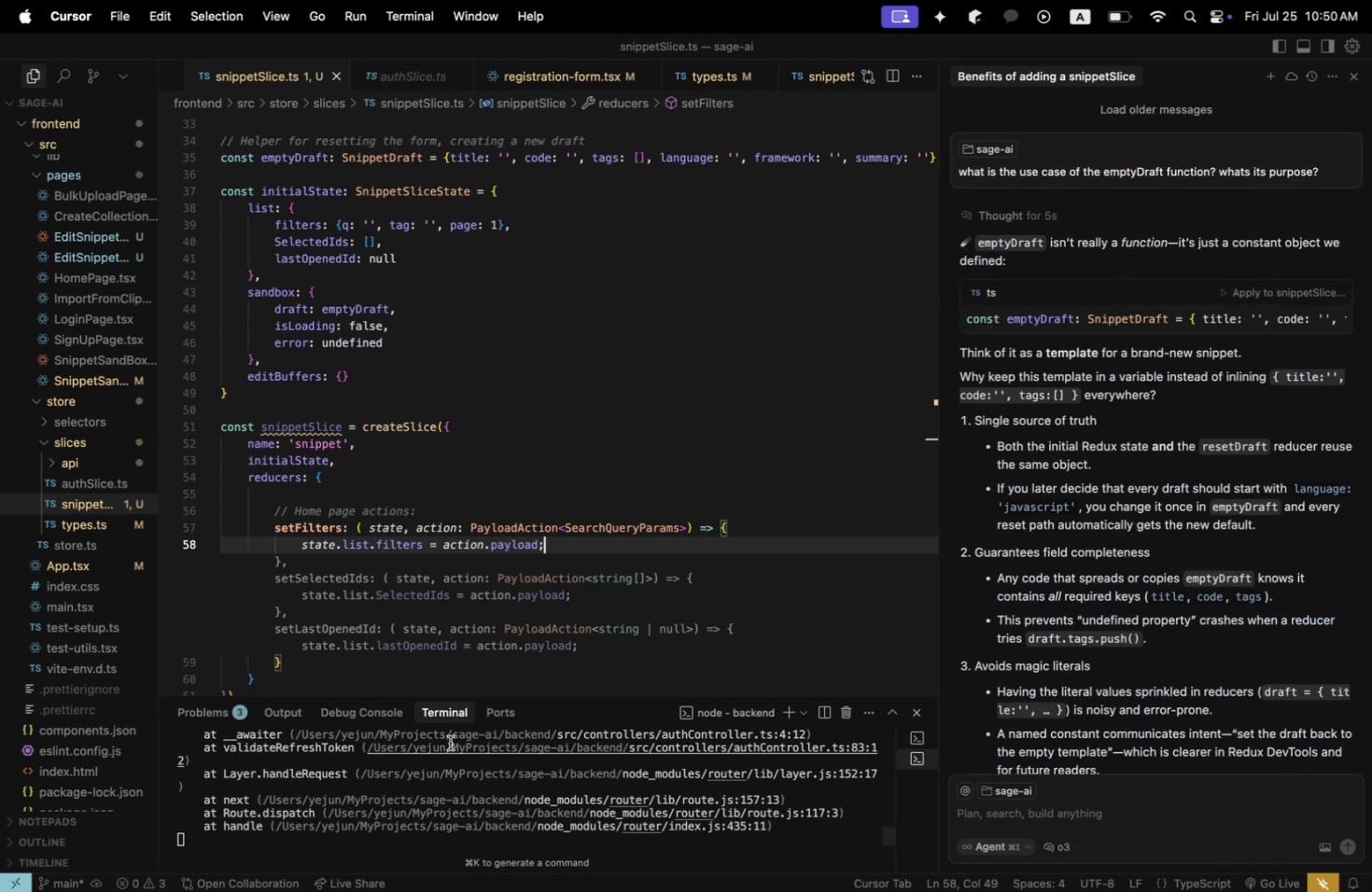 
key(Backspace)
key(Backspace)
key(Backspace)
key(Backspace)
key(Backspace)
key(Backspace)
key(Backspace)
key(Backspace)
key(Backspace)
key(Backspace)
key(Backspace)
key(Backspace)
key(Backspace)
key(Backspace)
key(Backspace)
type({ ...ss)
key(Backspace)
type(tate.list.filters, ...action,)
key(Backspace)
key(Backspace)
type(n.pau)
key(Backspace)
type(yload)
 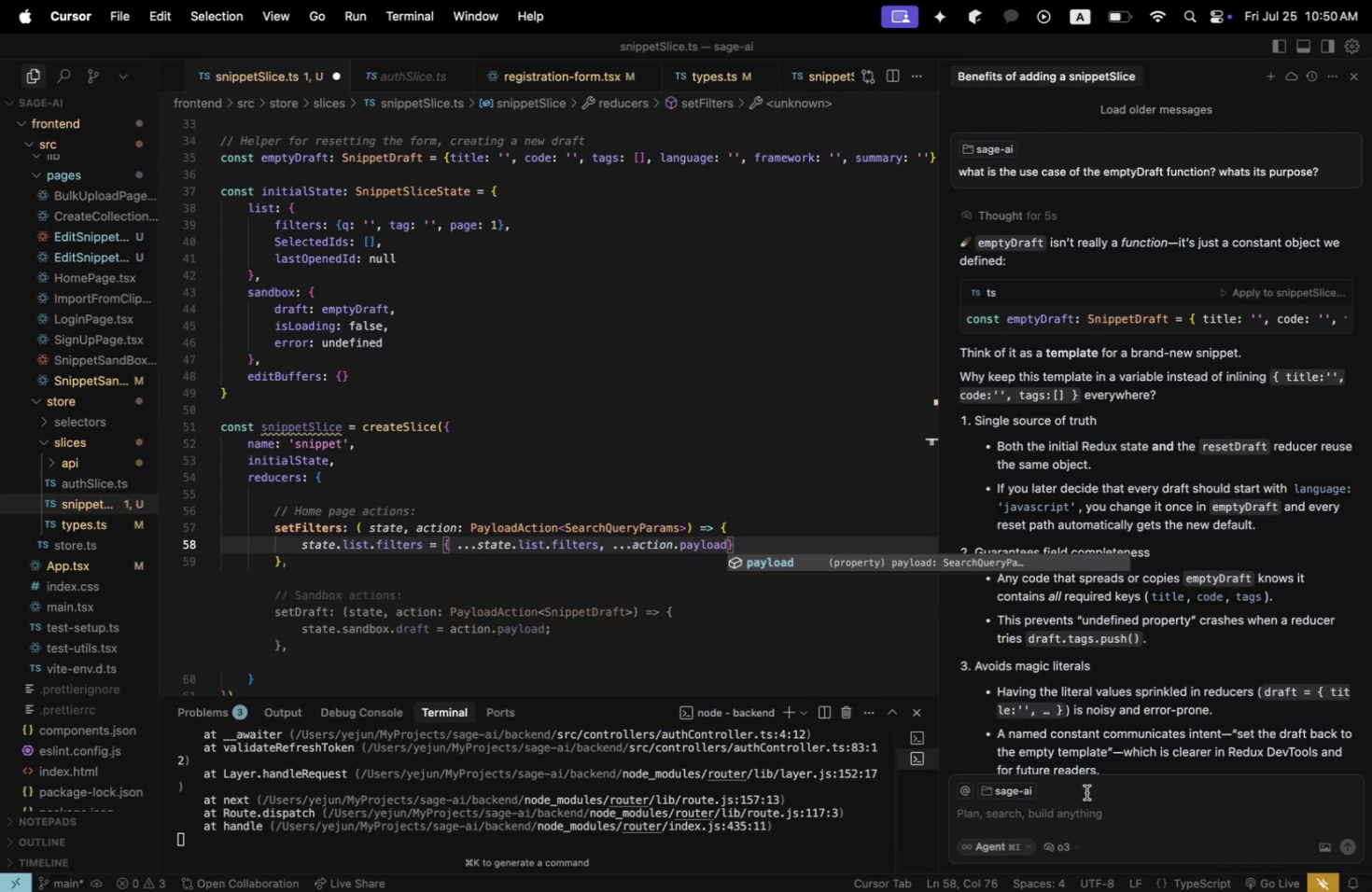 
left_click([1105, 824])
 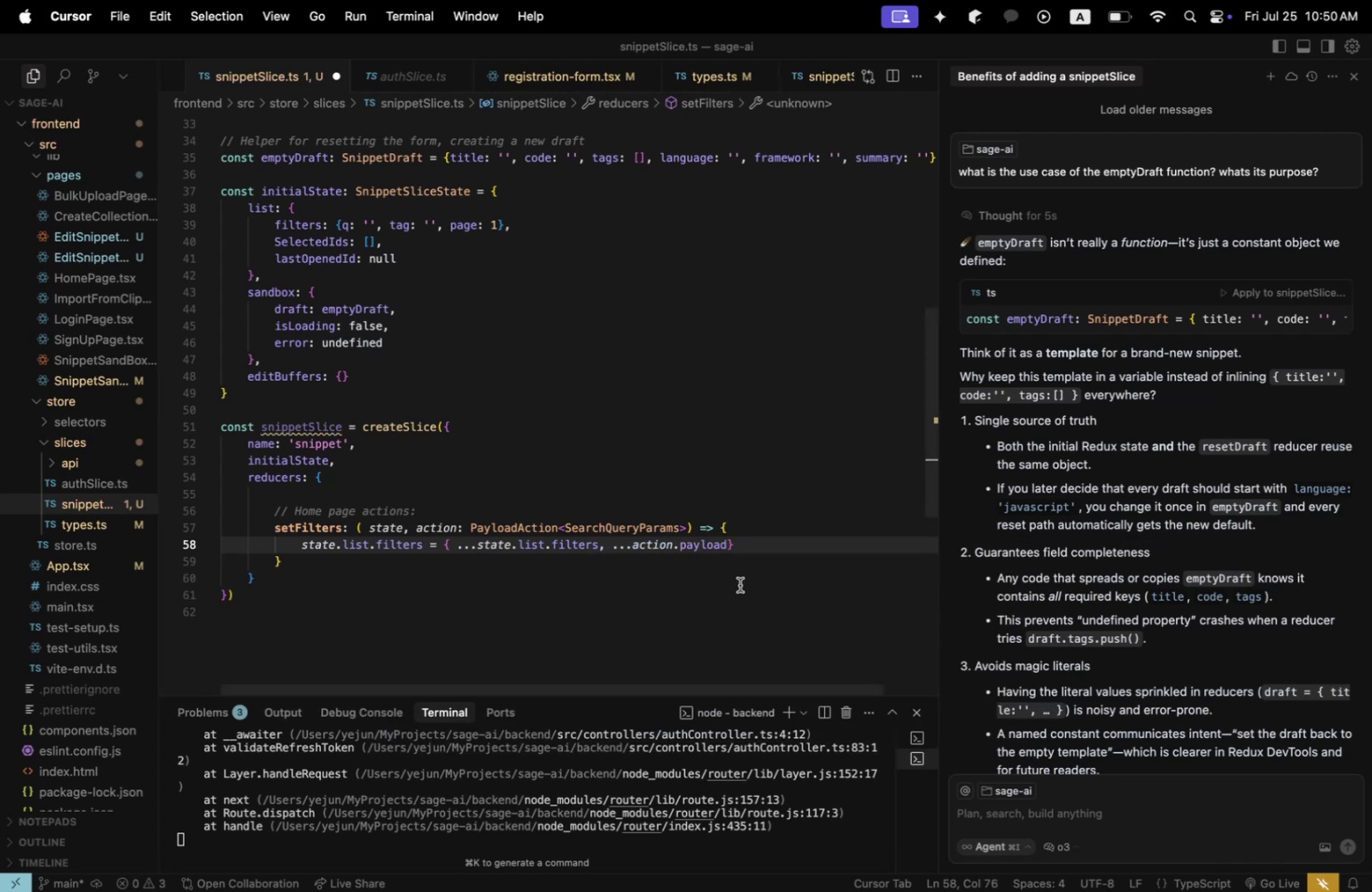 
left_click_drag(start_coordinate=[741, 542], to_coordinate=[301, 538])
 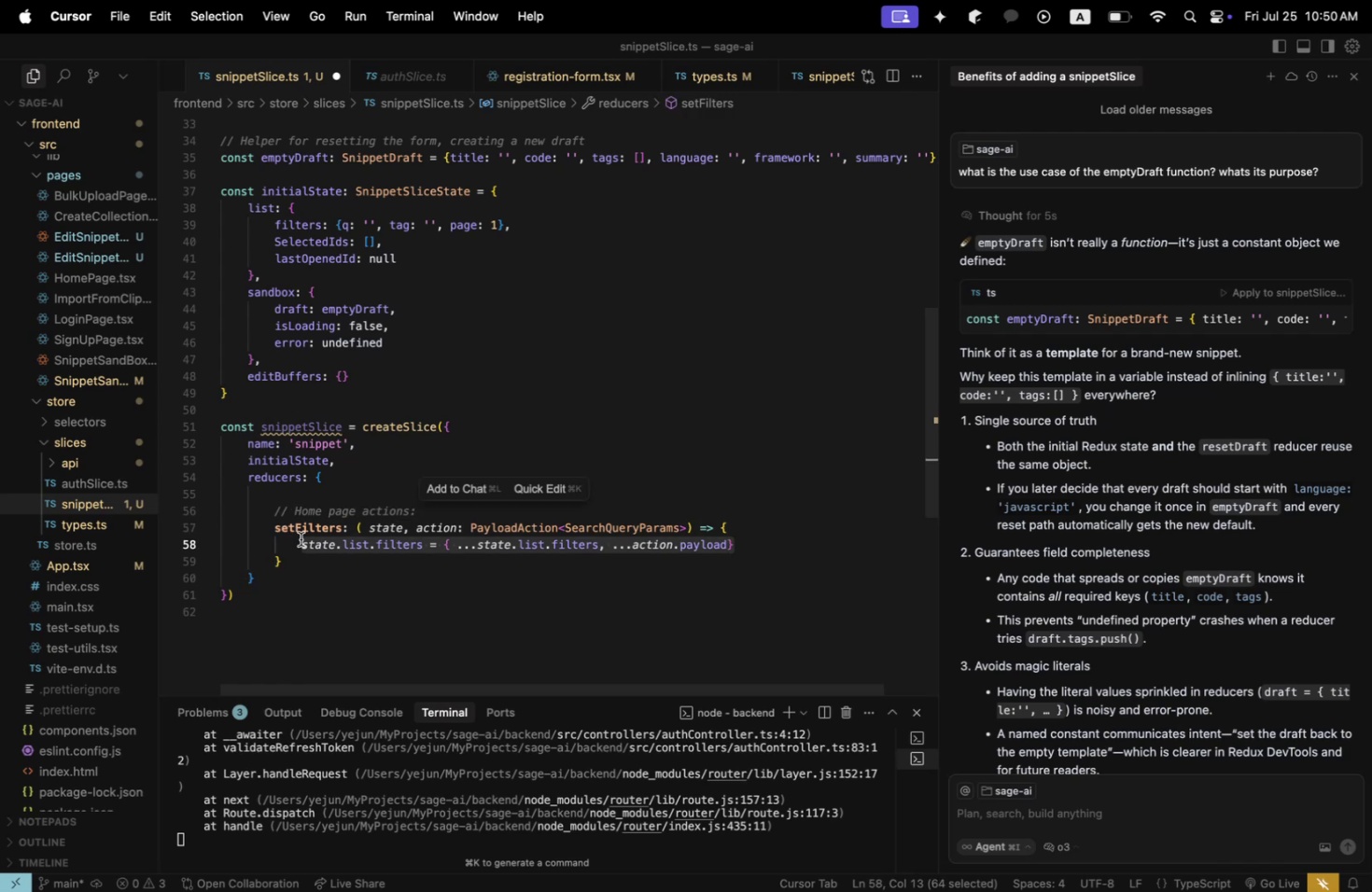 
key(Meta+CommandLeft)
 